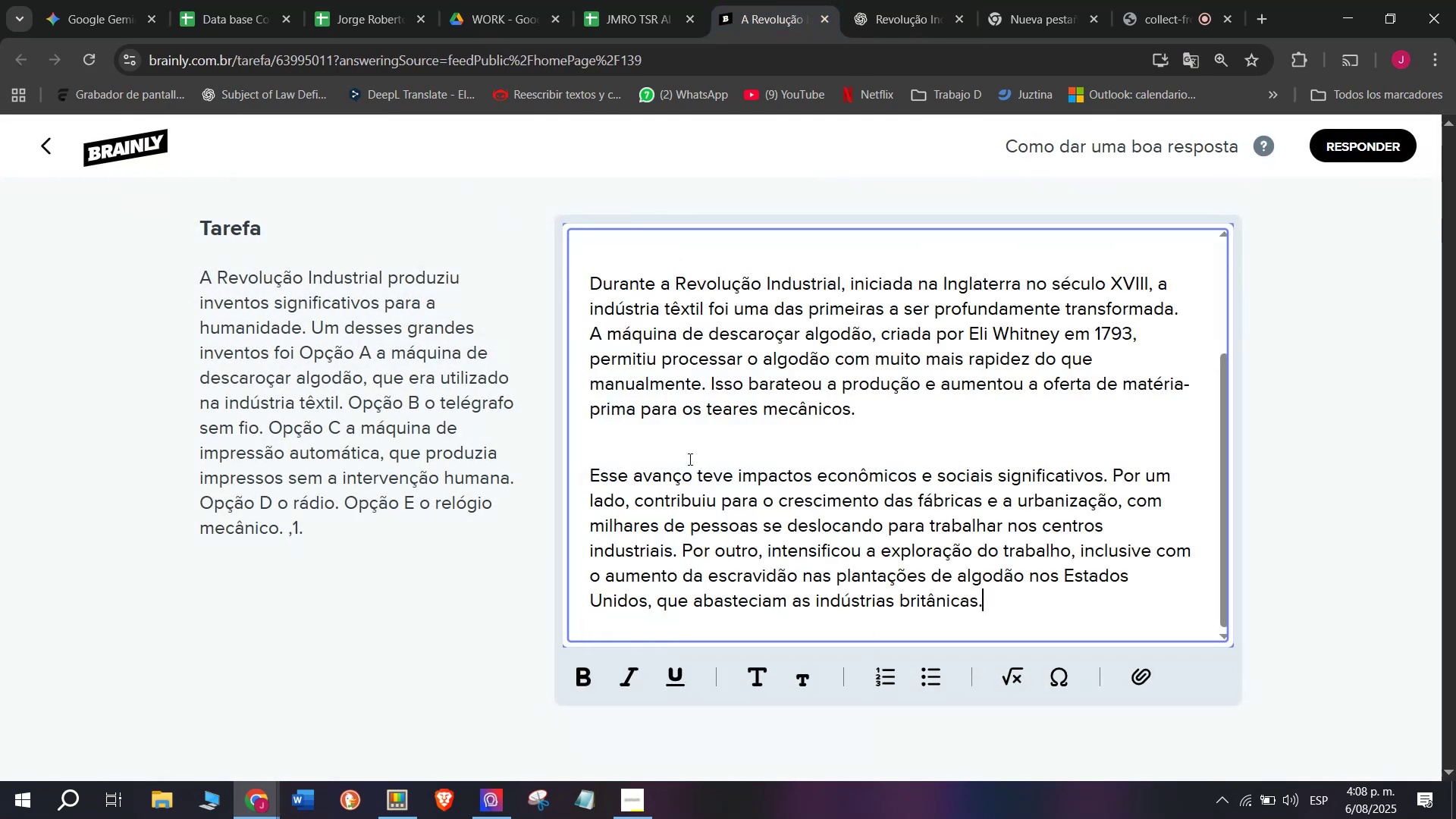 
key(Control+V)
 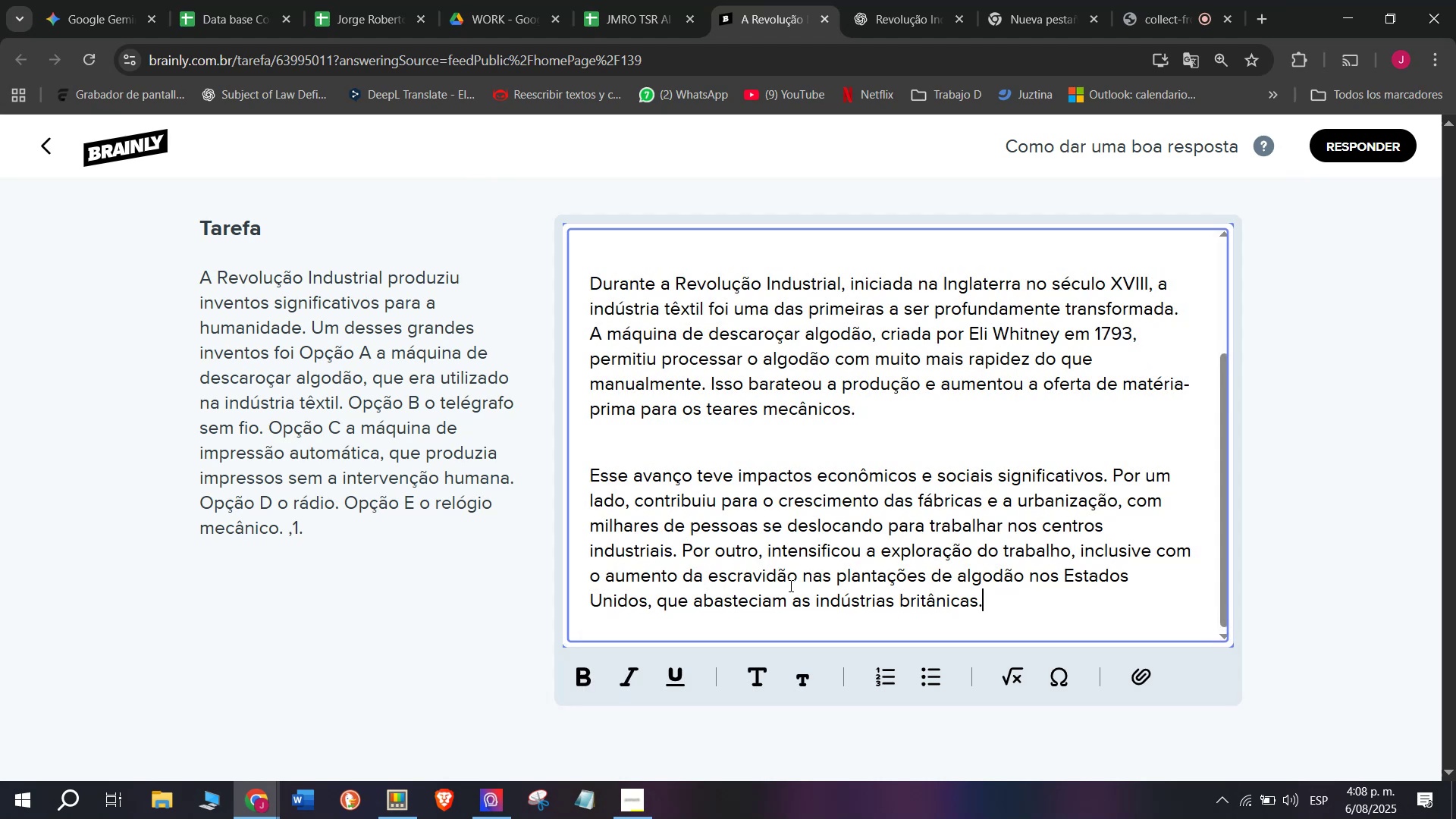 
scroll: coordinate [816, 529], scroll_direction: up, amount: 5.0
 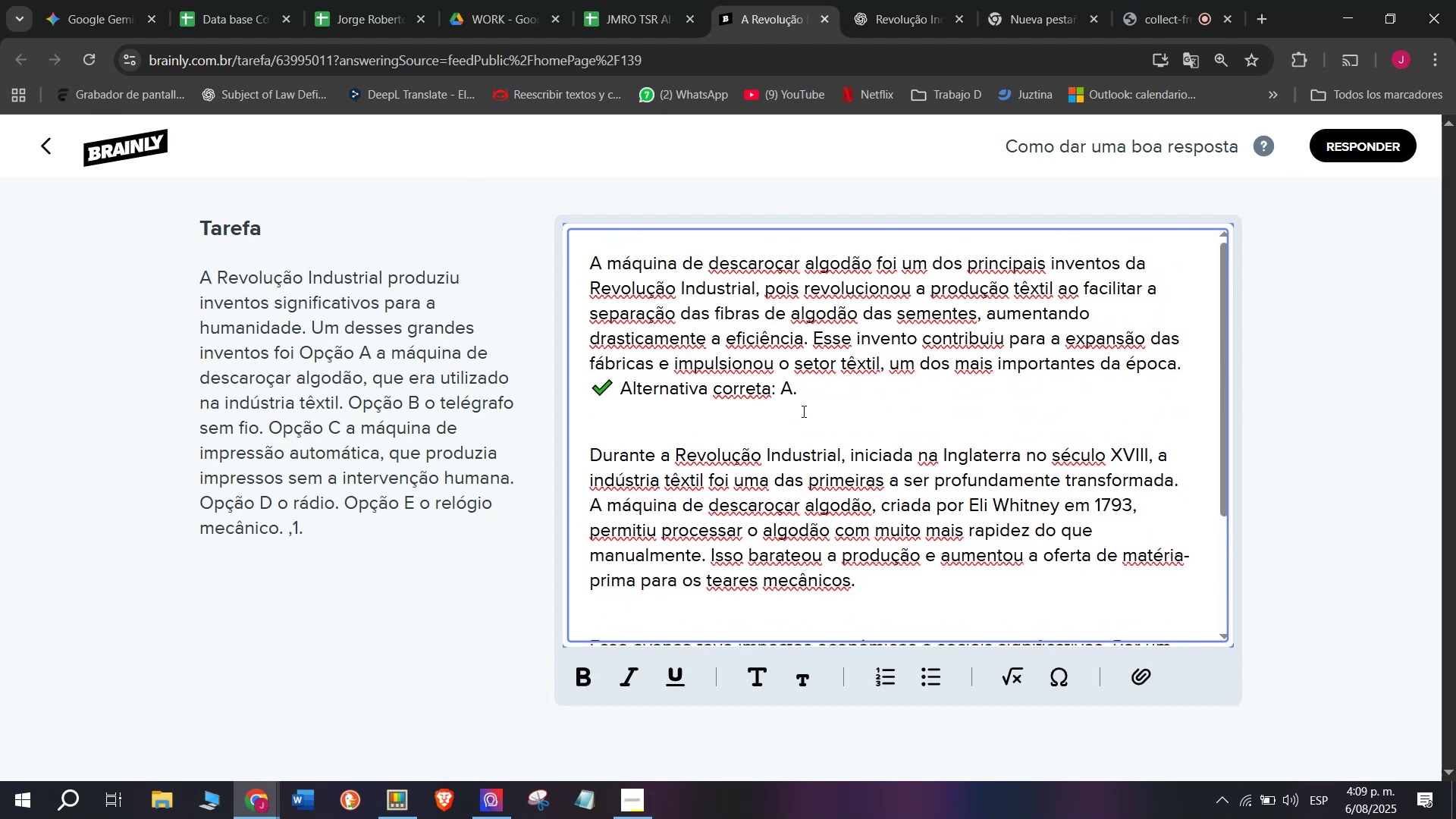 
left_click([621, 382])
 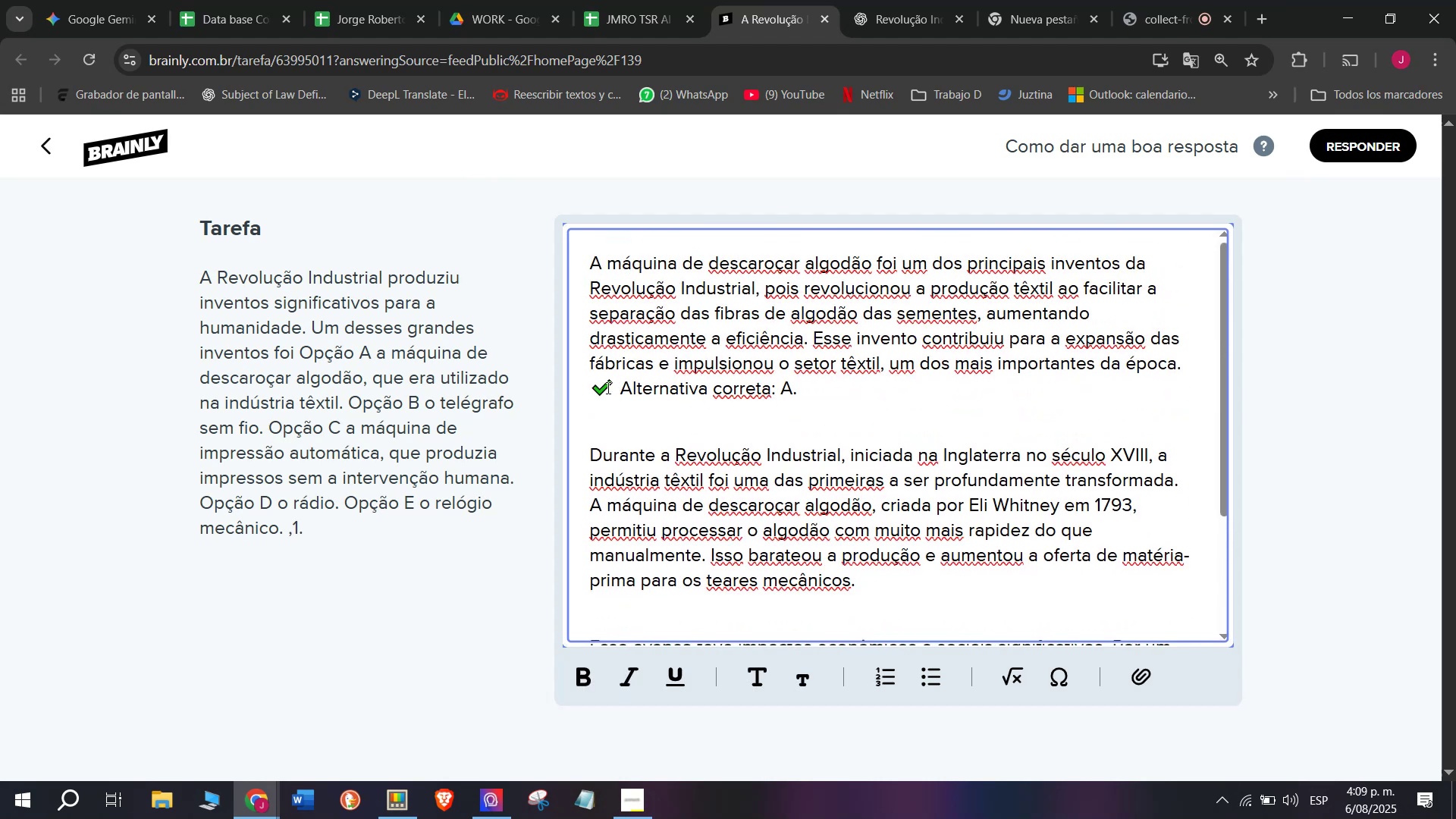 
key(Backspace)
 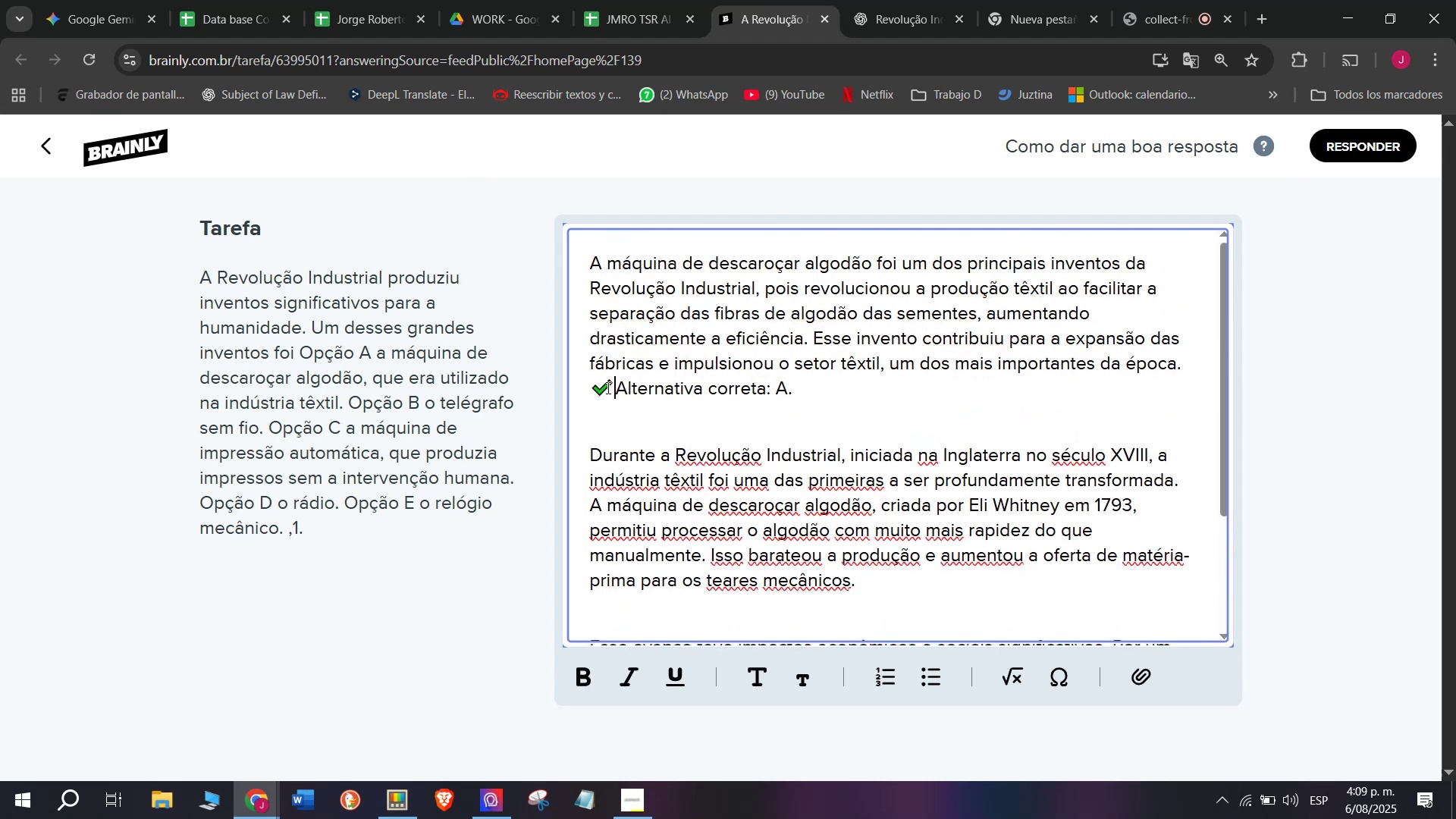 
key(Backspace)
 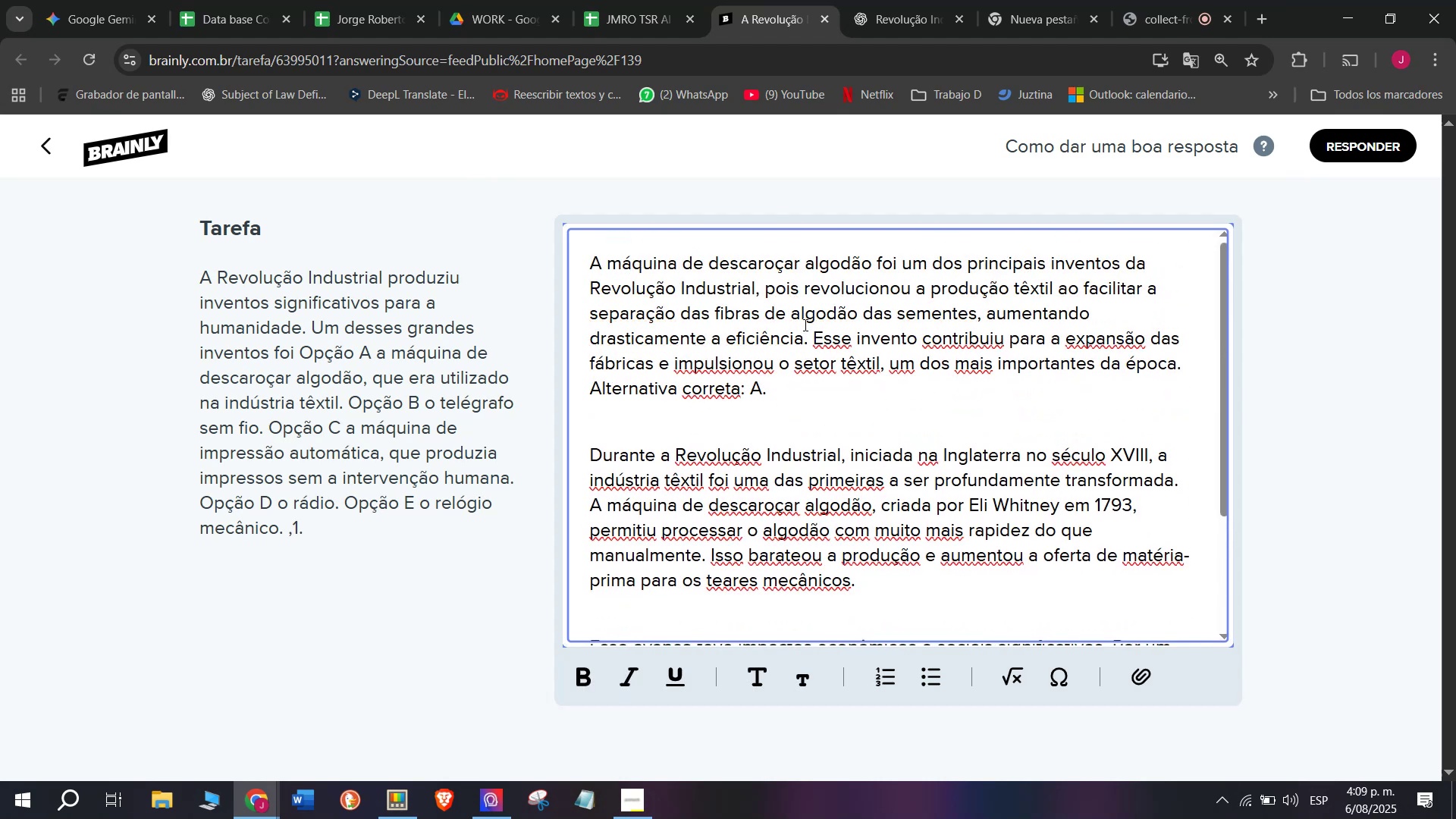 
left_click_drag(start_coordinate=[814, 336], to_coordinate=[1206, 366])
 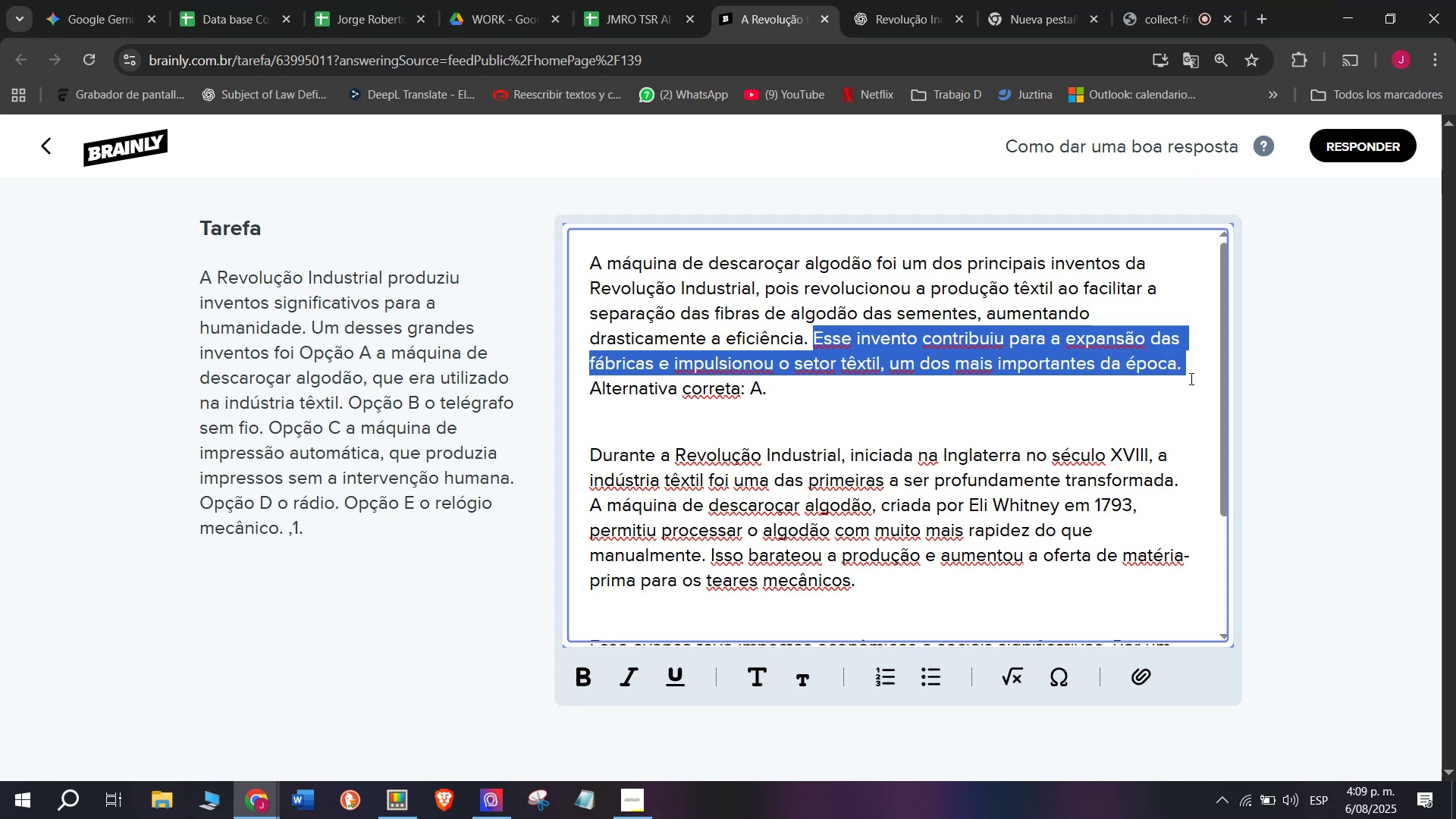 
key(Backspace)
 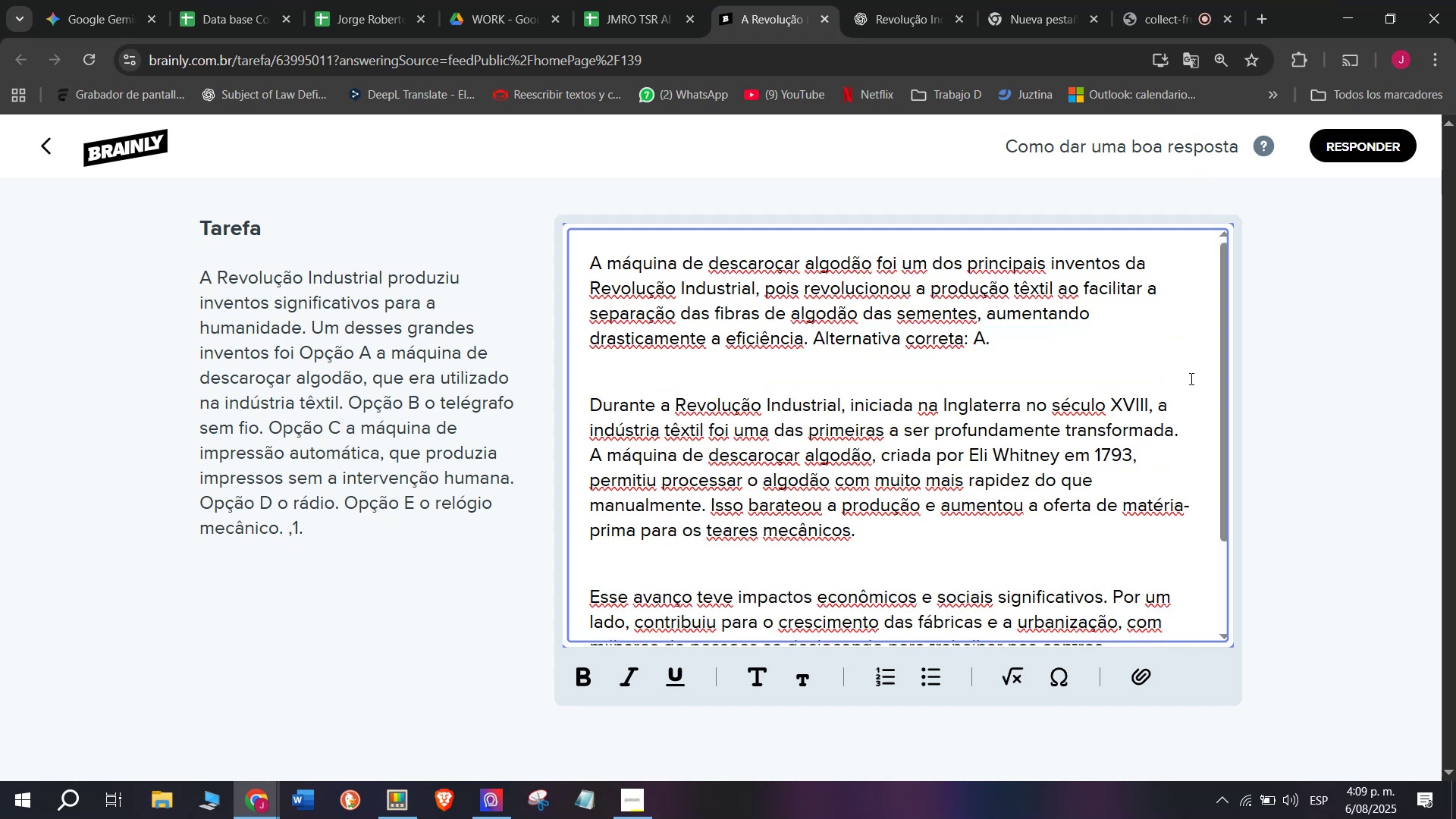 
scroll: coordinate [938, 551], scroll_direction: down, amount: 5.0
 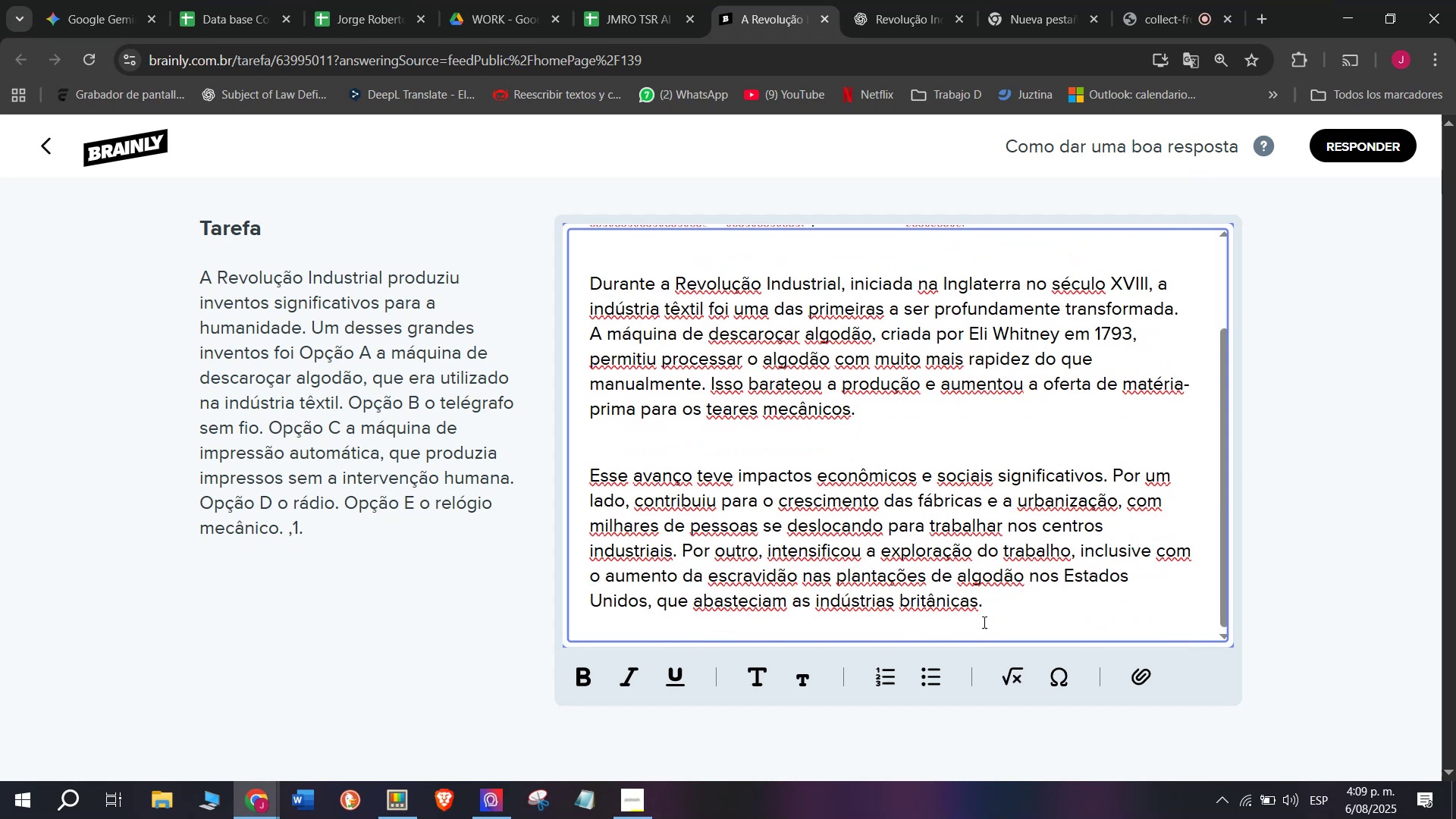 
left_click_drag(start_coordinate=[1000, 605], to_coordinate=[419, 76])
 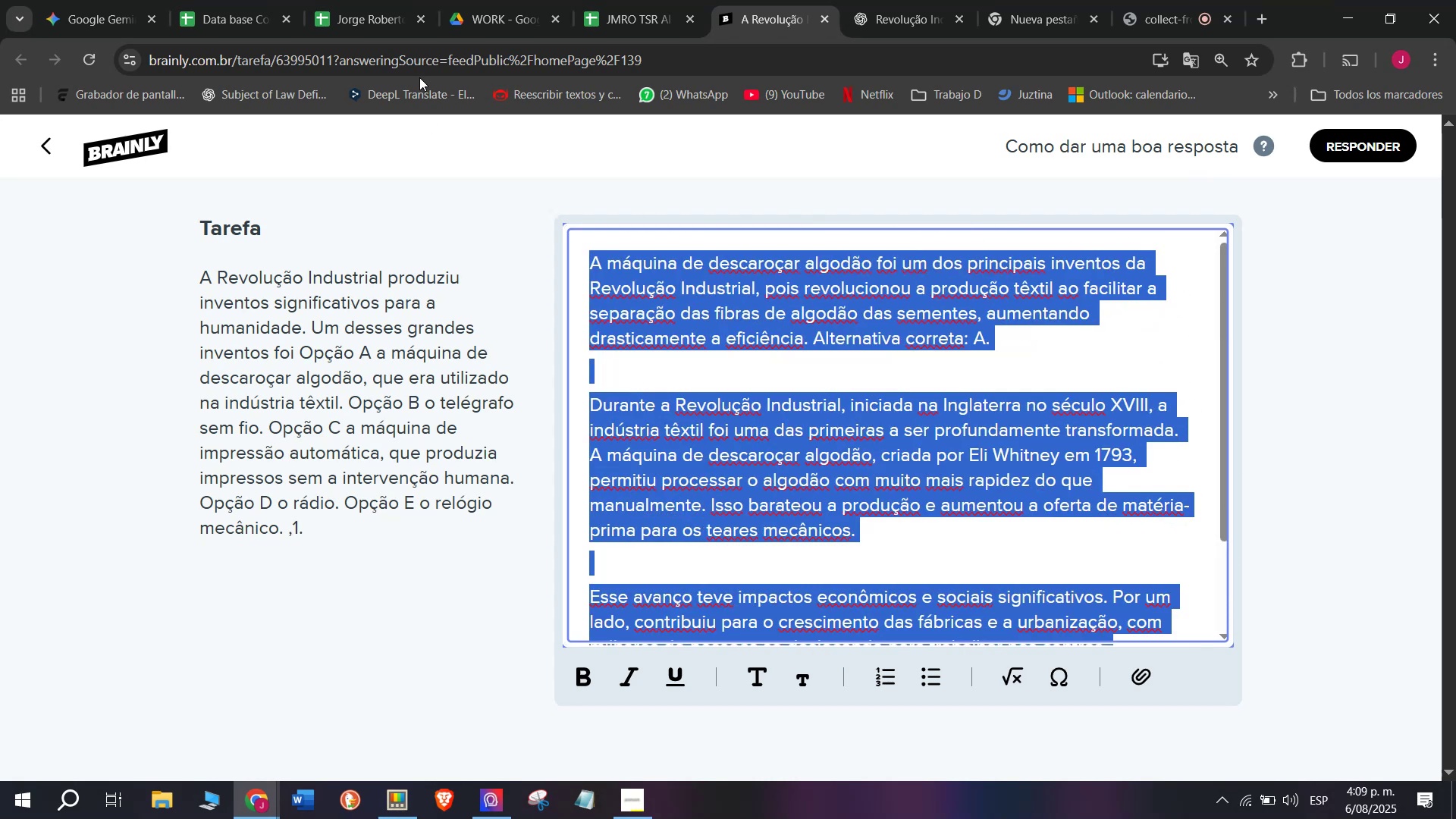 
key(Control+ControlLeft)
 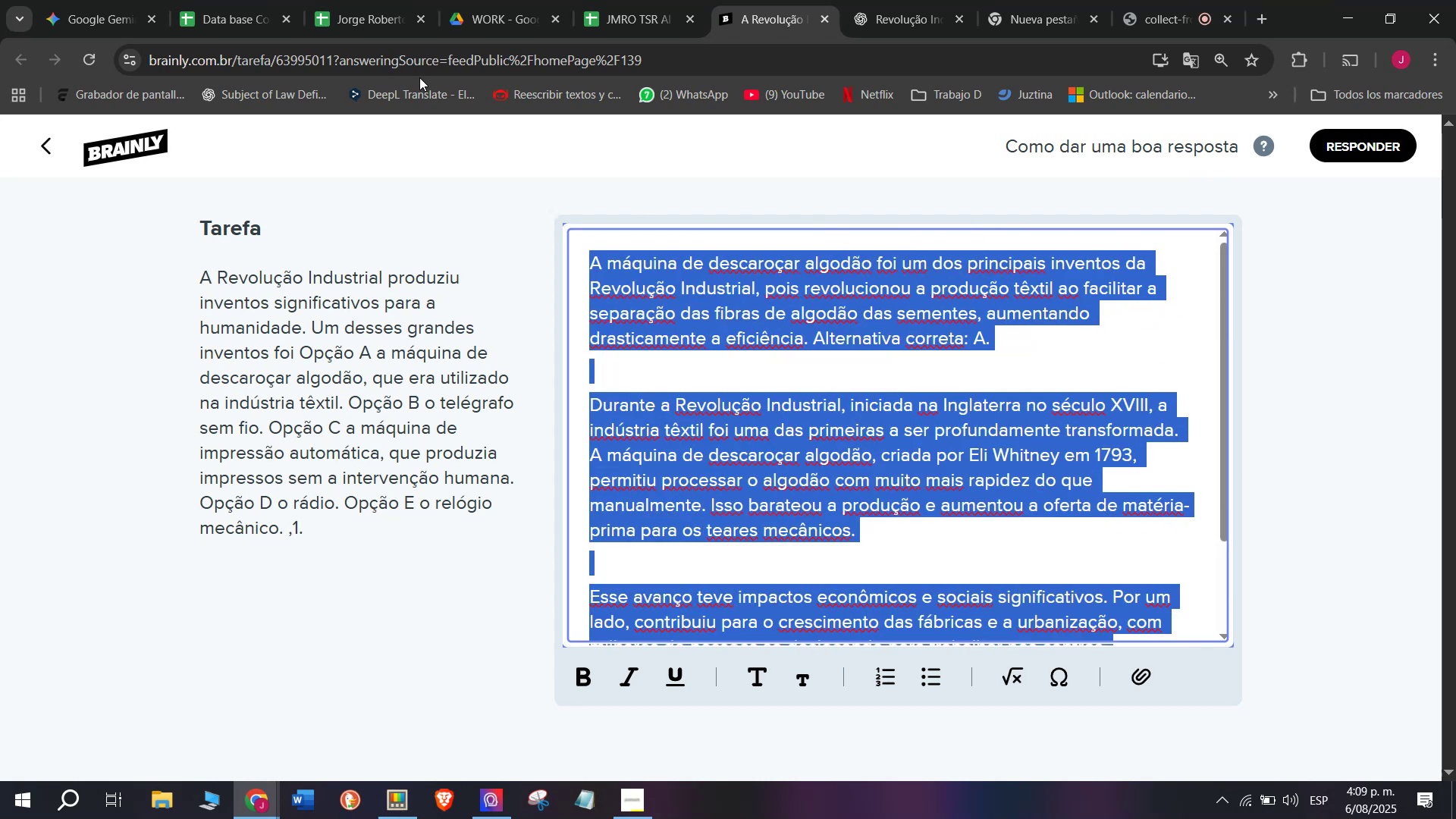 
key(Break)
 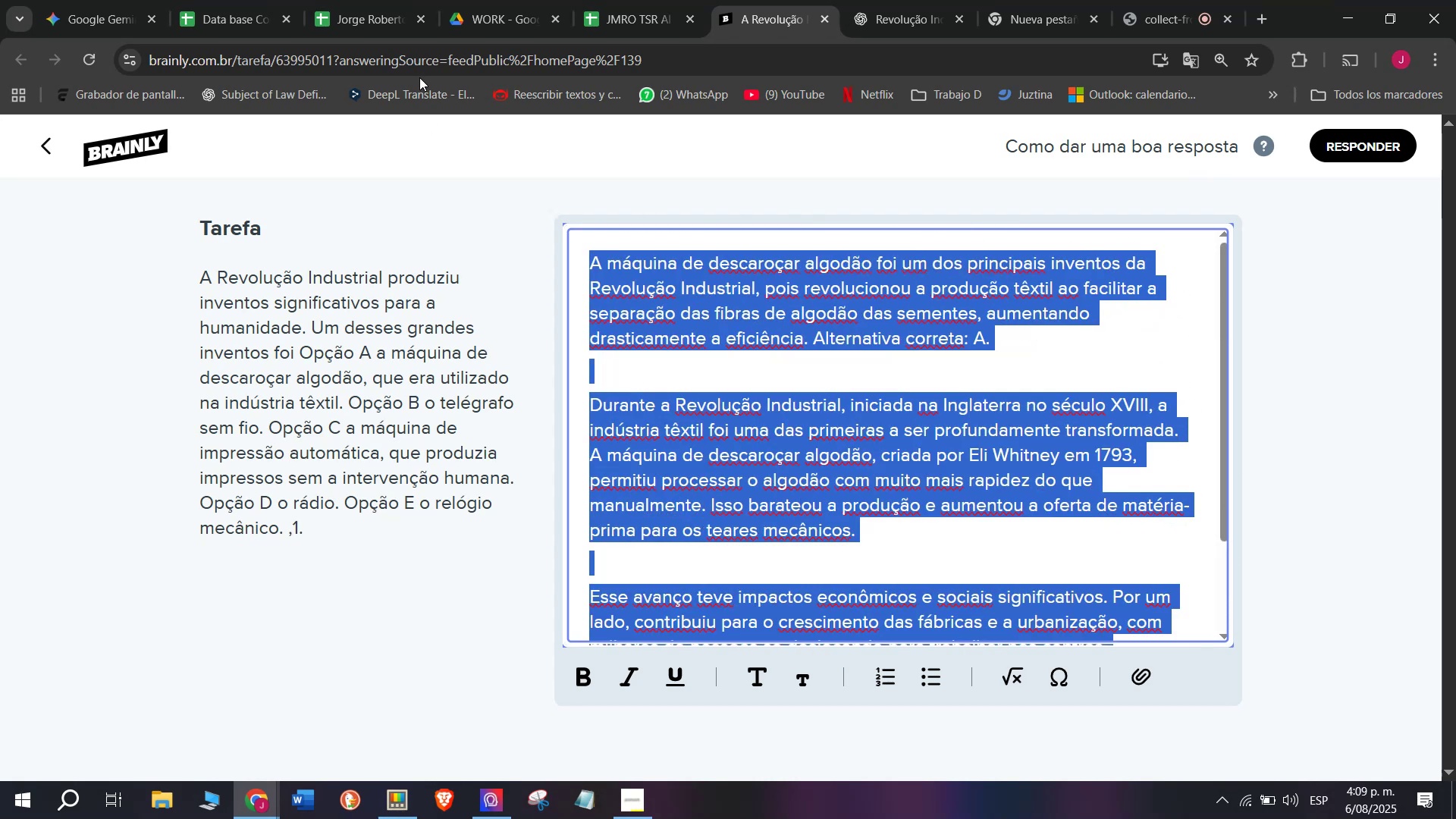 
key(Control+C)
 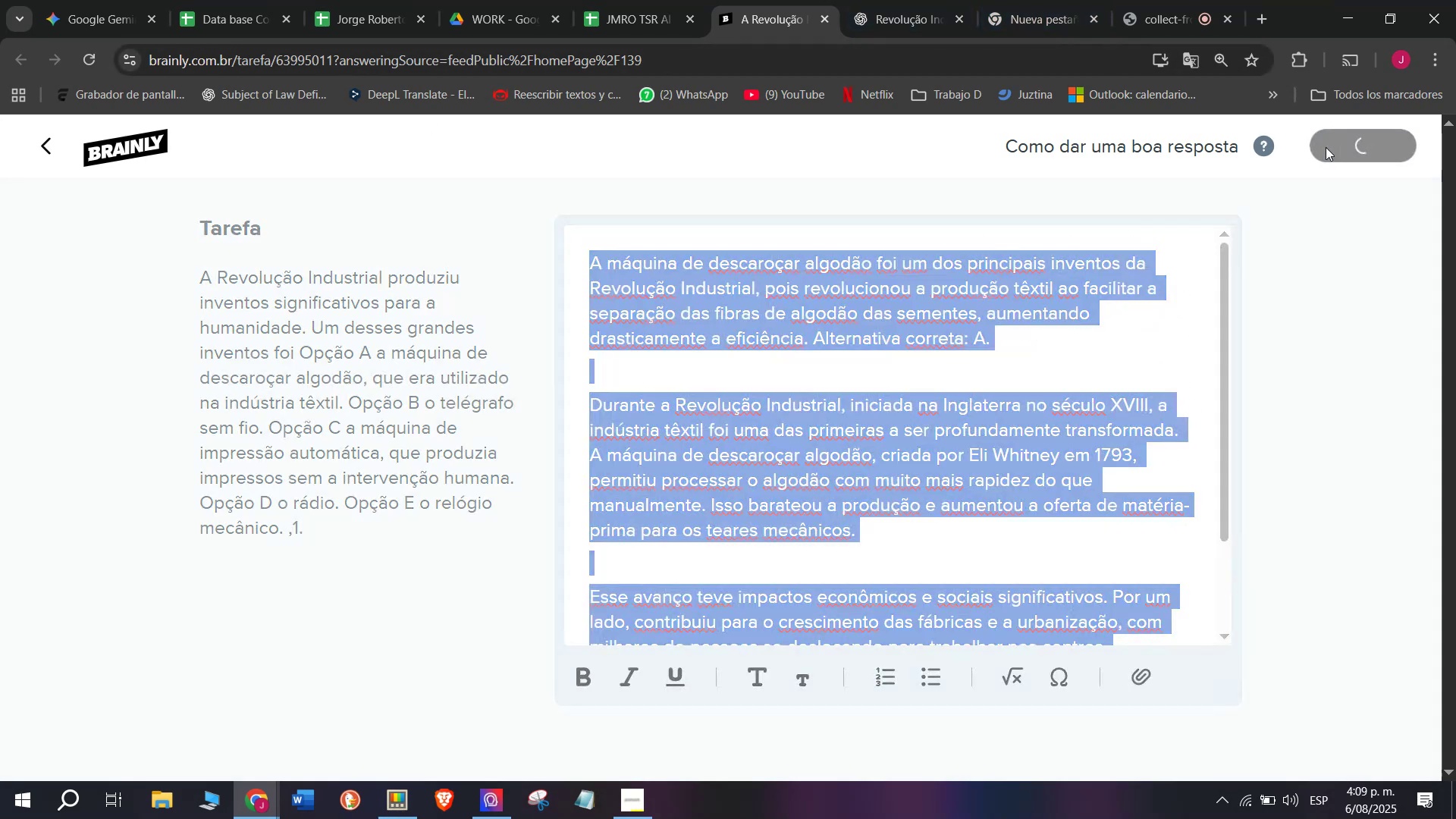 
left_click([615, 0])
 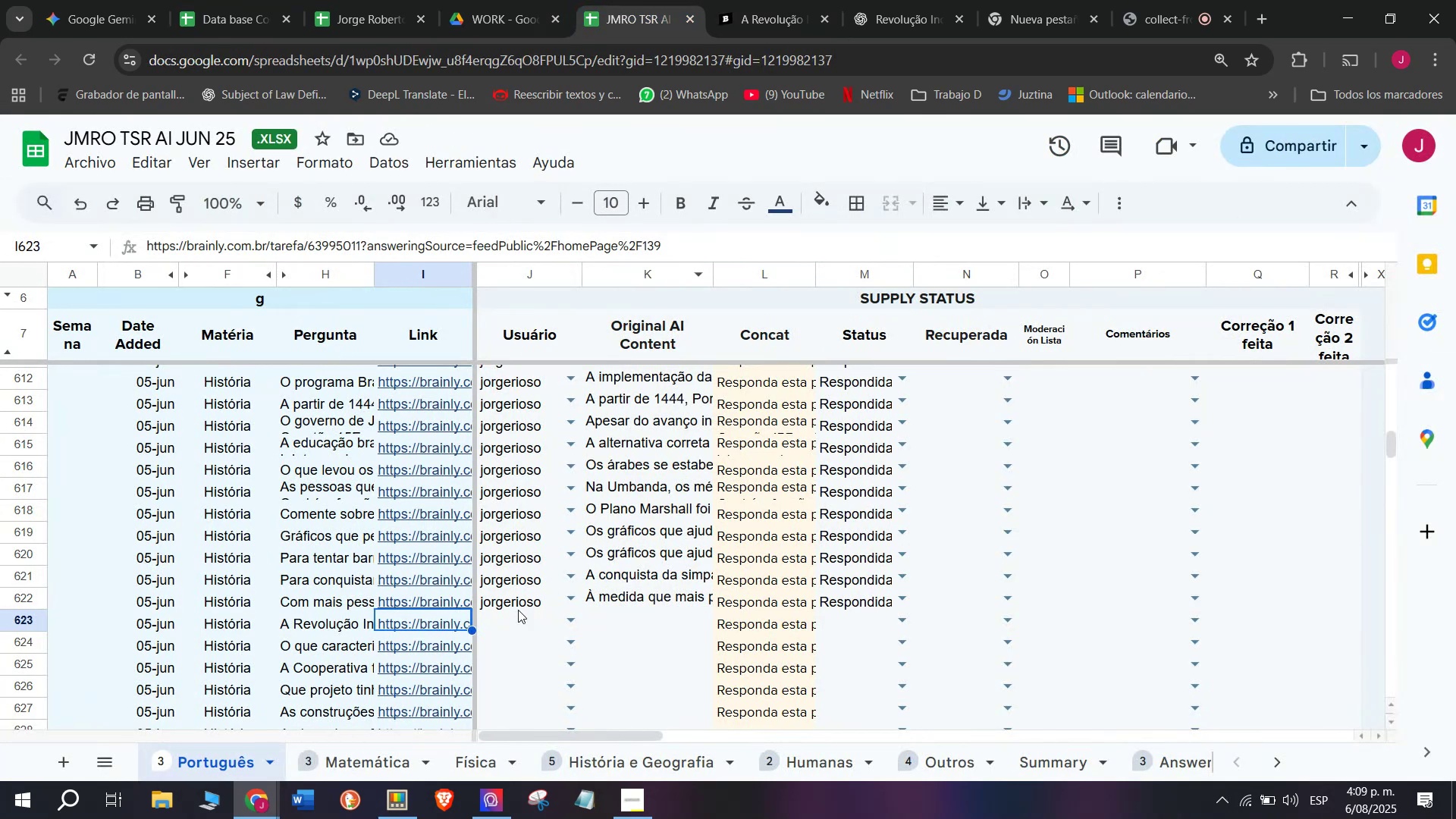 
left_click([501, 623])
 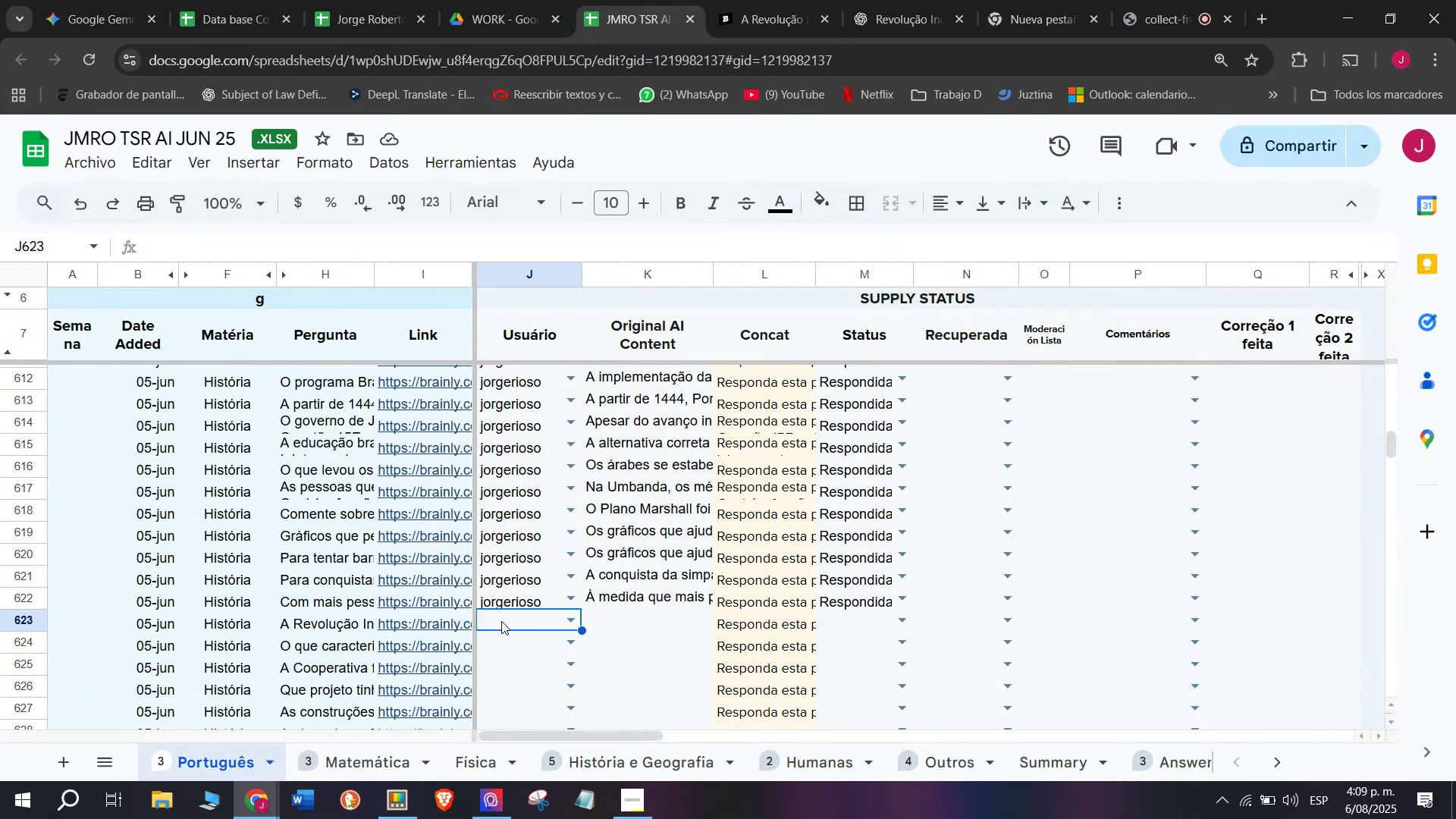 
key(J)
 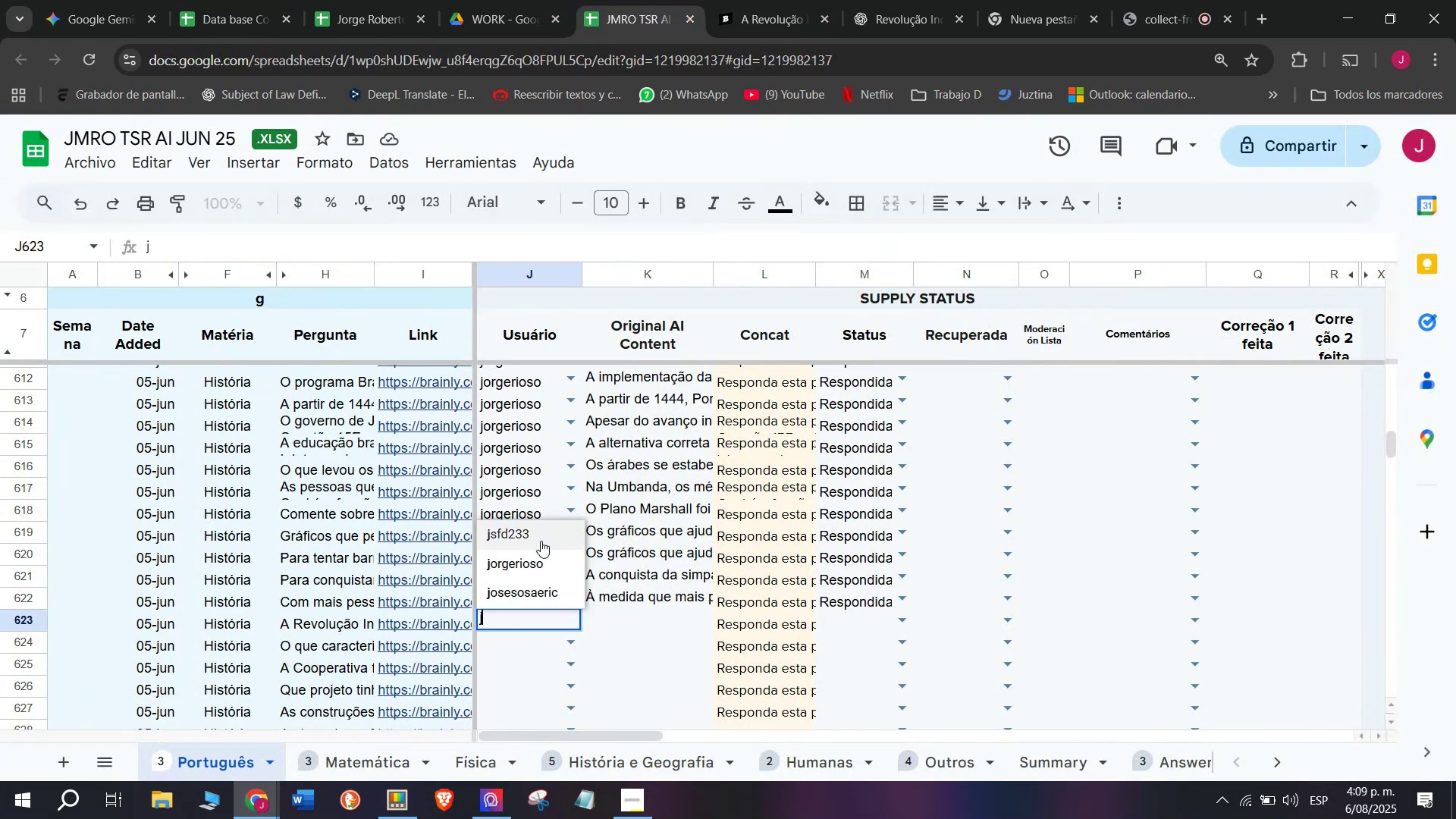 
left_click([531, 557])
 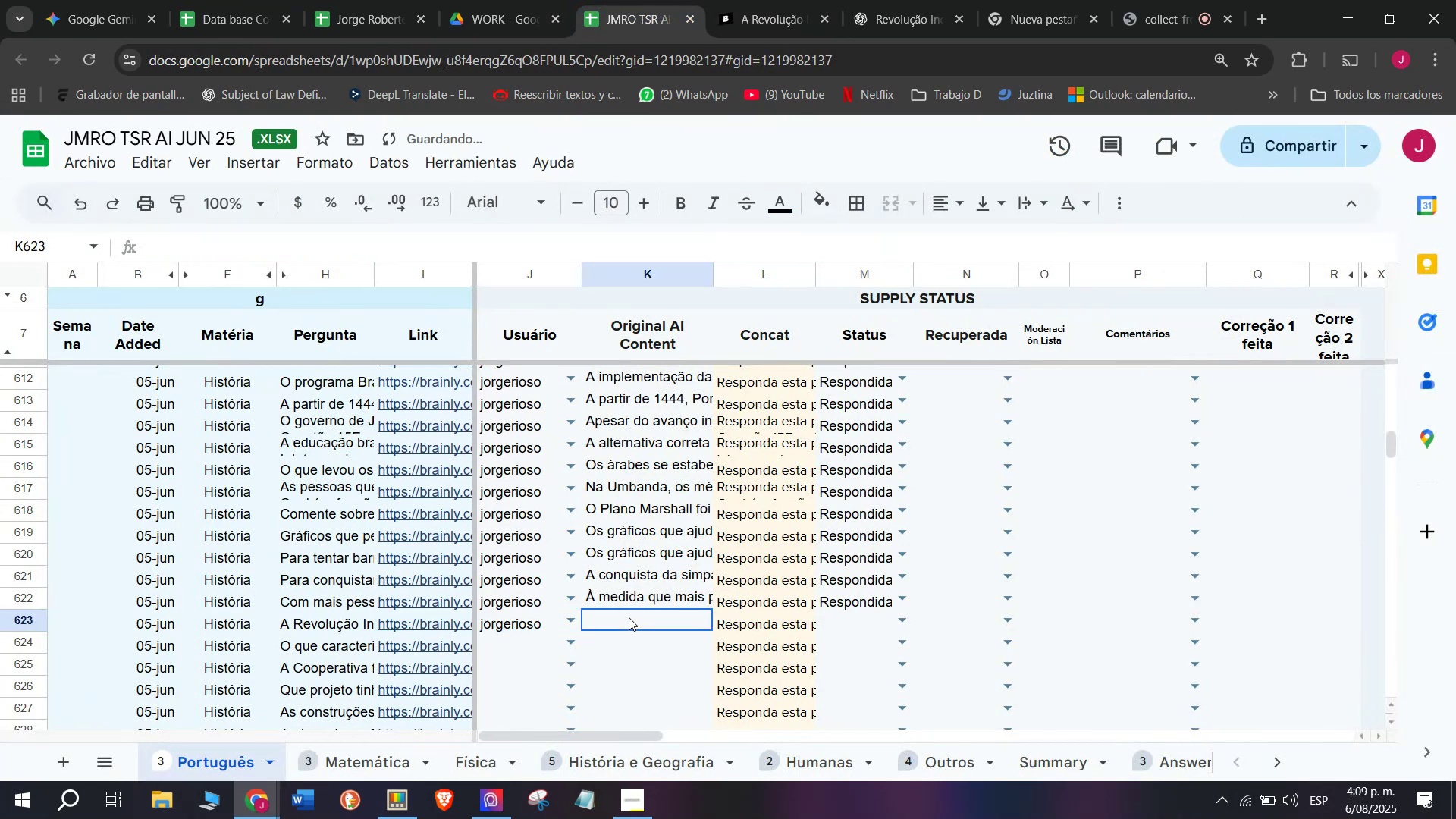 
double_click([629, 617])
 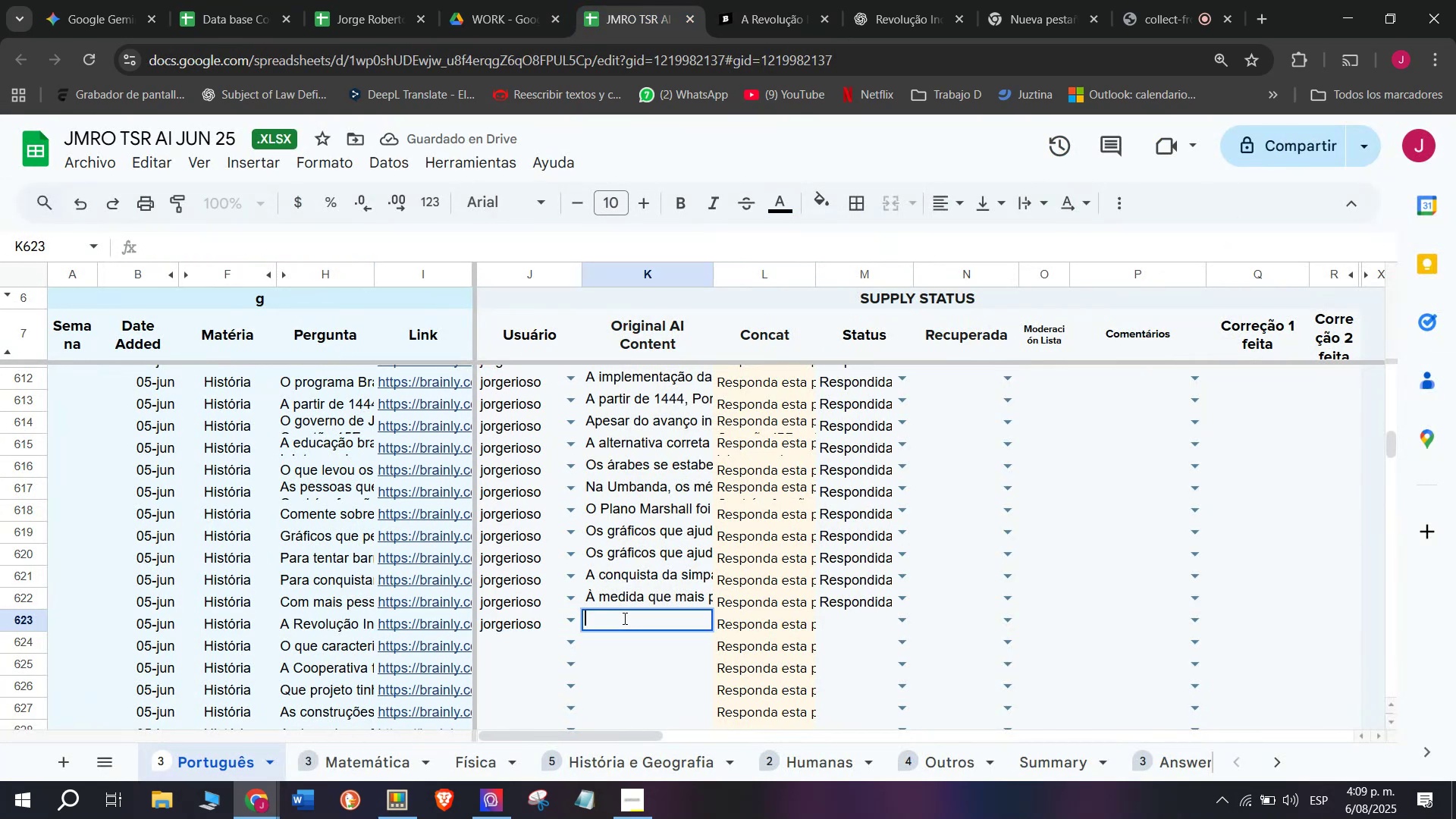 
key(C)
 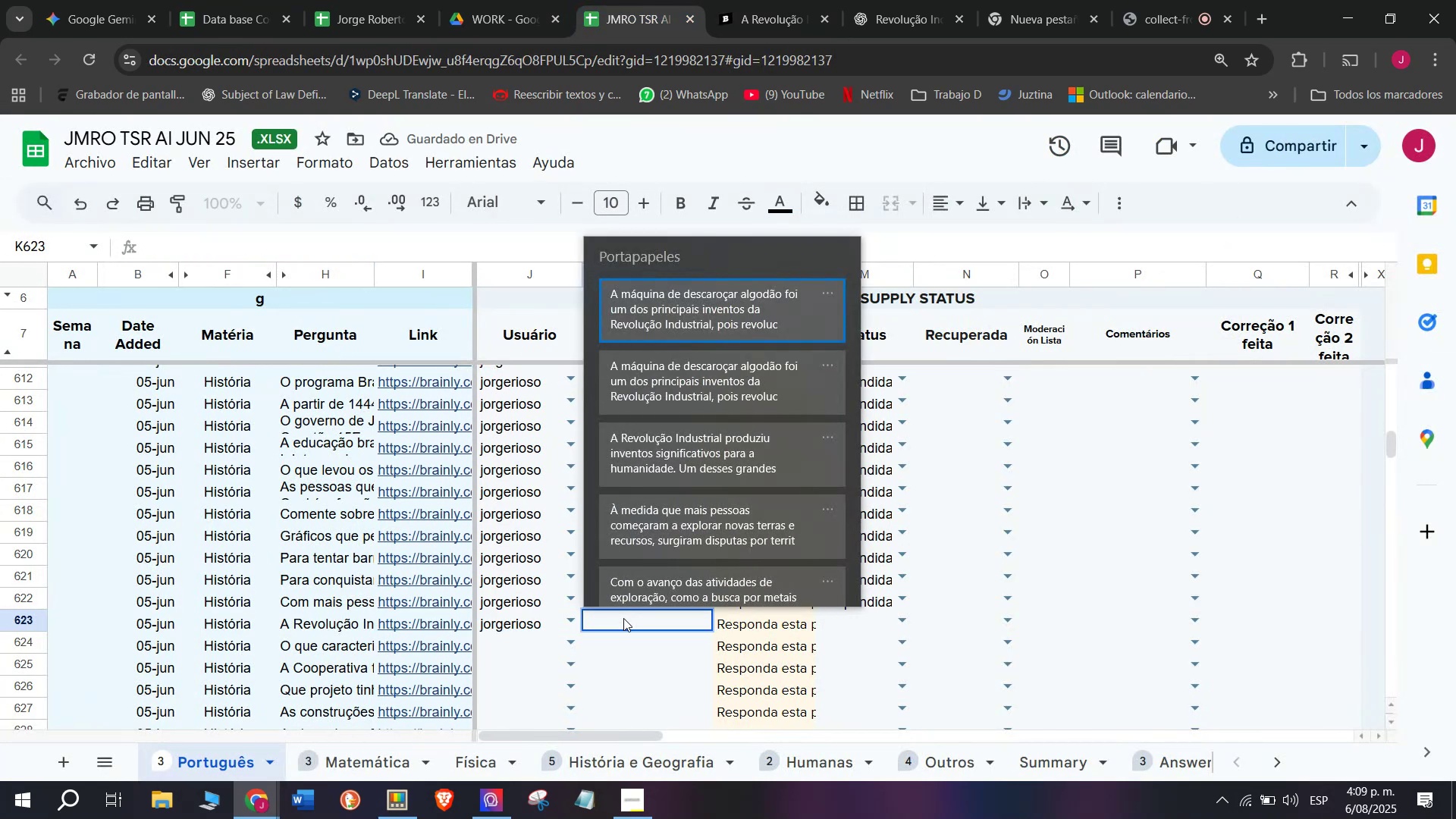 
key(Meta+MetaLeft)
 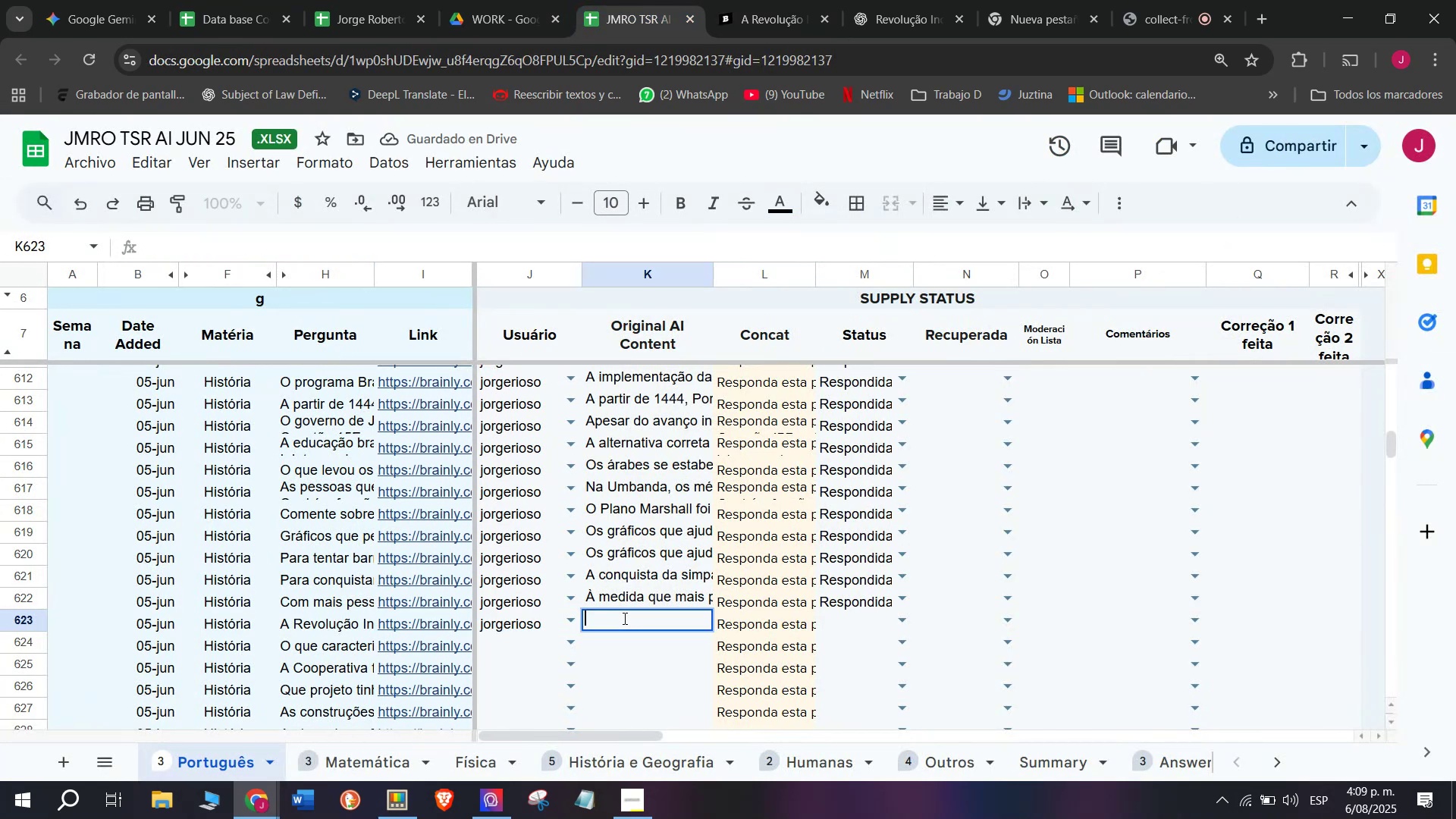 
key(Meta+V)
 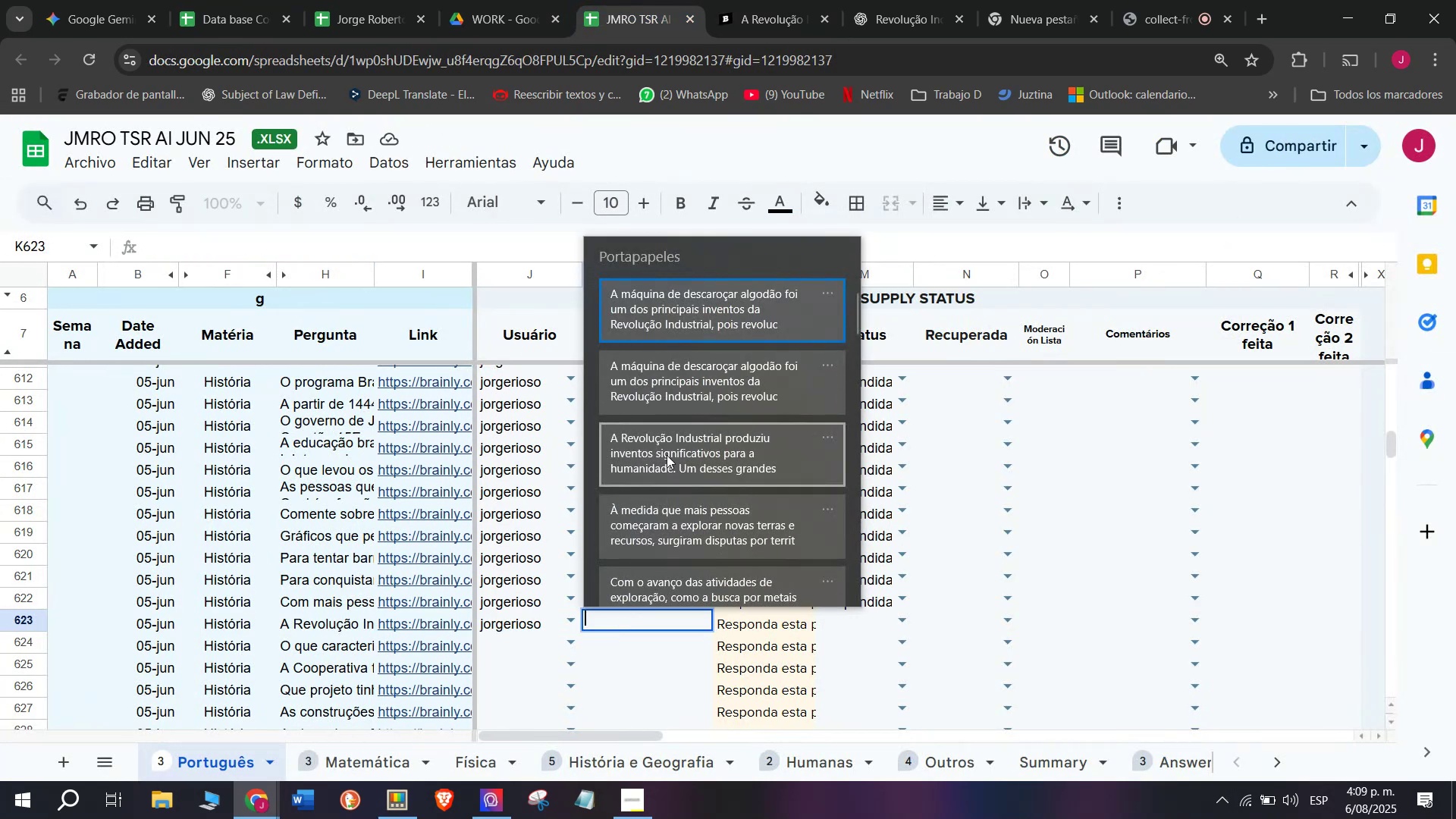 
left_click([692, 290])
 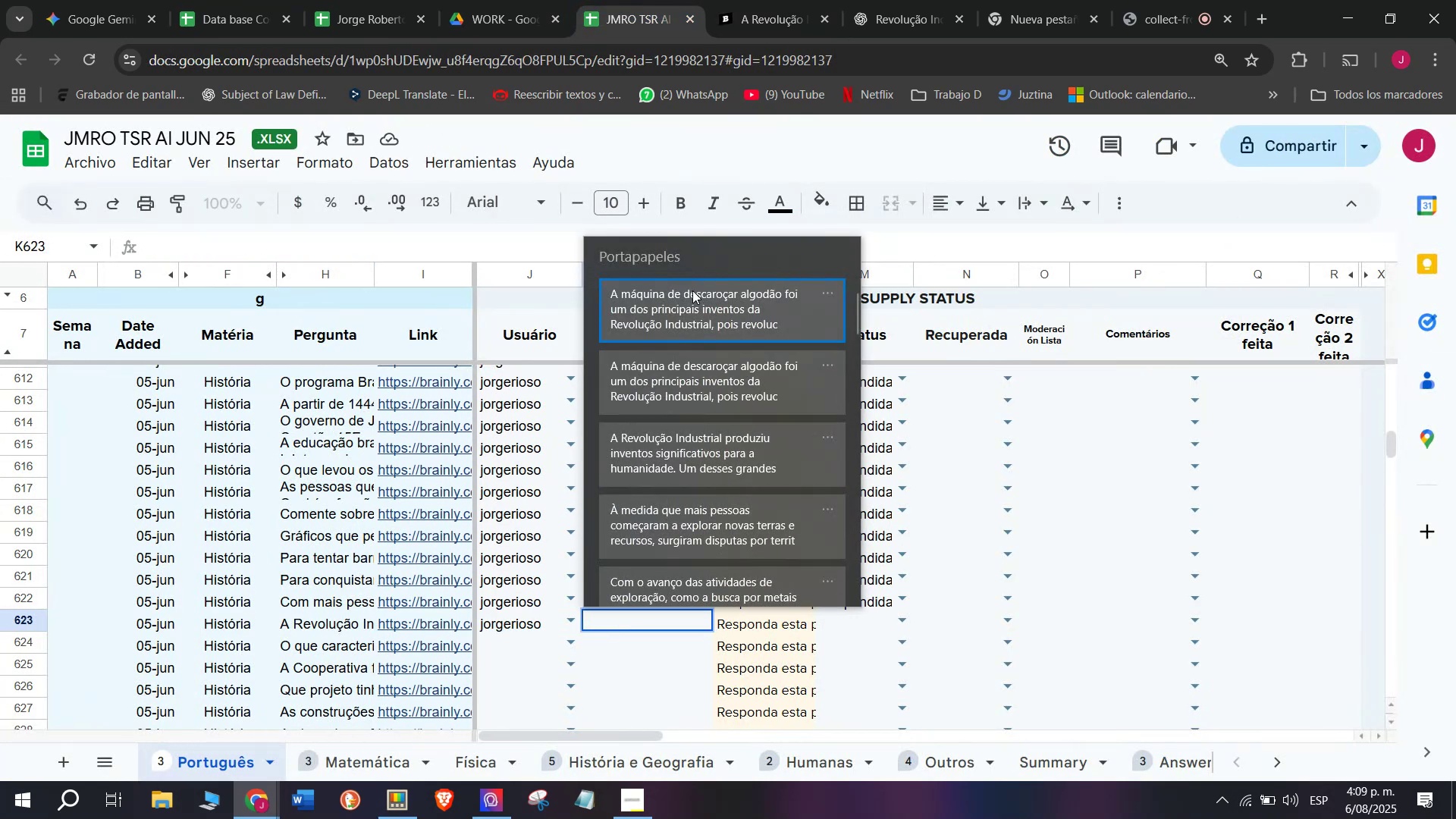 
key(Control+ControlLeft)
 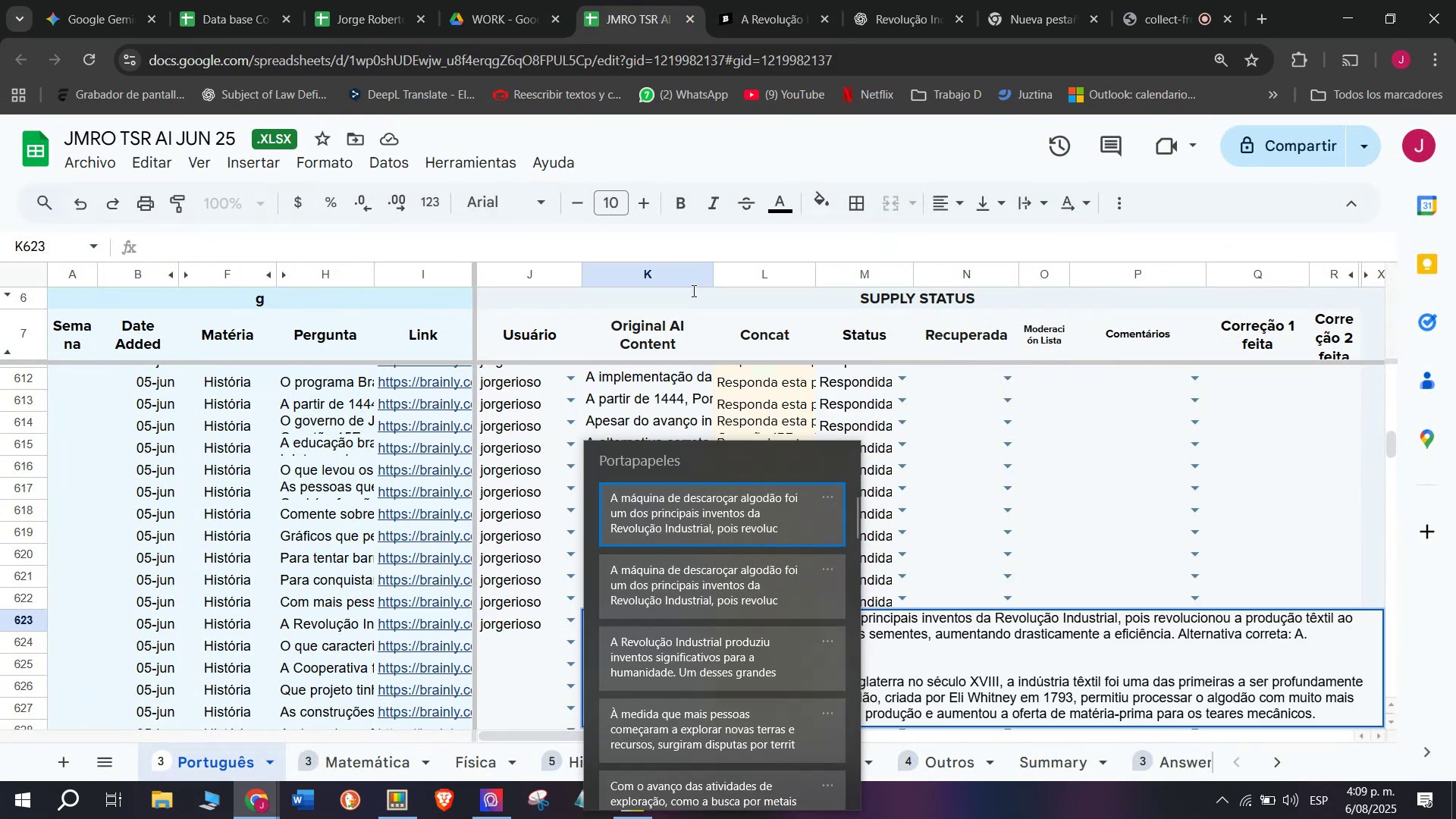 
key(Control+V)
 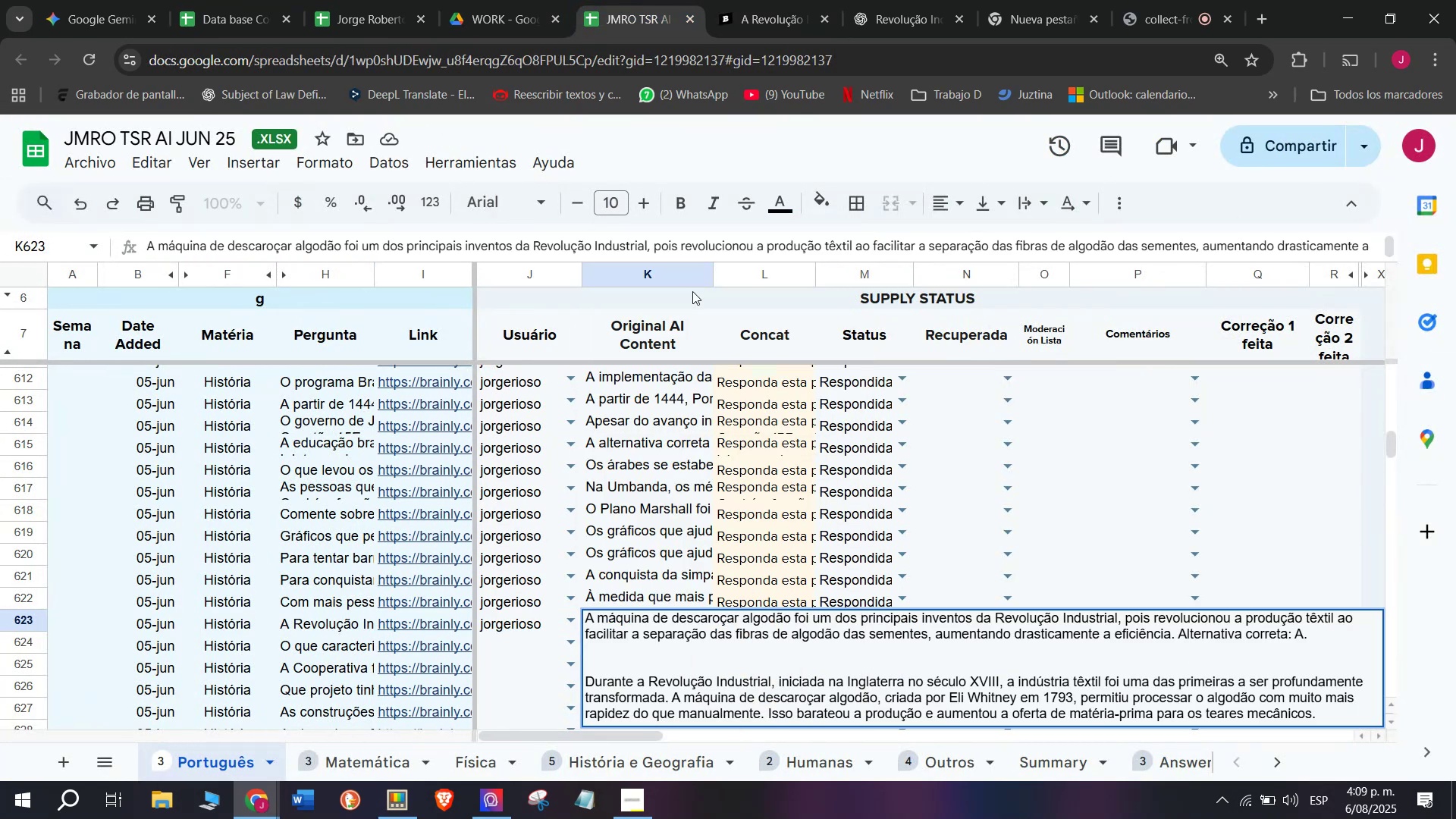 
key(Enter)
 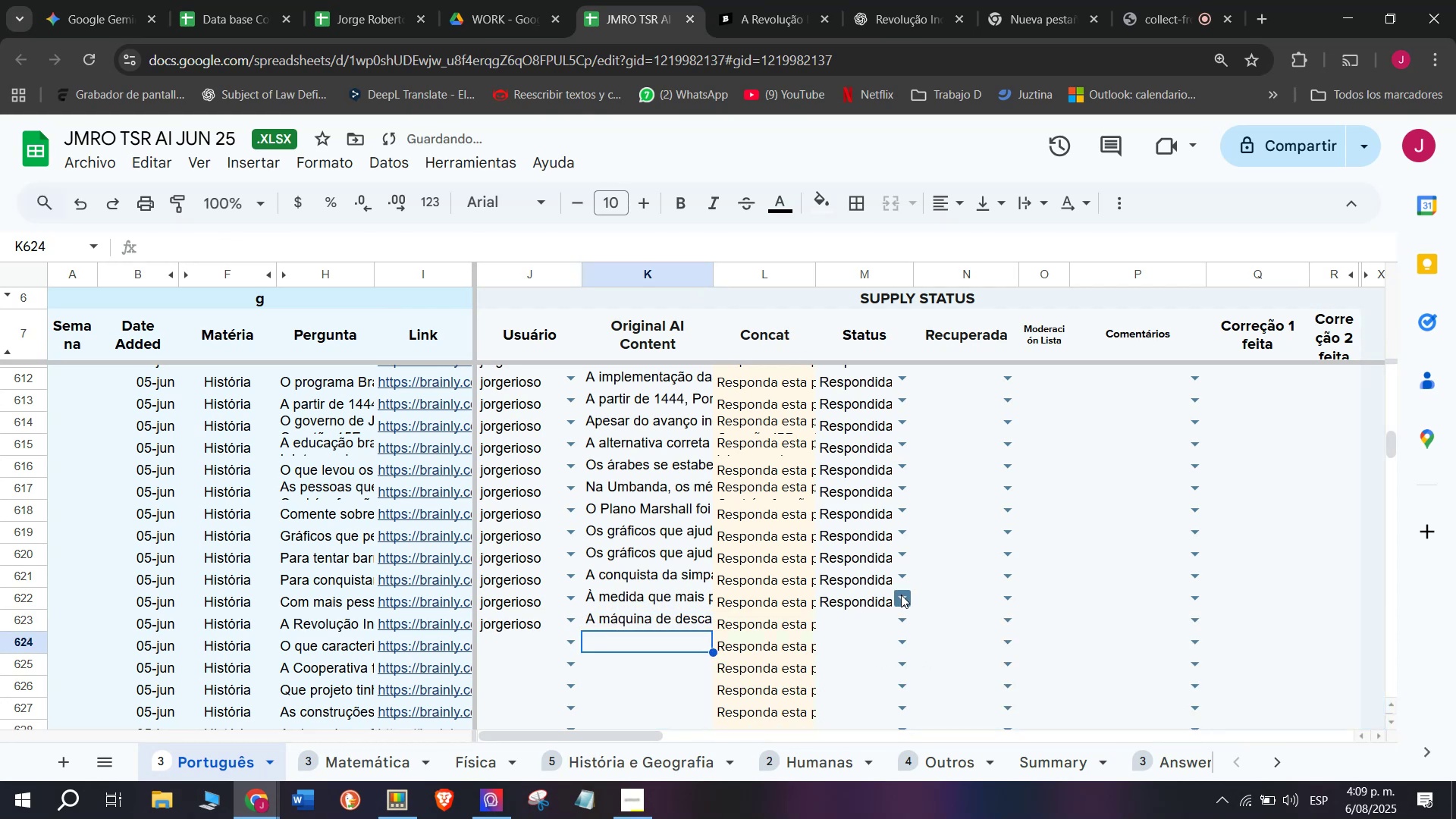 
left_click([895, 641])
 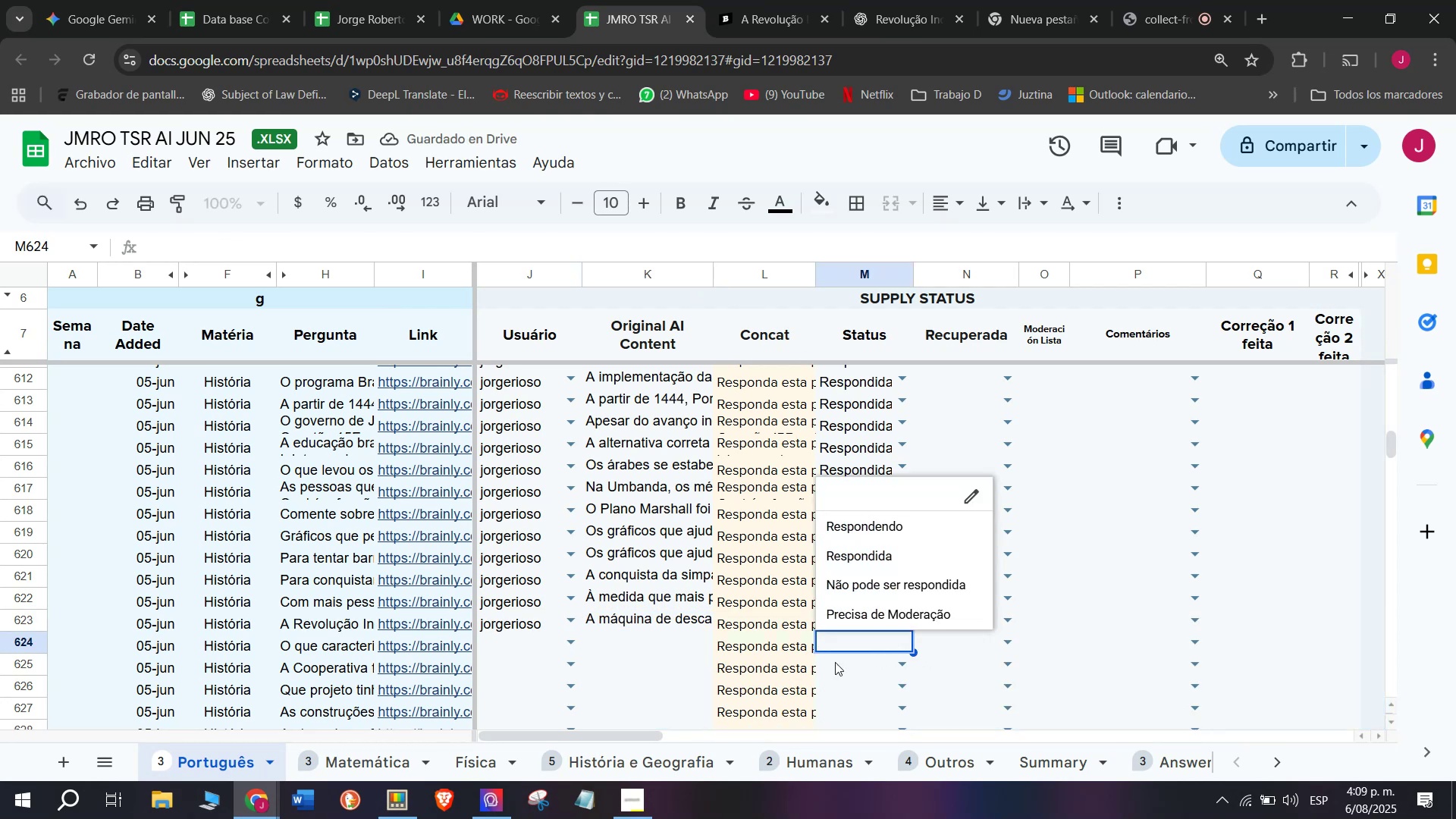 
left_click([833, 664])
 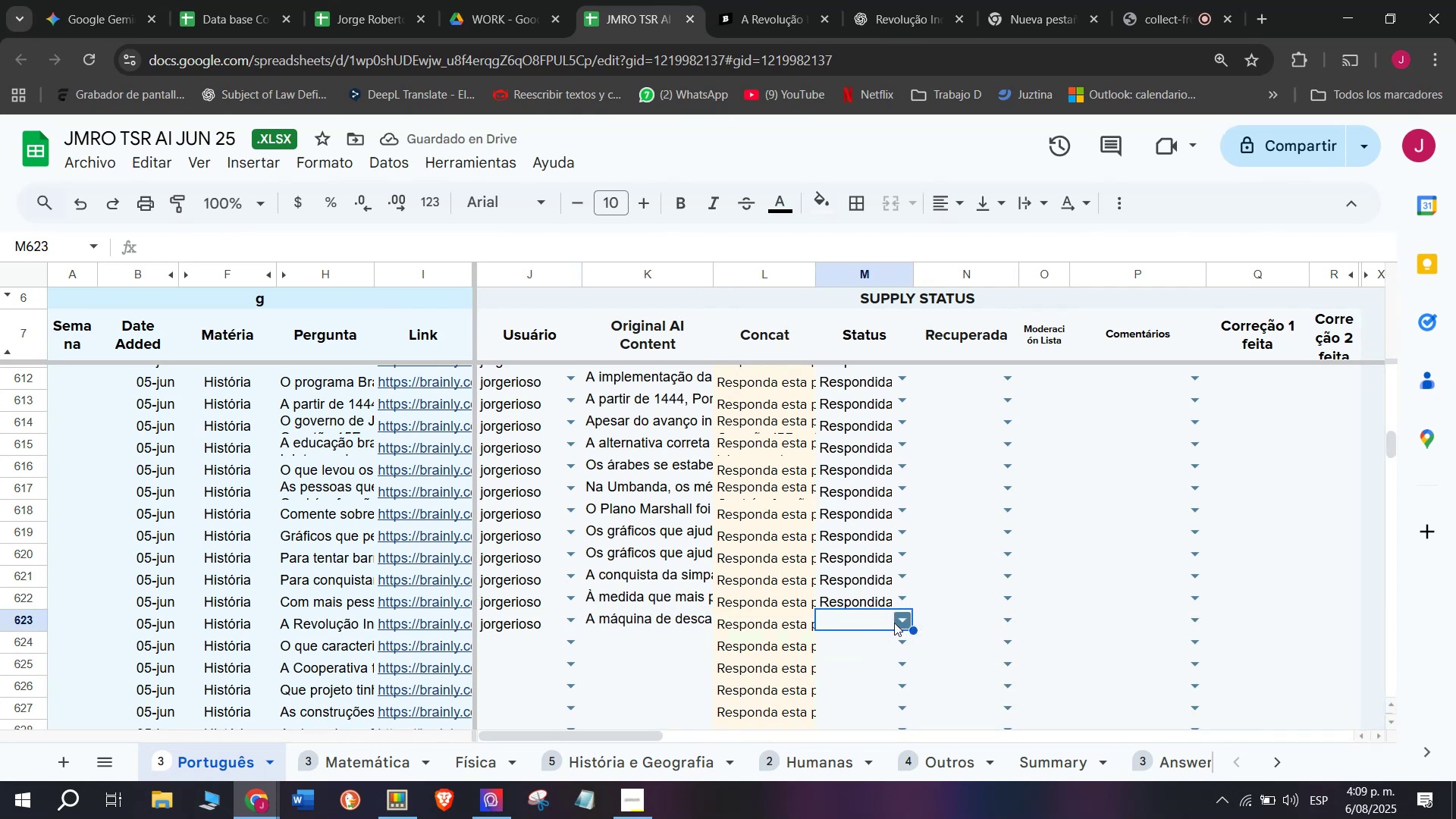 
left_click([902, 621])
 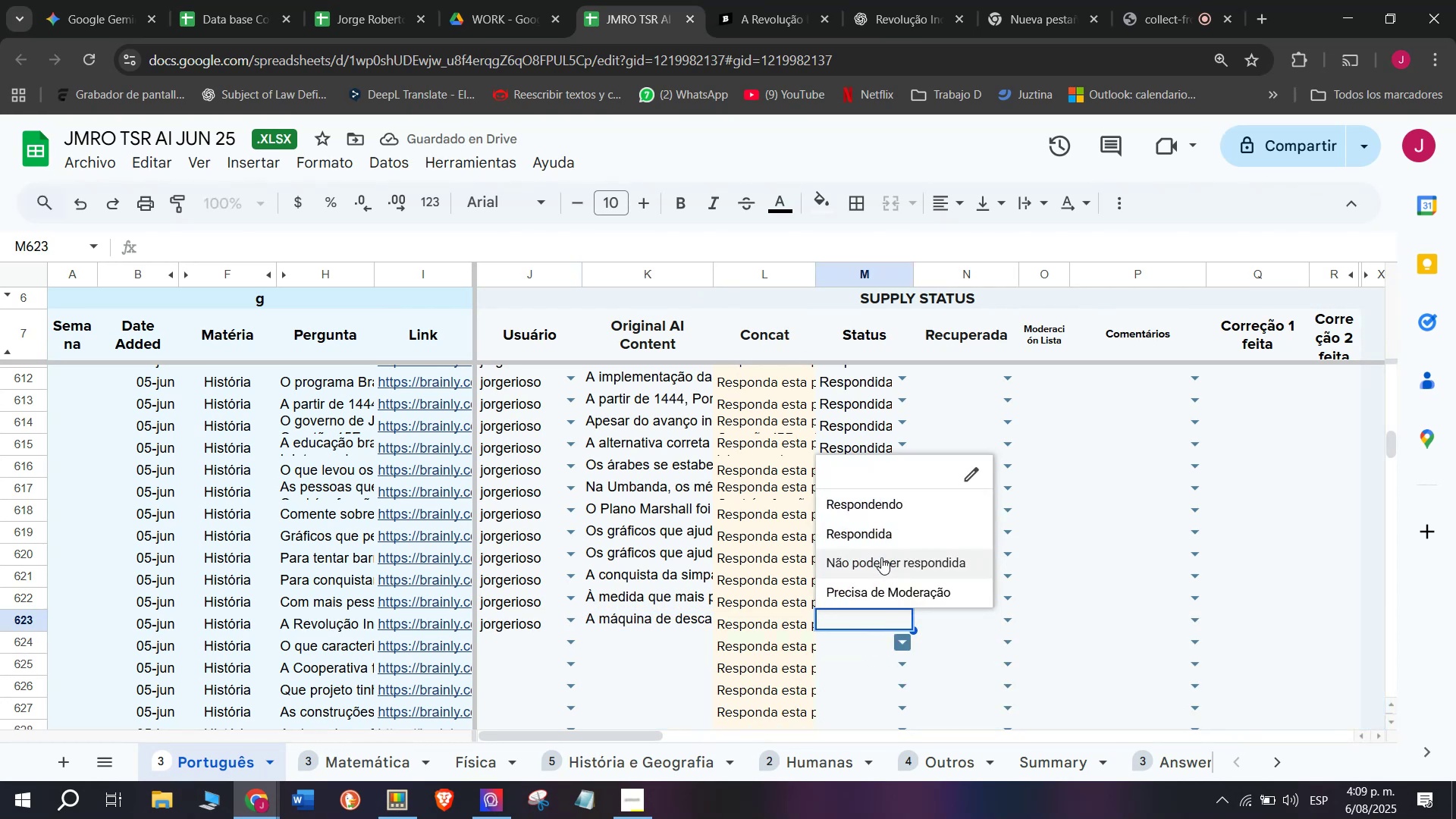 
left_click_drag(start_coordinate=[878, 518], to_coordinate=[878, 531])
 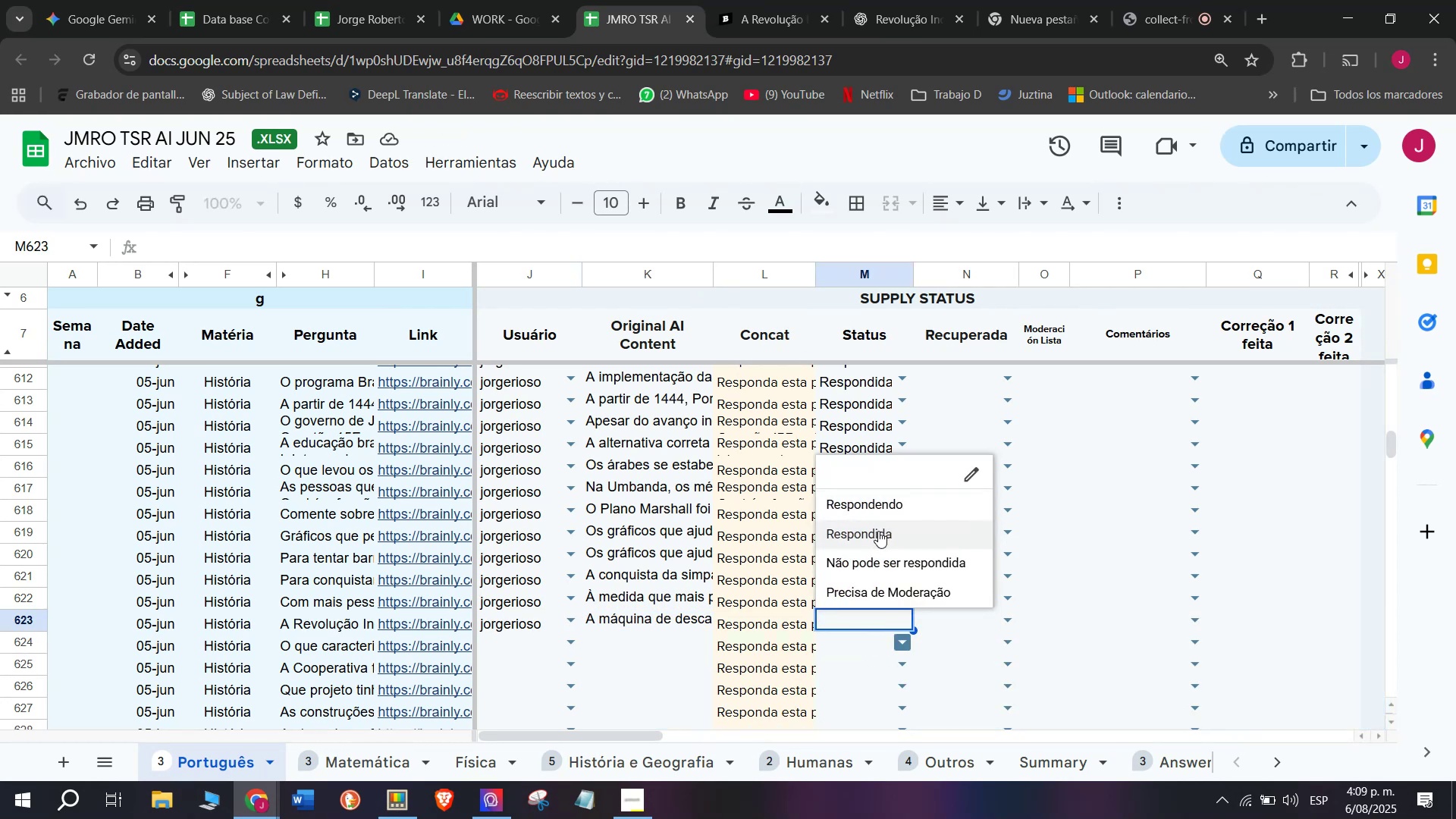 
left_click([878, 531])
 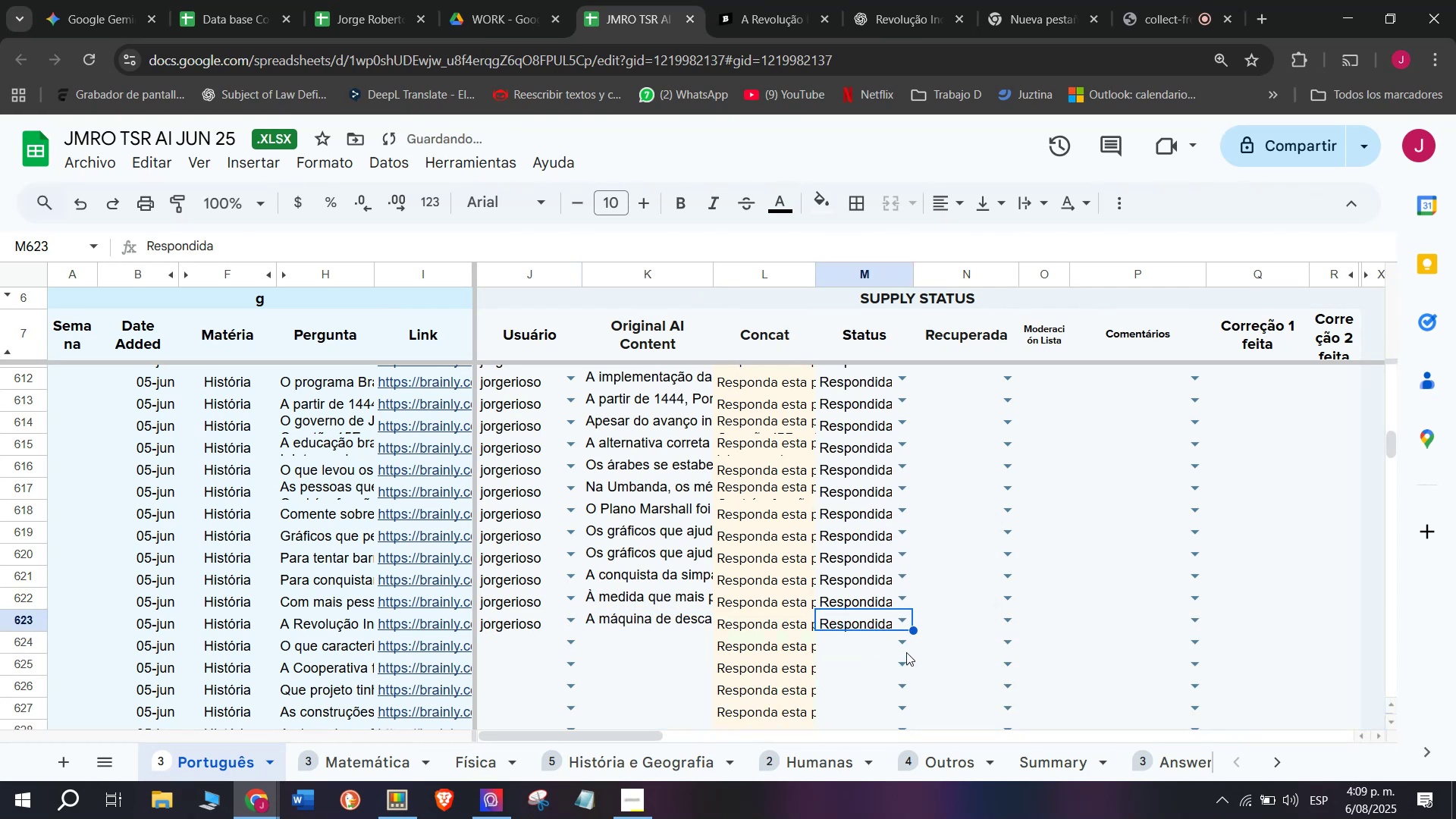 
left_click([905, 648])
 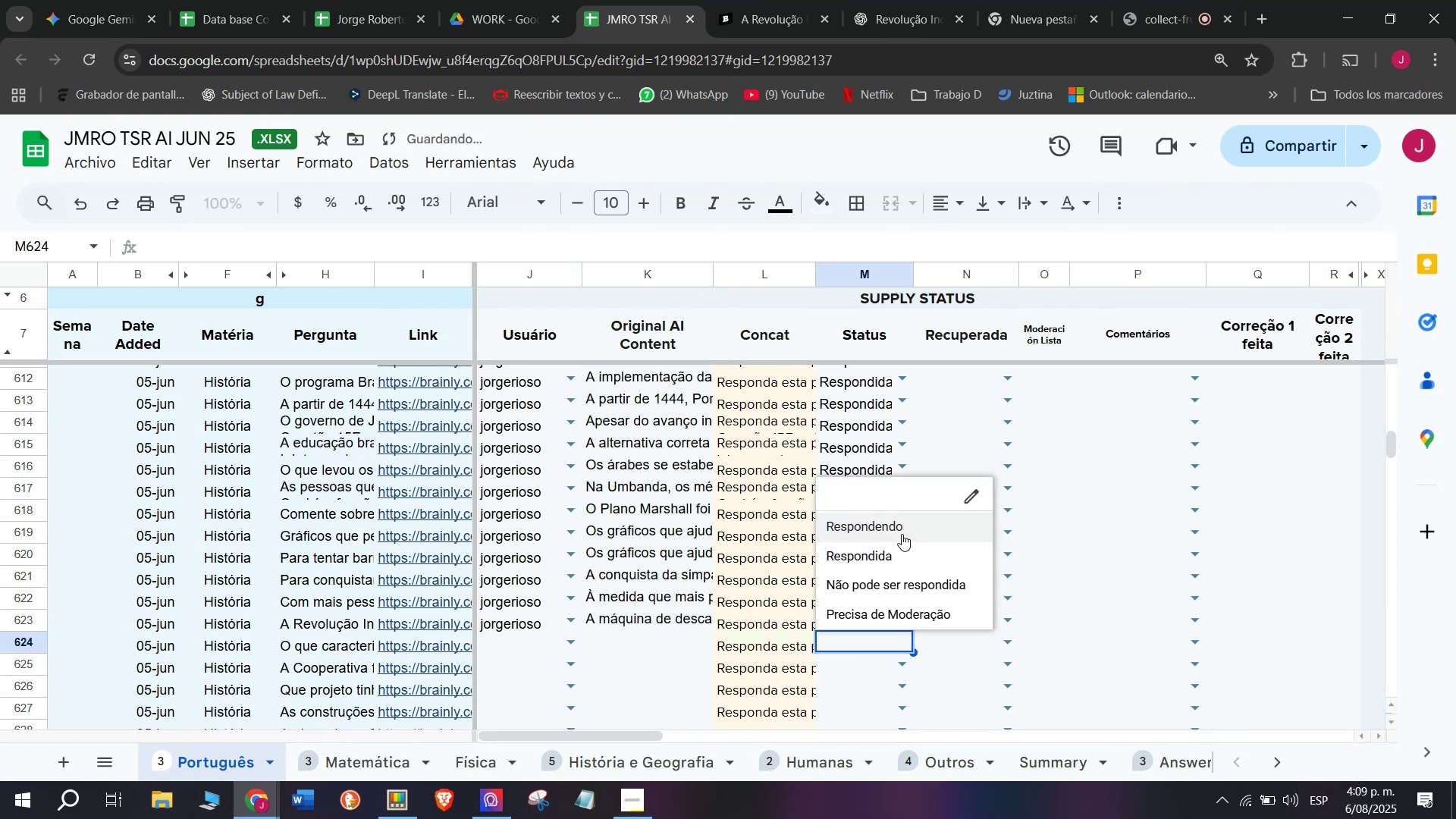 
left_click([902, 526])
 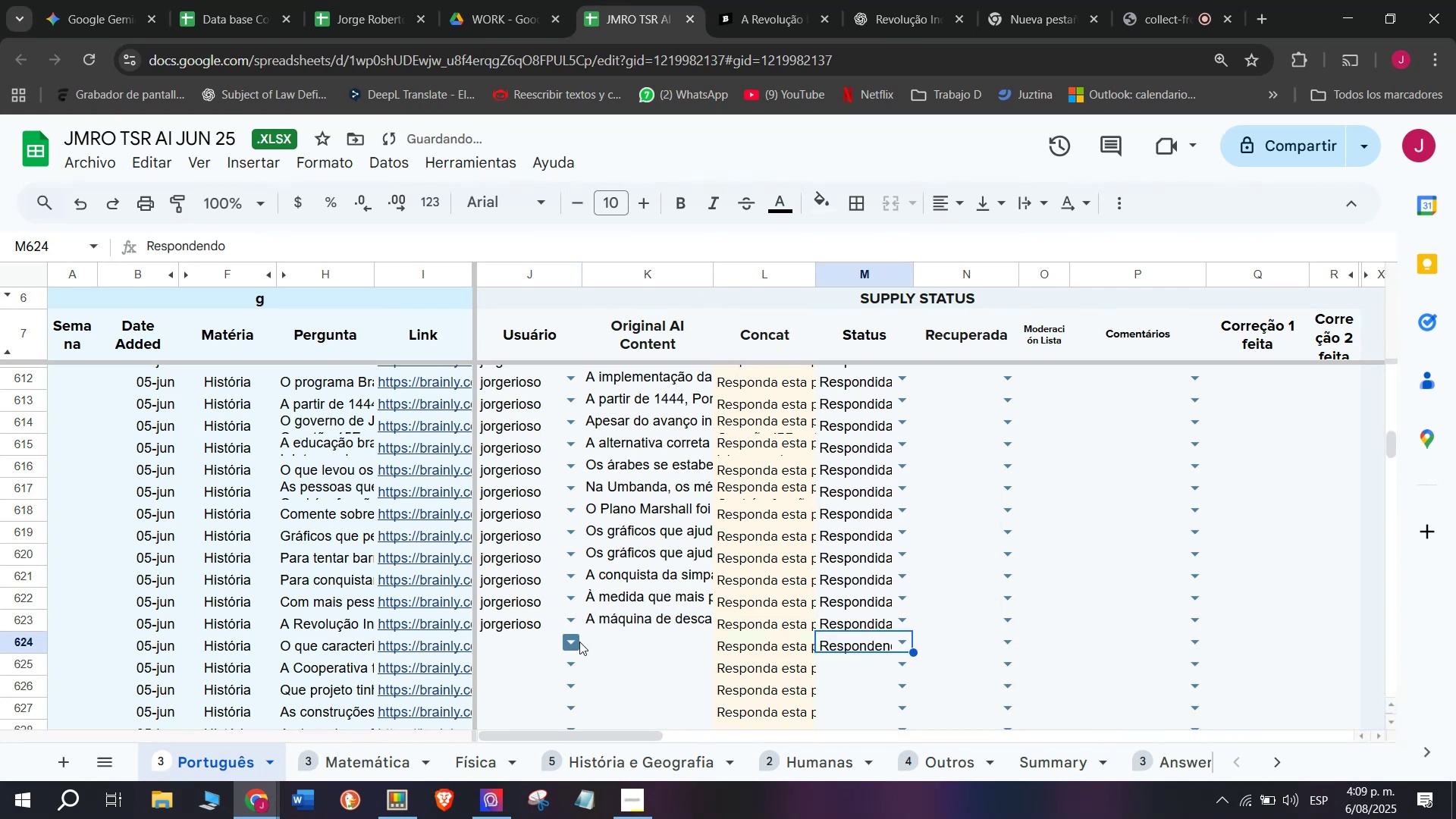 
left_click([535, 643])
 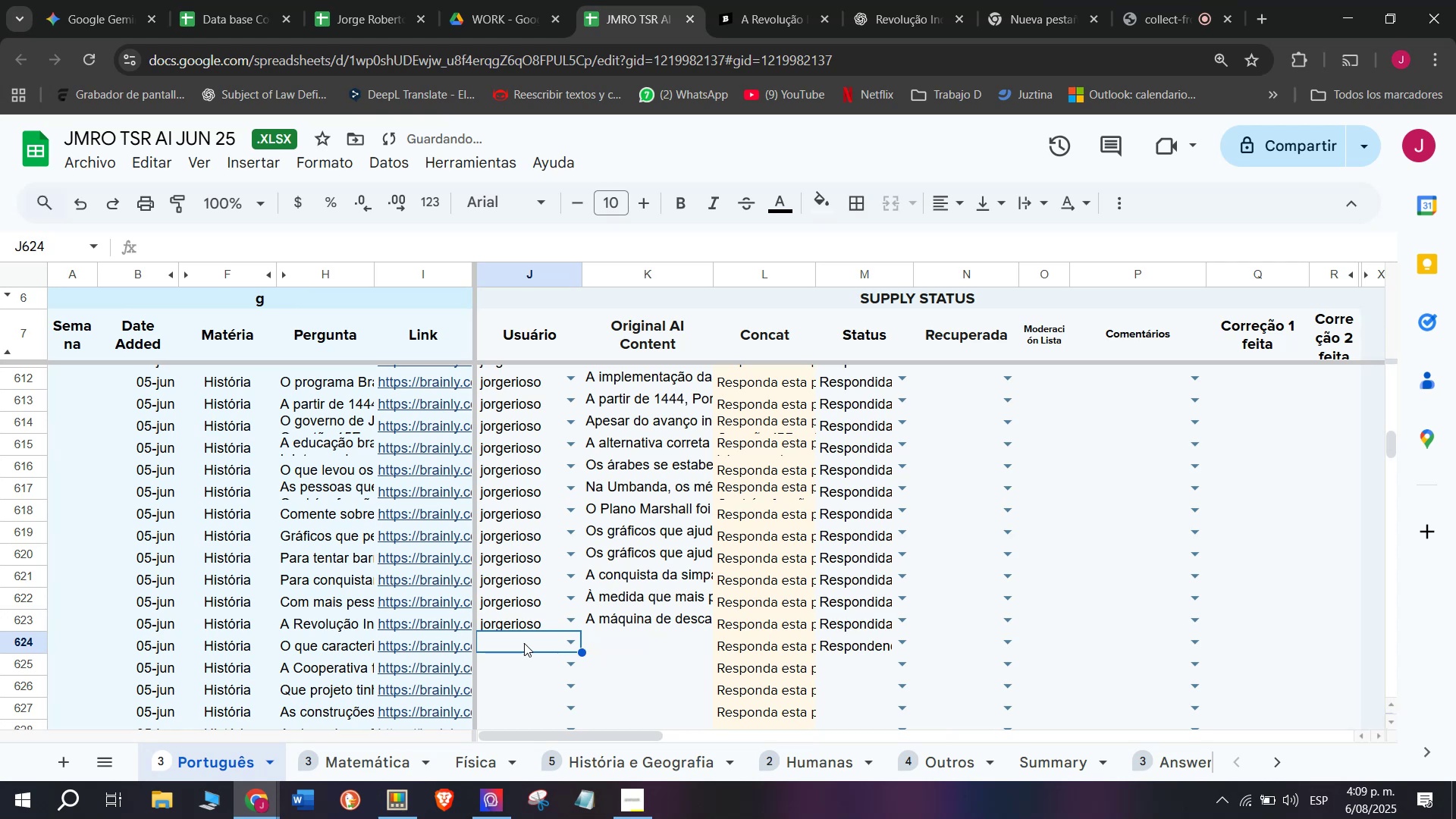 
key(J)
 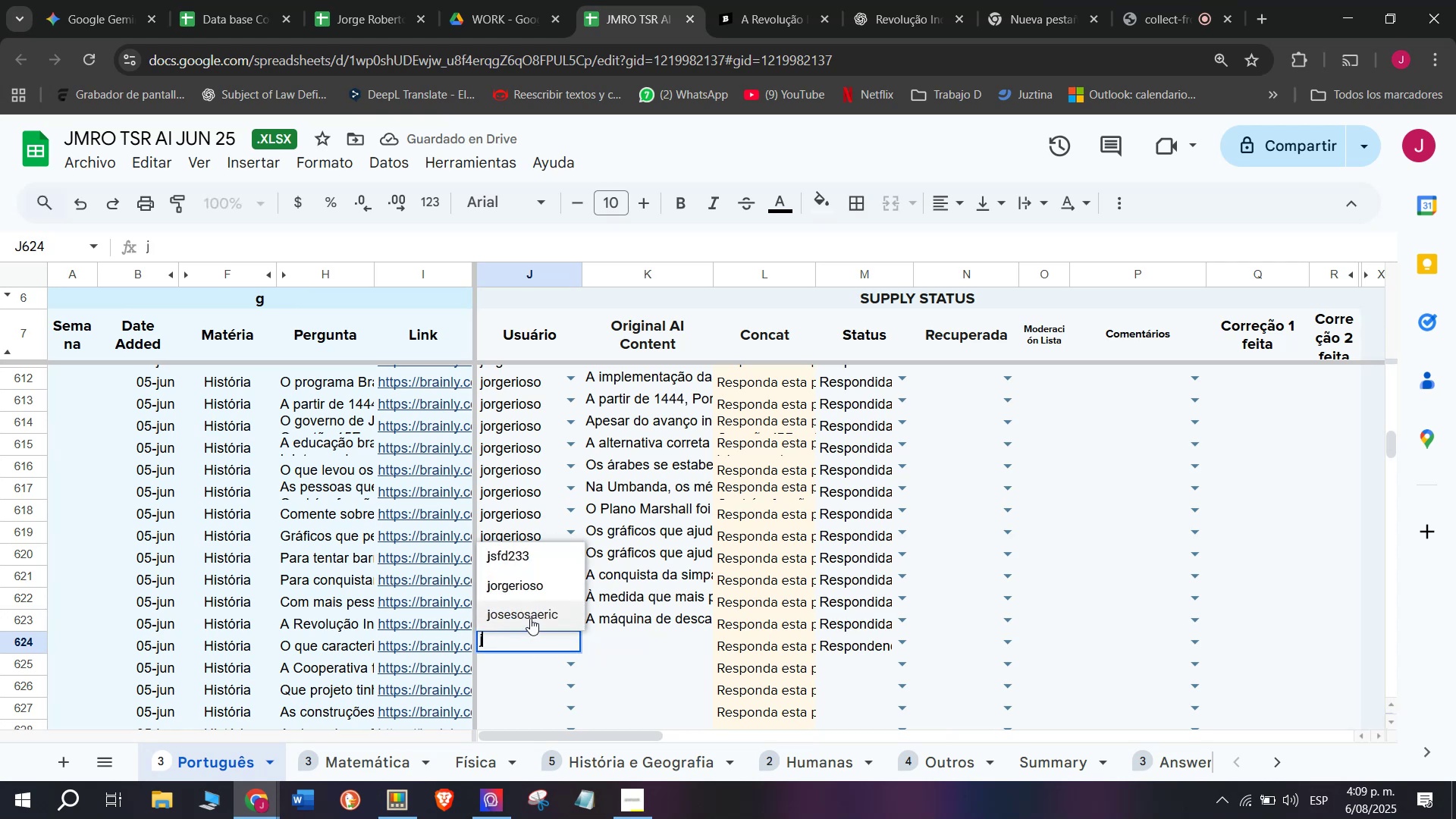 
left_click([547, 579])
 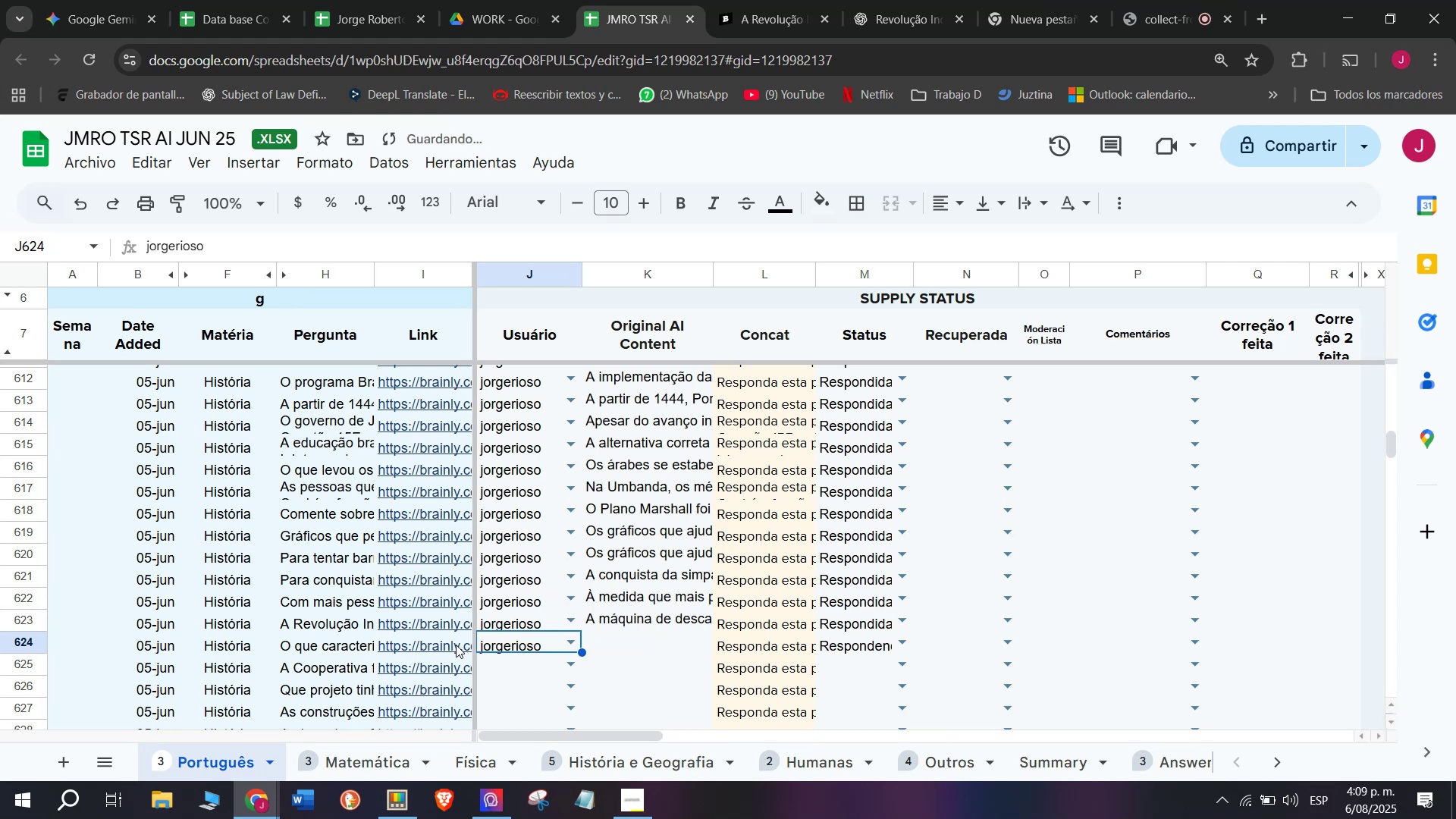 
left_click([453, 645])
 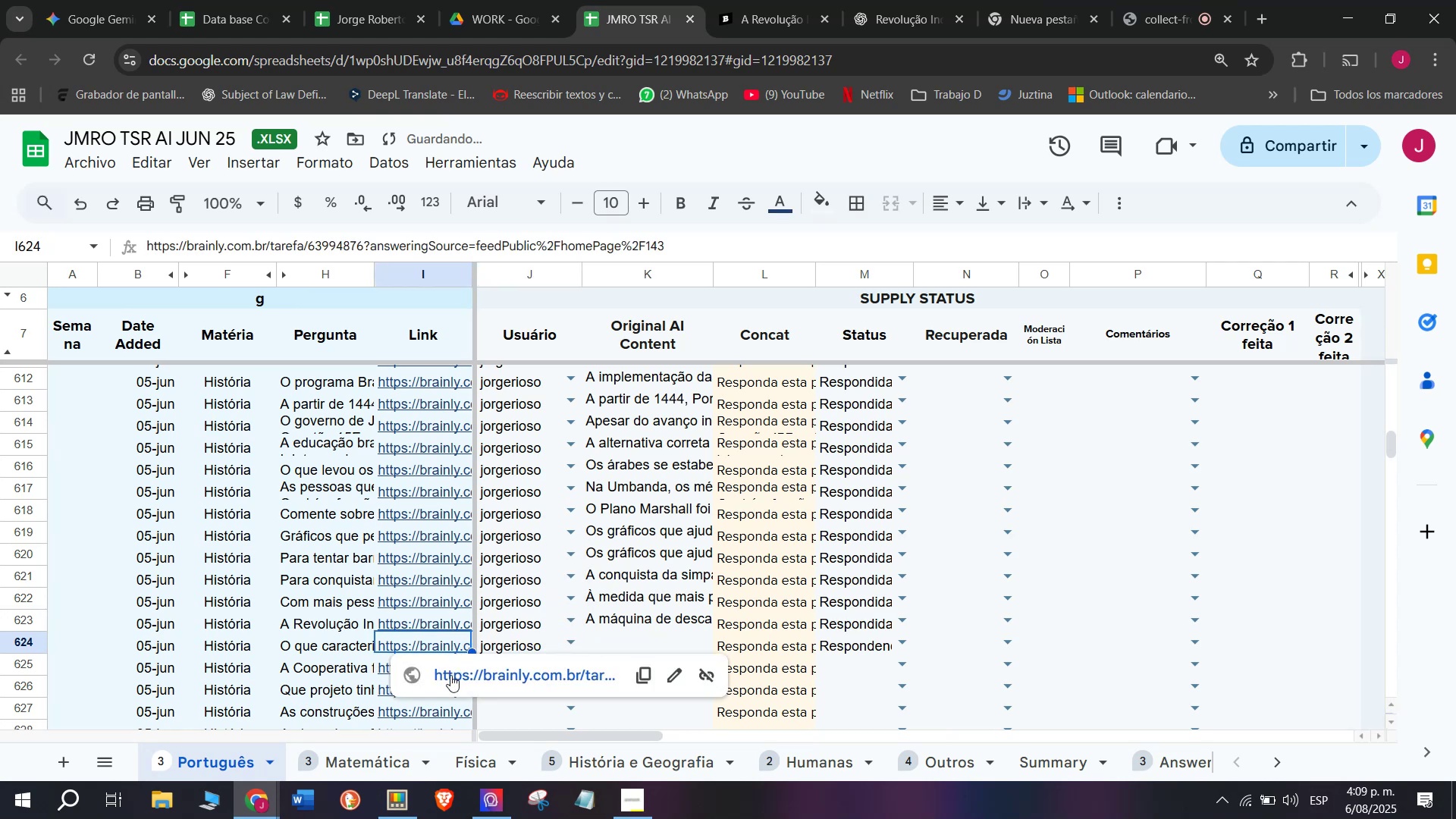 
left_click([449, 677])
 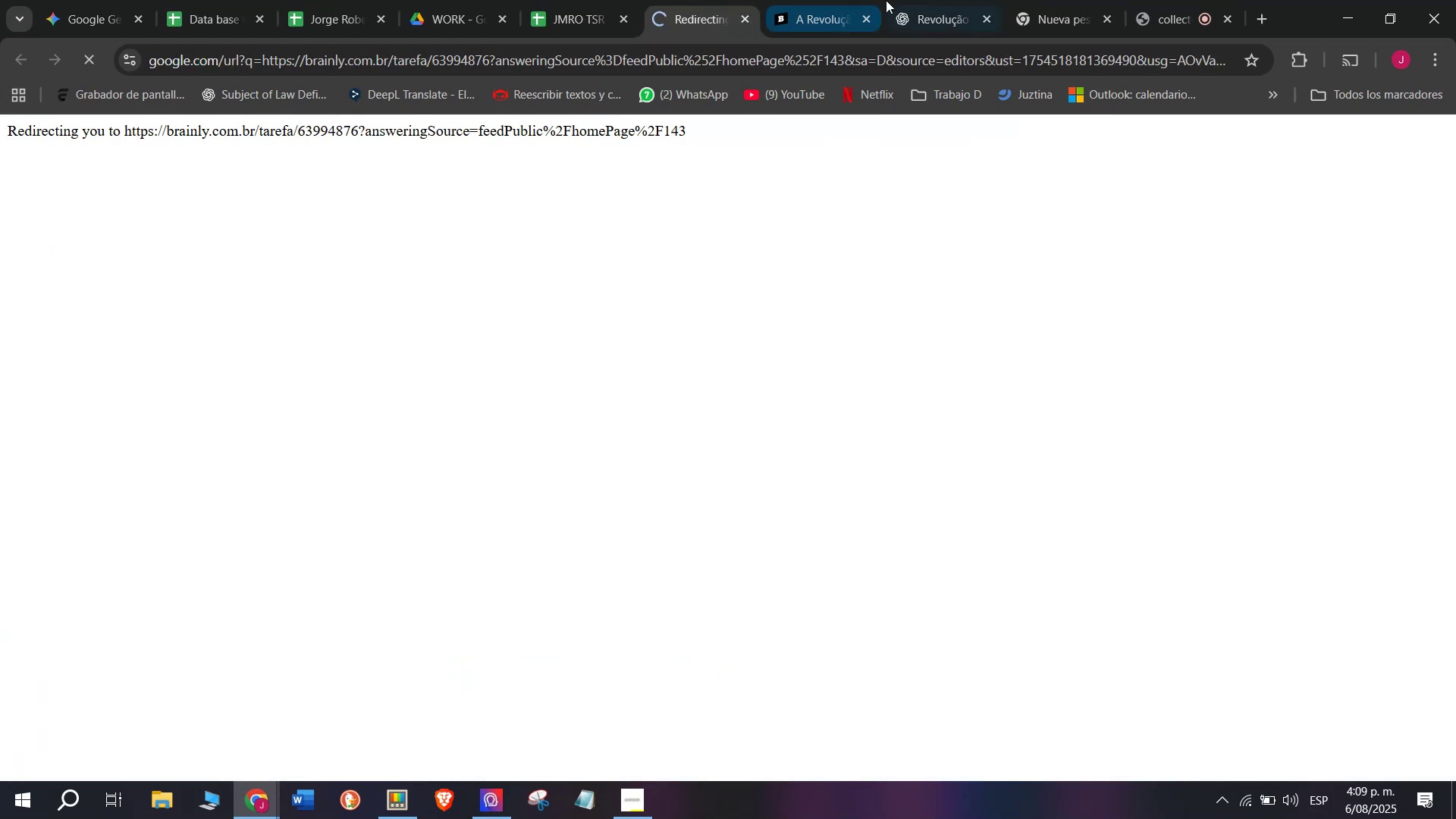 
left_click([803, 0])
 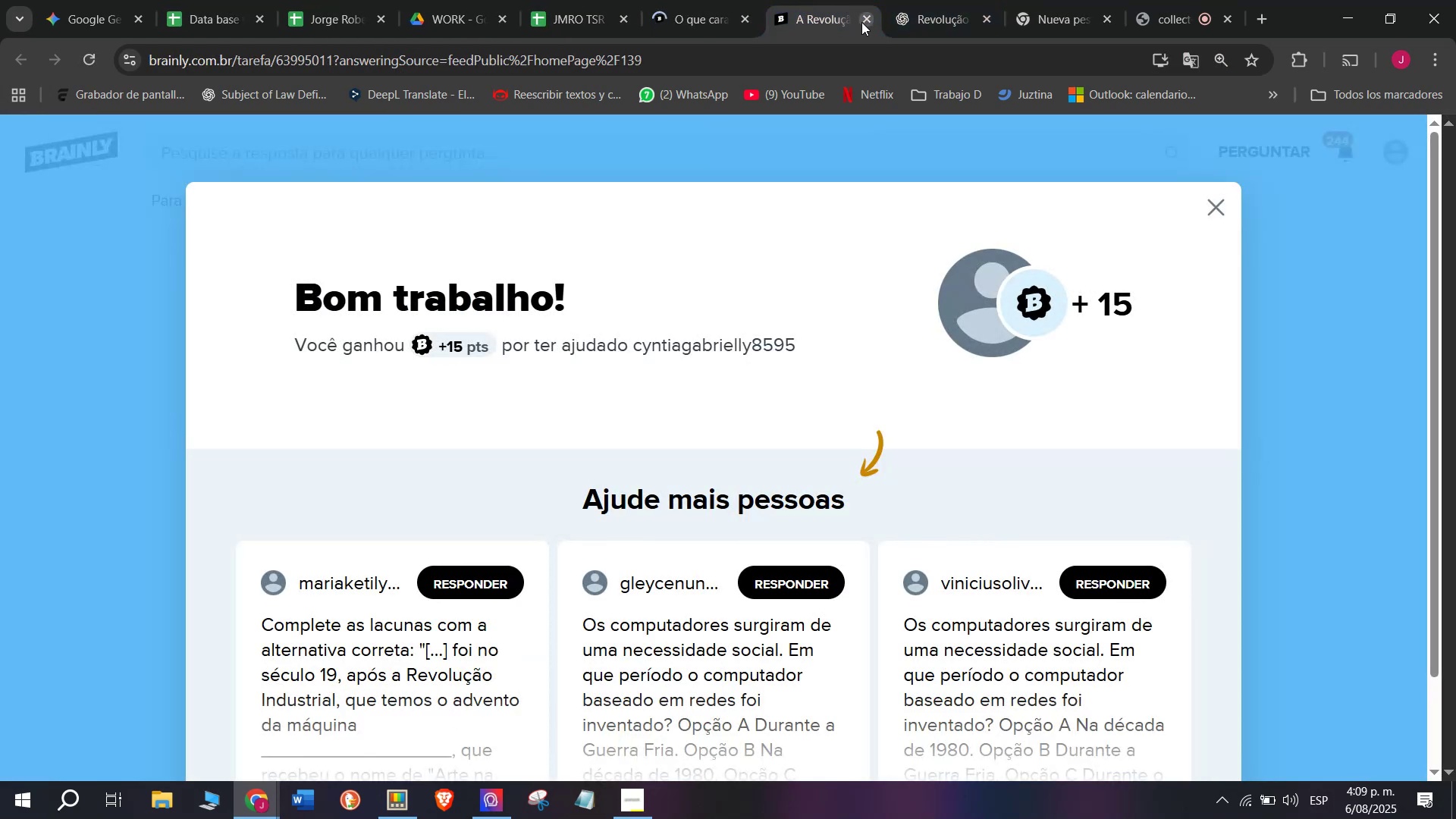 
left_click([863, 22])
 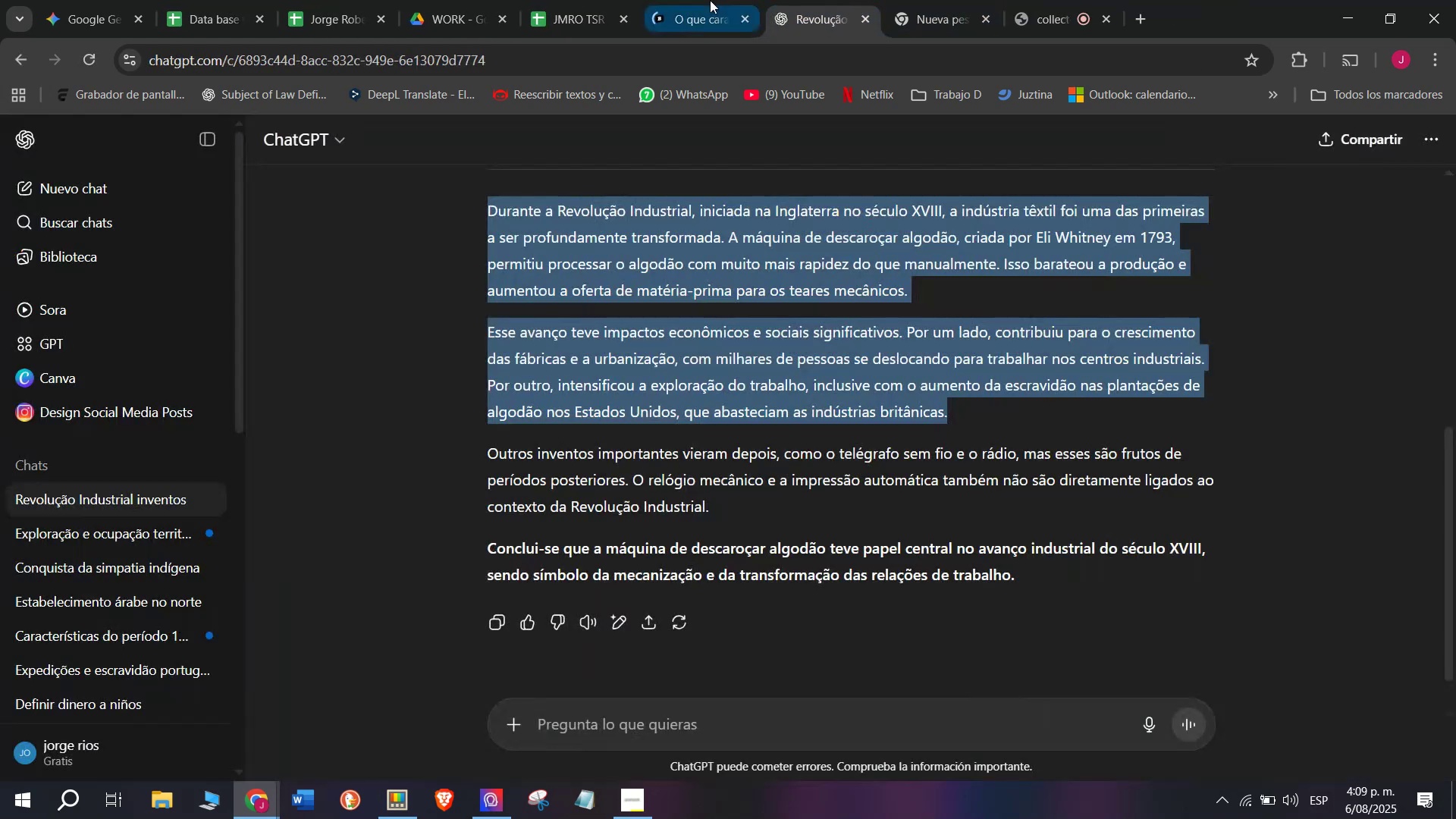 
left_click([710, 0])
 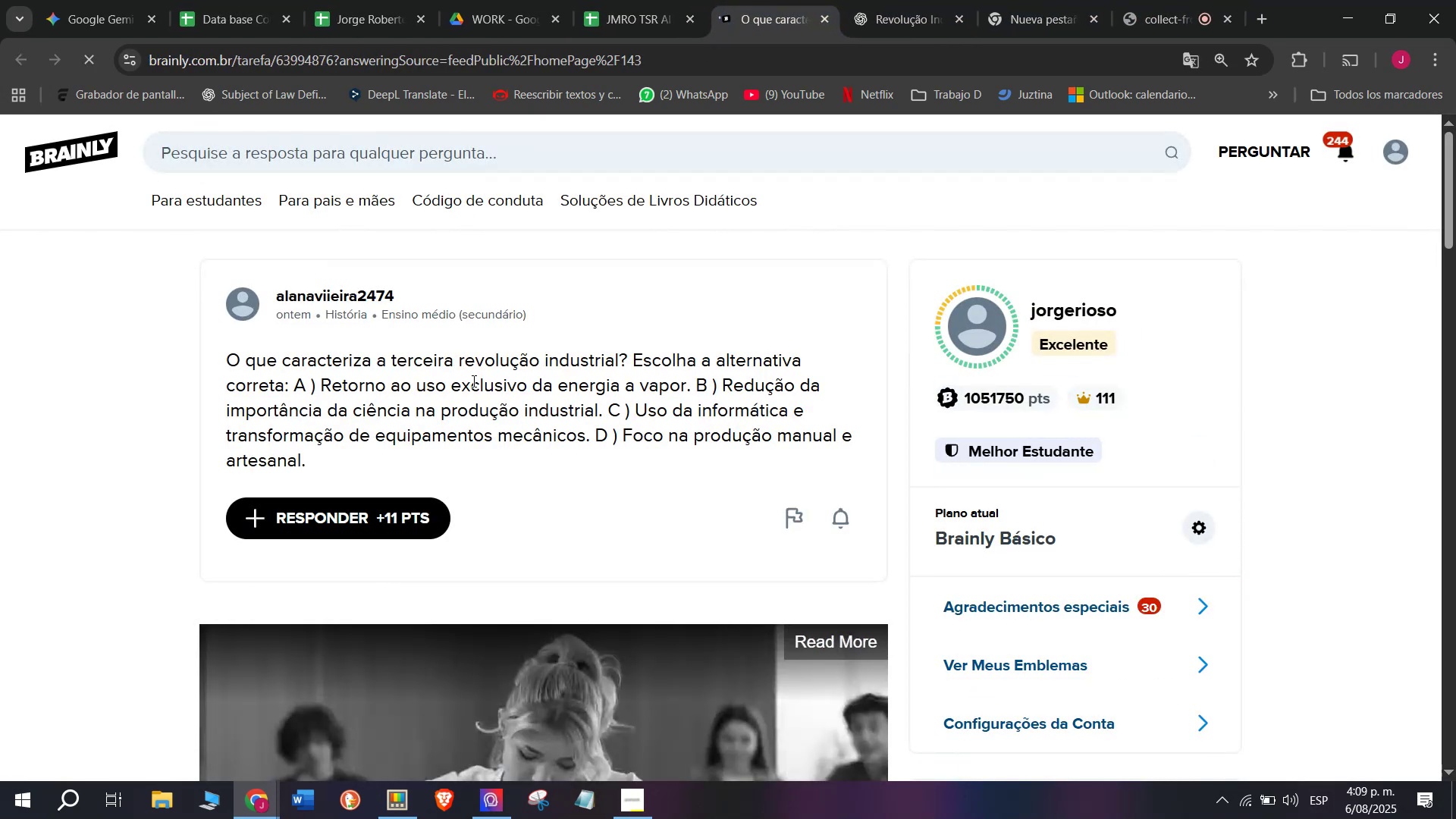 
left_click_drag(start_coordinate=[339, 462], to_coordinate=[179, 362])
 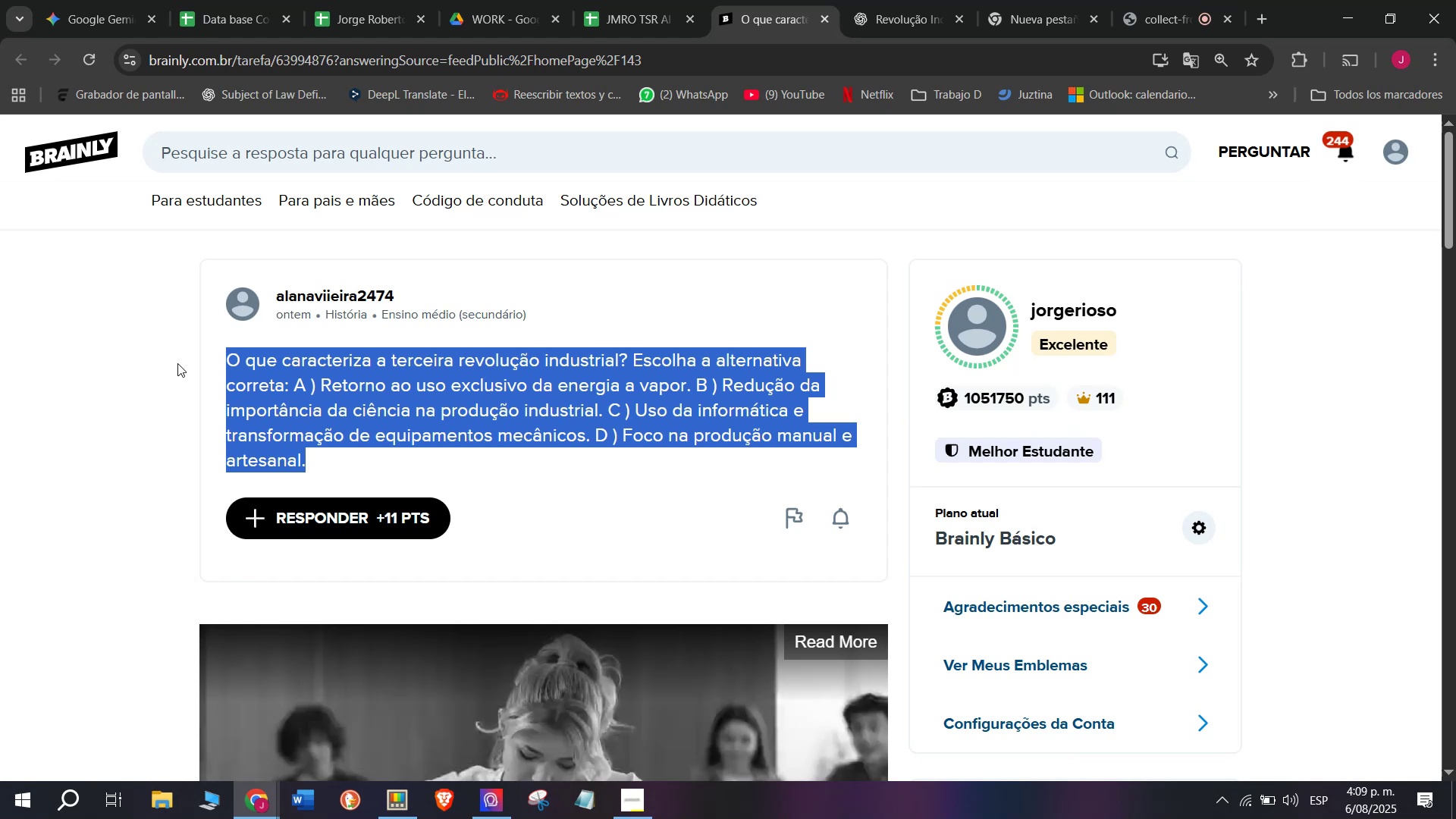 
key(Control+ControlLeft)
 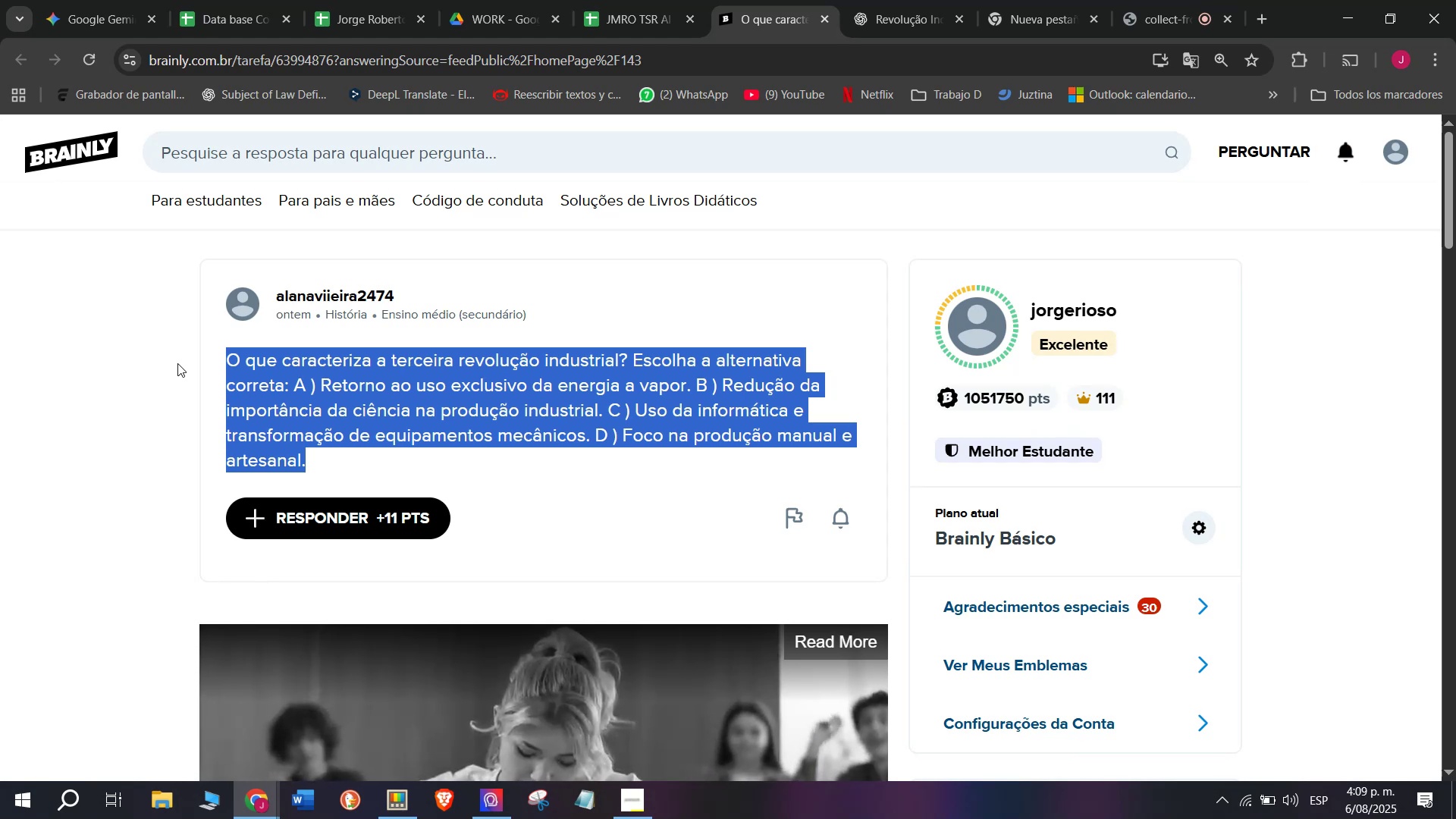 
key(Break)
 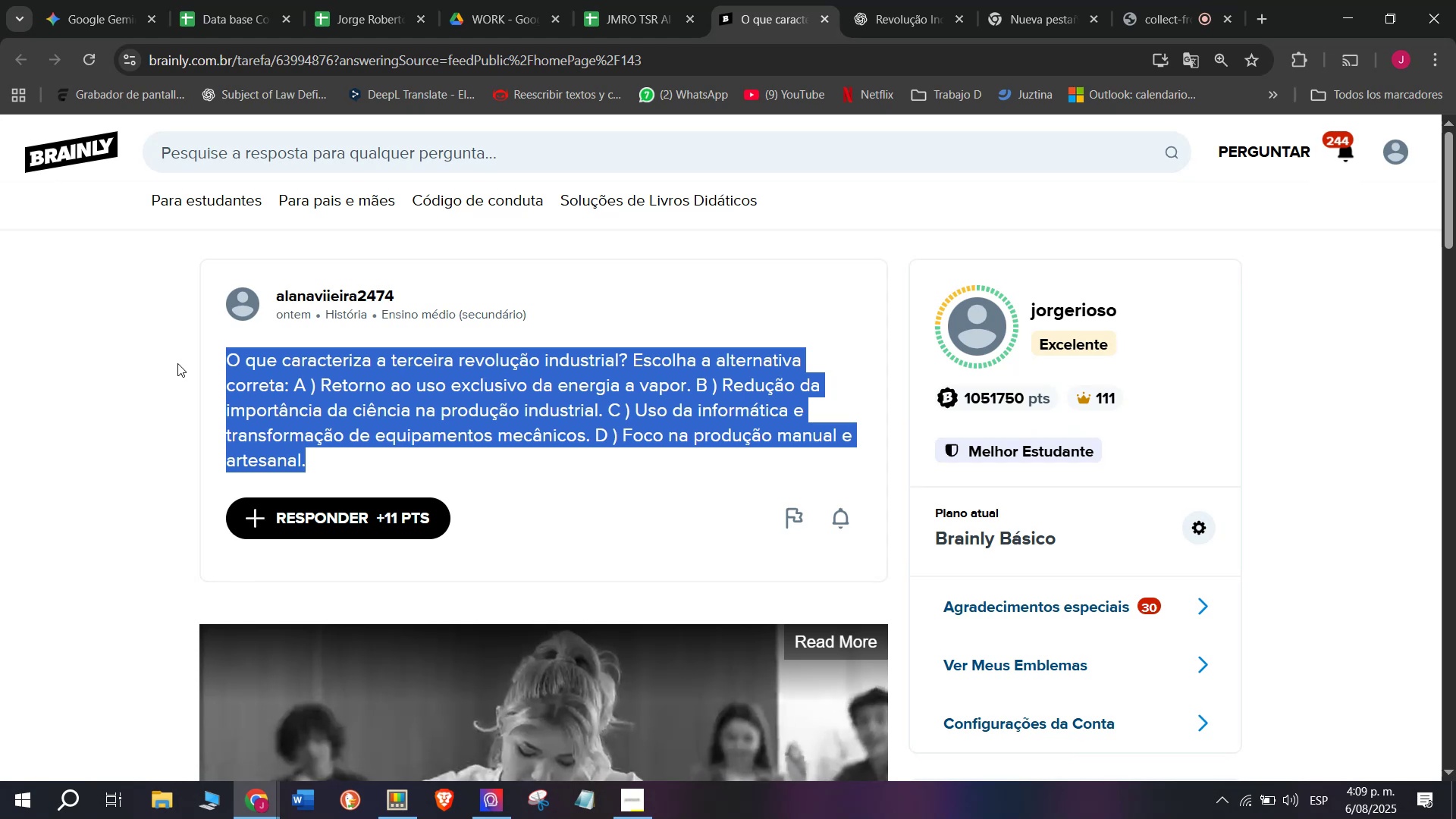 
key(Control+C)
 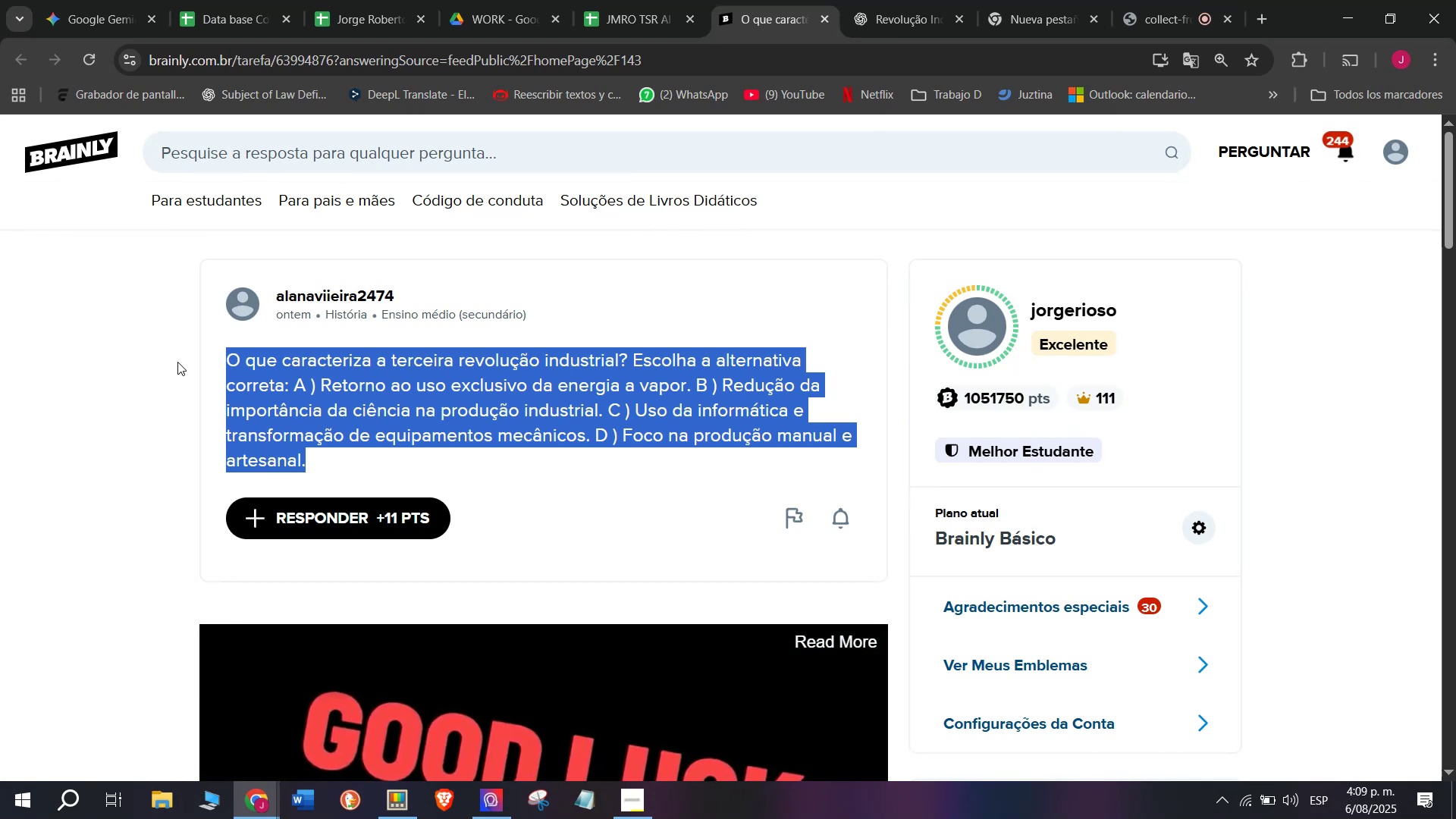 
wait(5.08)
 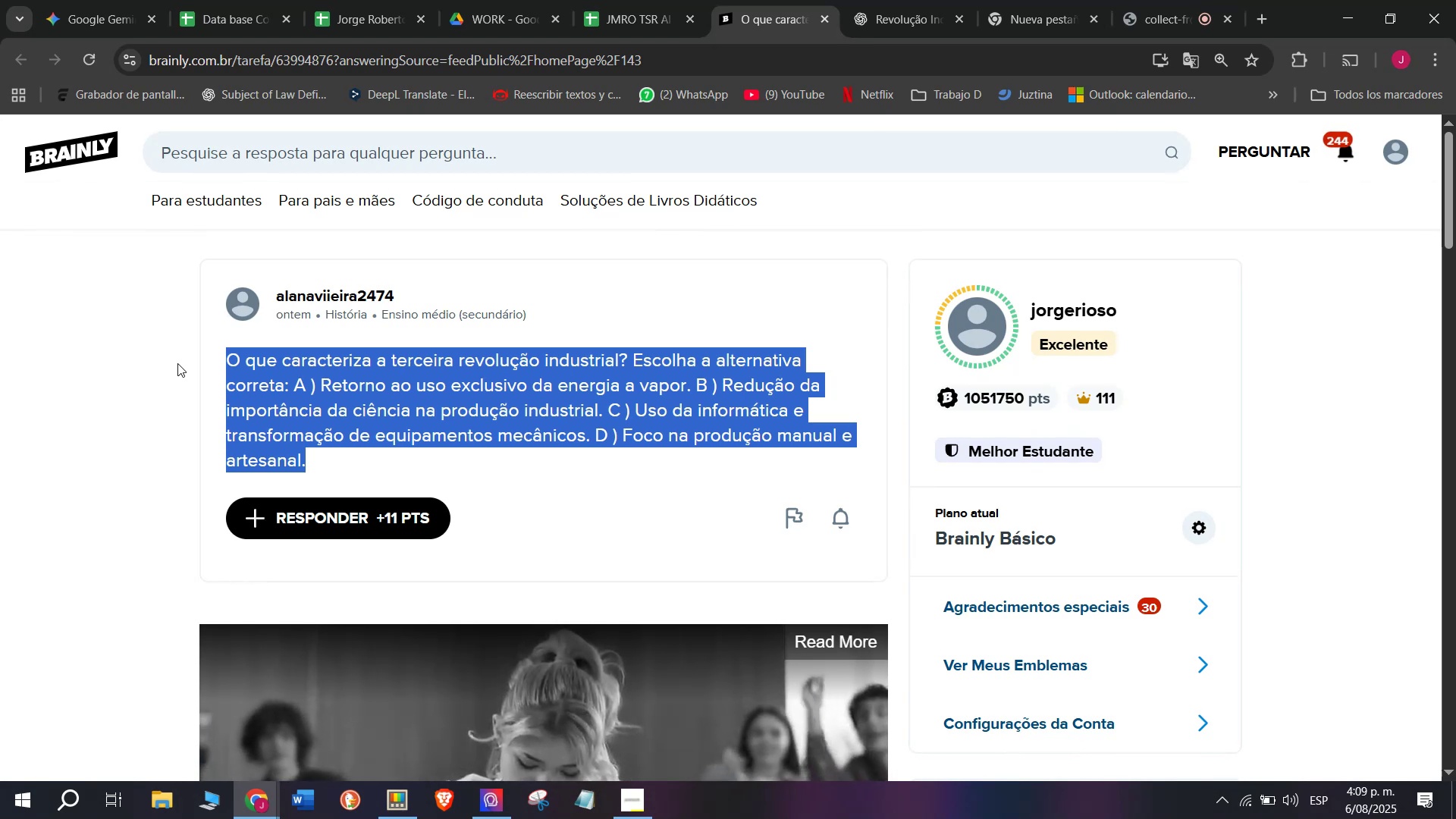 
left_click([896, 0])
 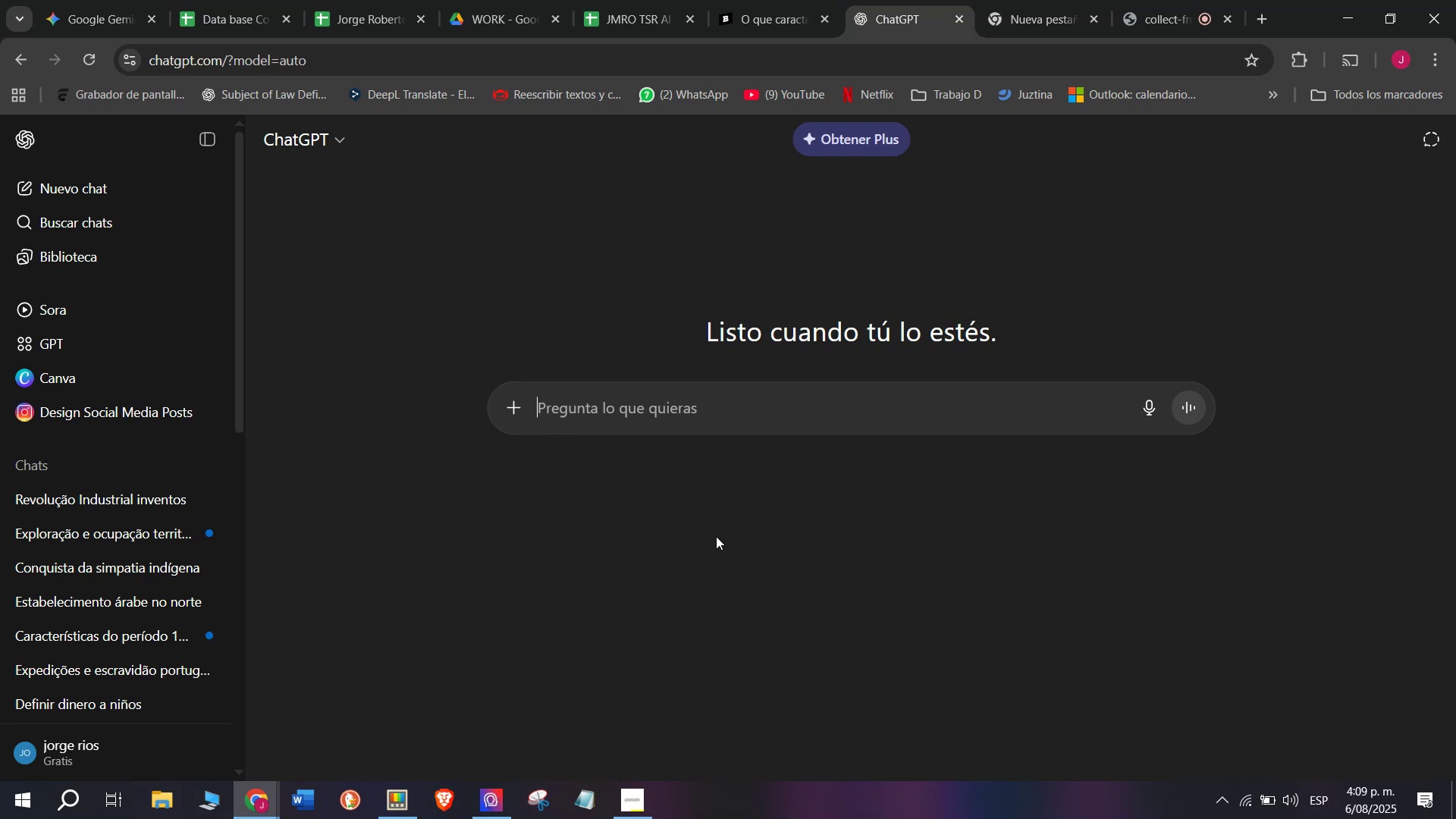 
wait(6.62)
 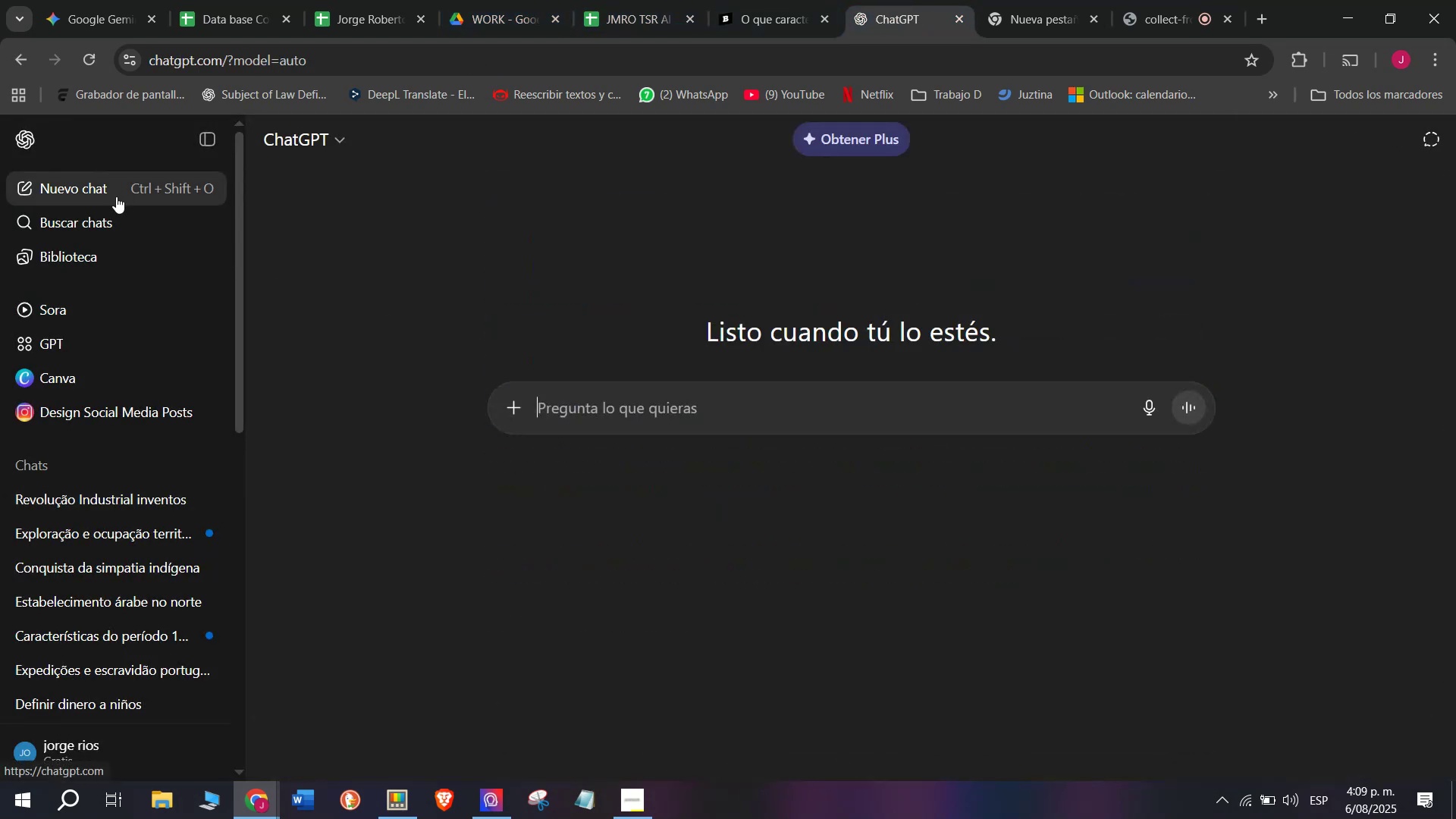 
key(C)
 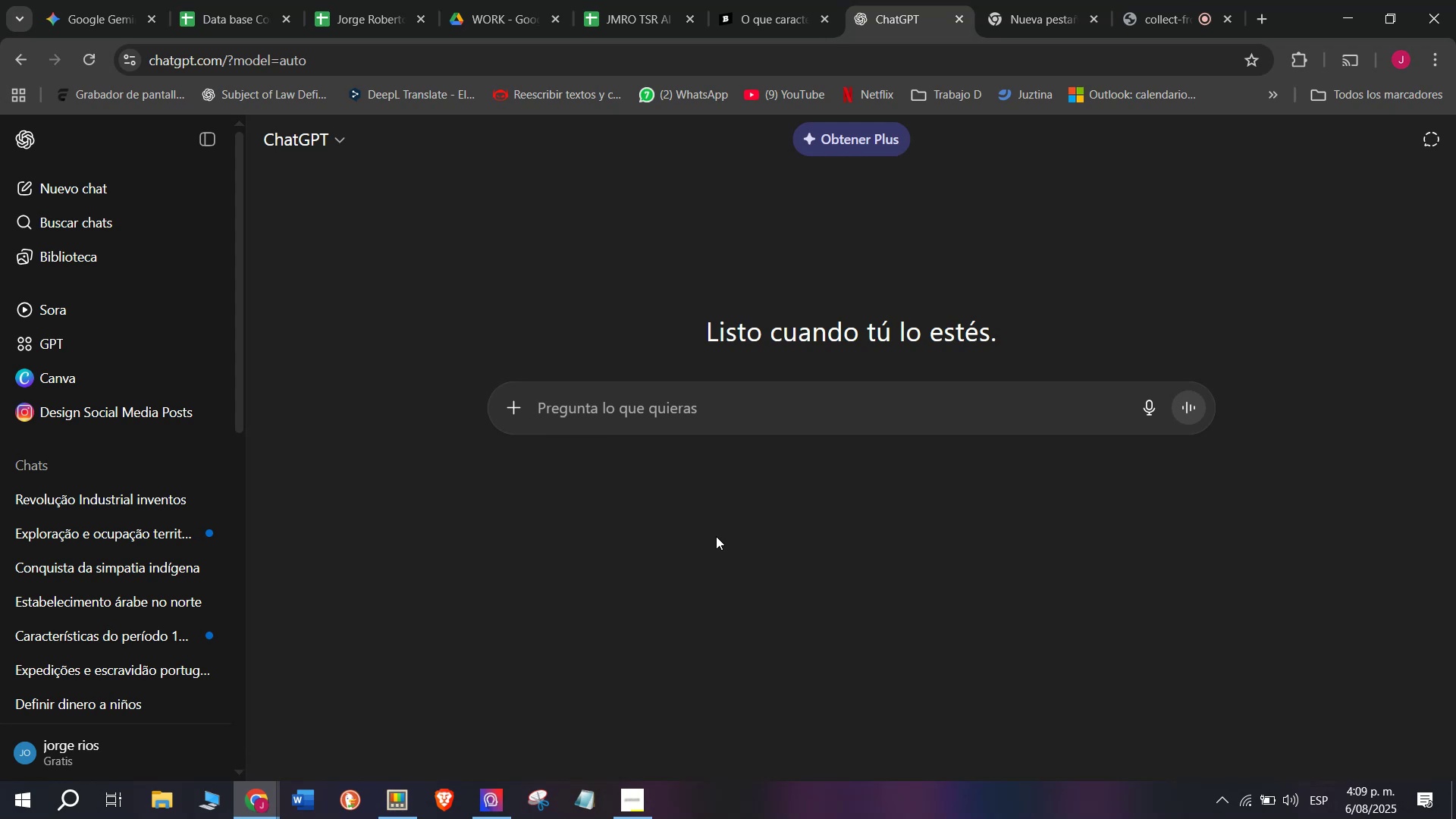 
key(Meta+MetaLeft)
 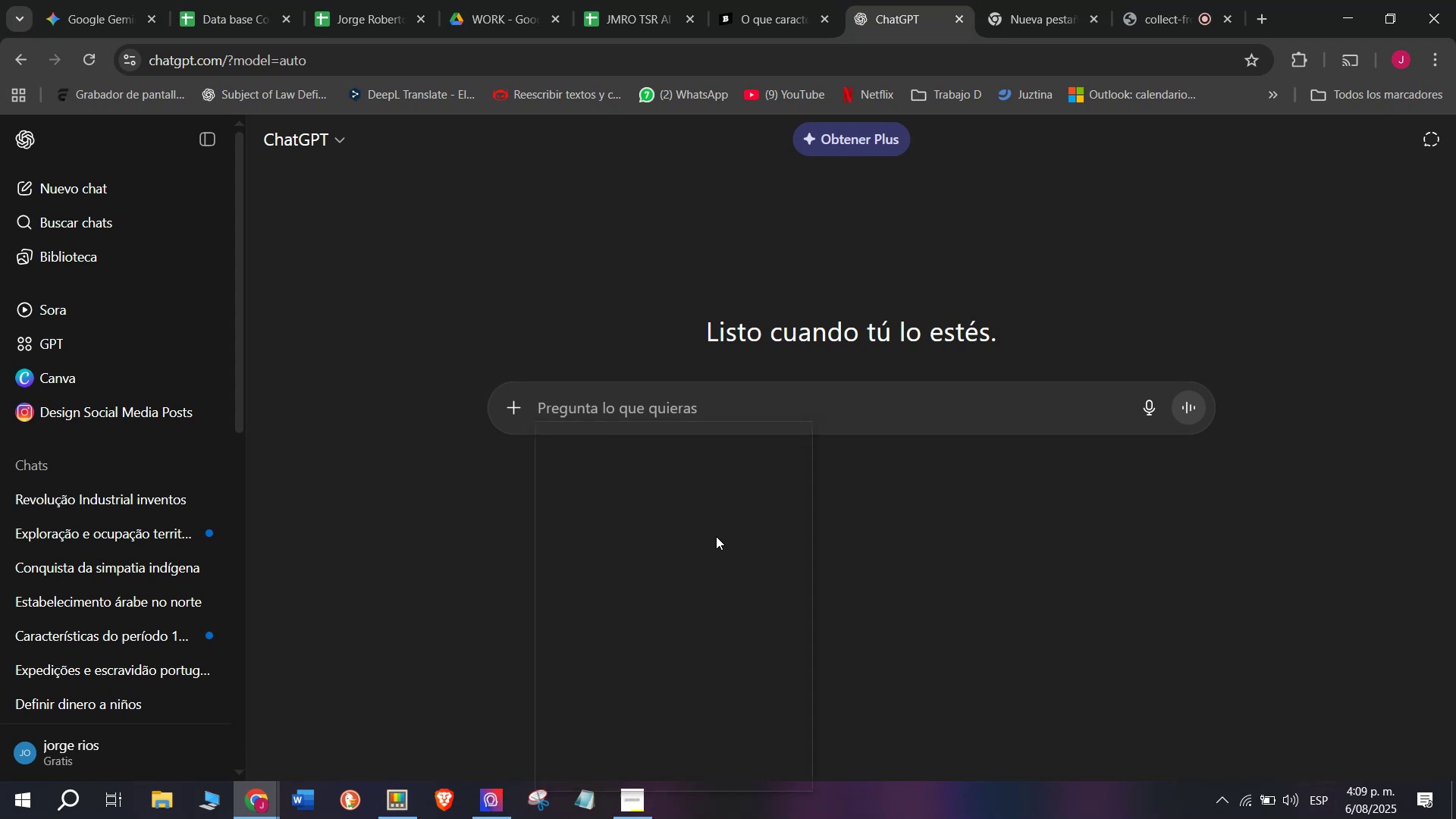 
key(Meta+V)
 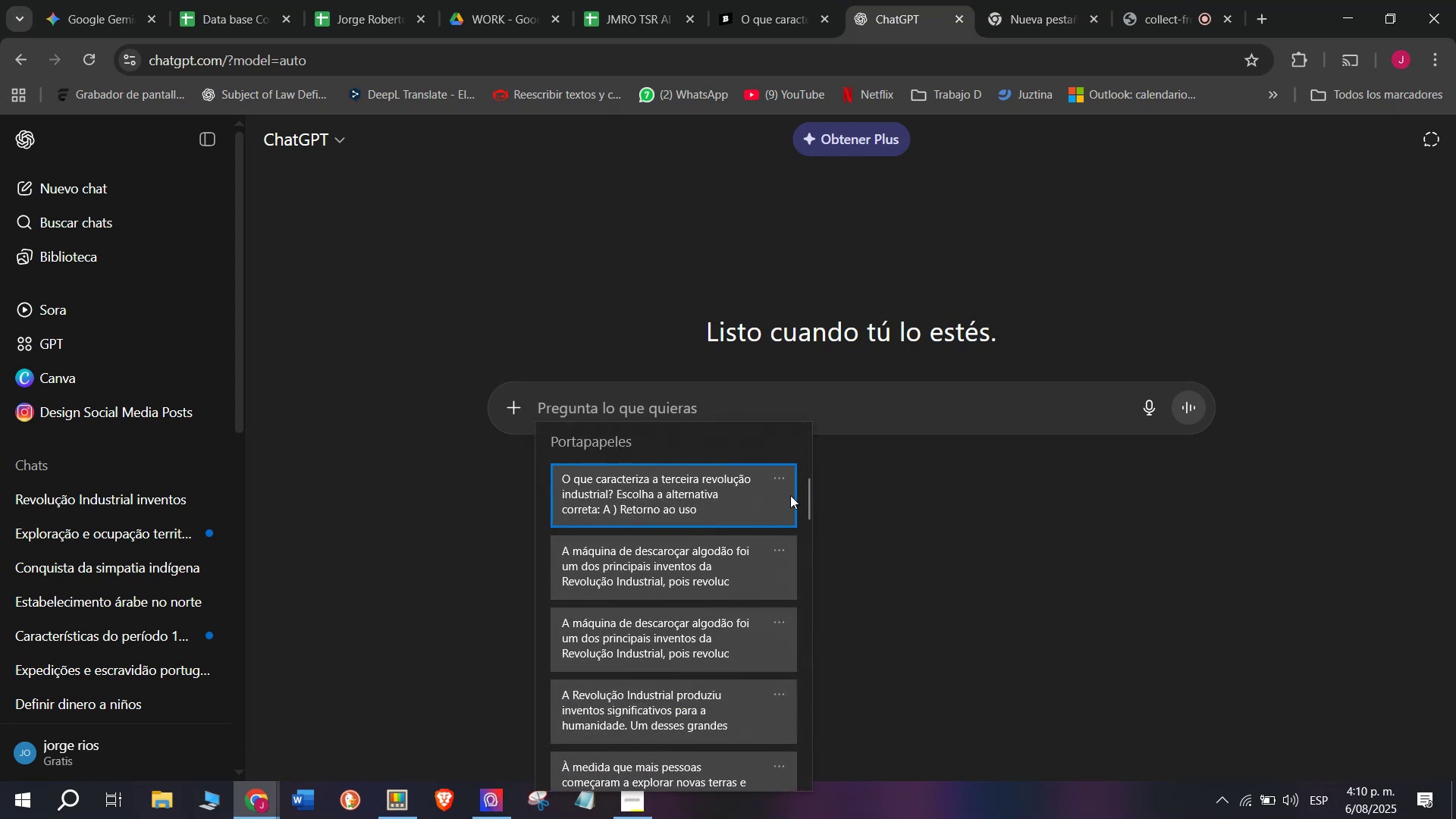 
left_click_drag(start_coordinate=[806, 496], to_coordinate=[803, 818])
 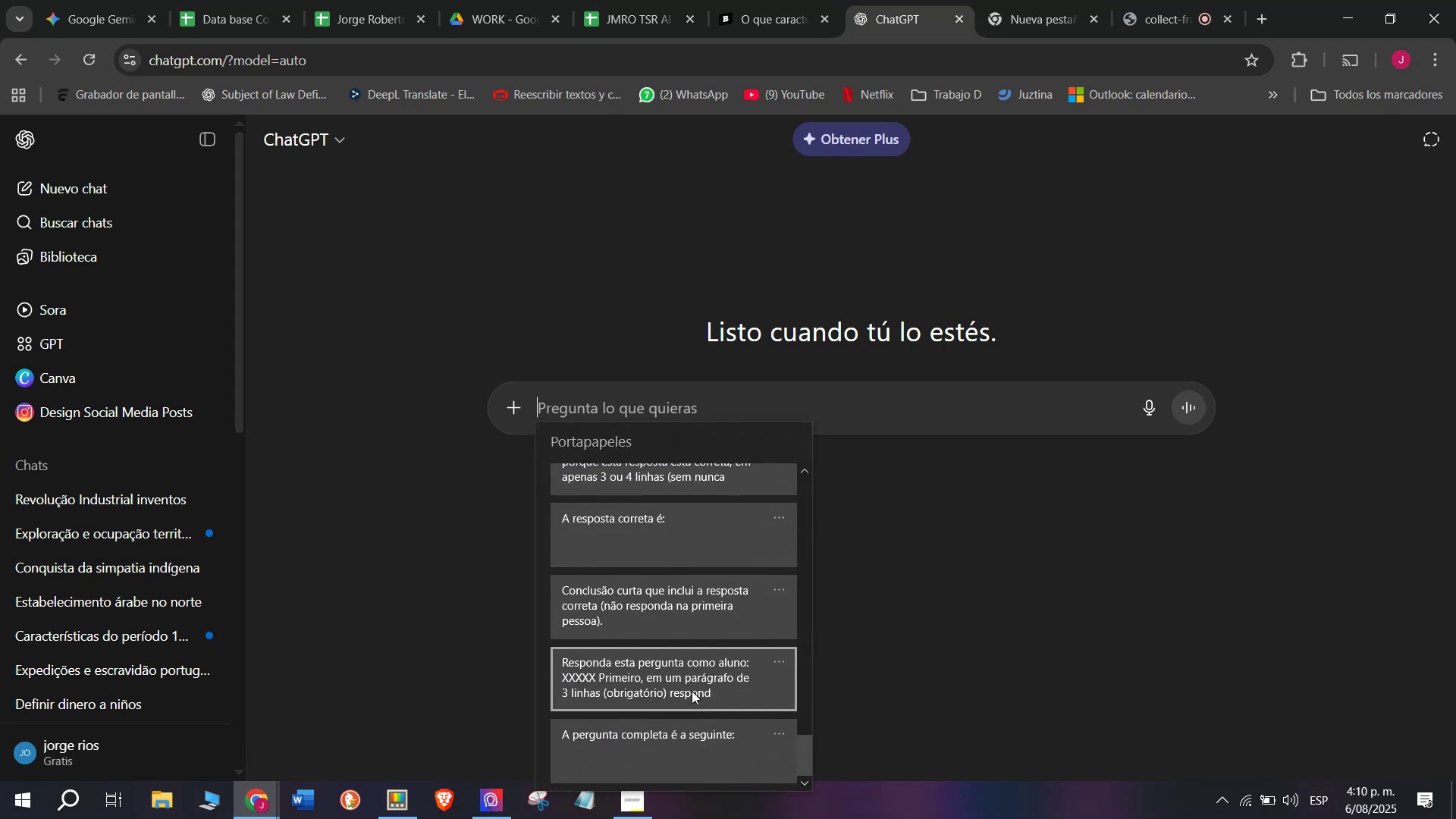 
left_click([692, 691])
 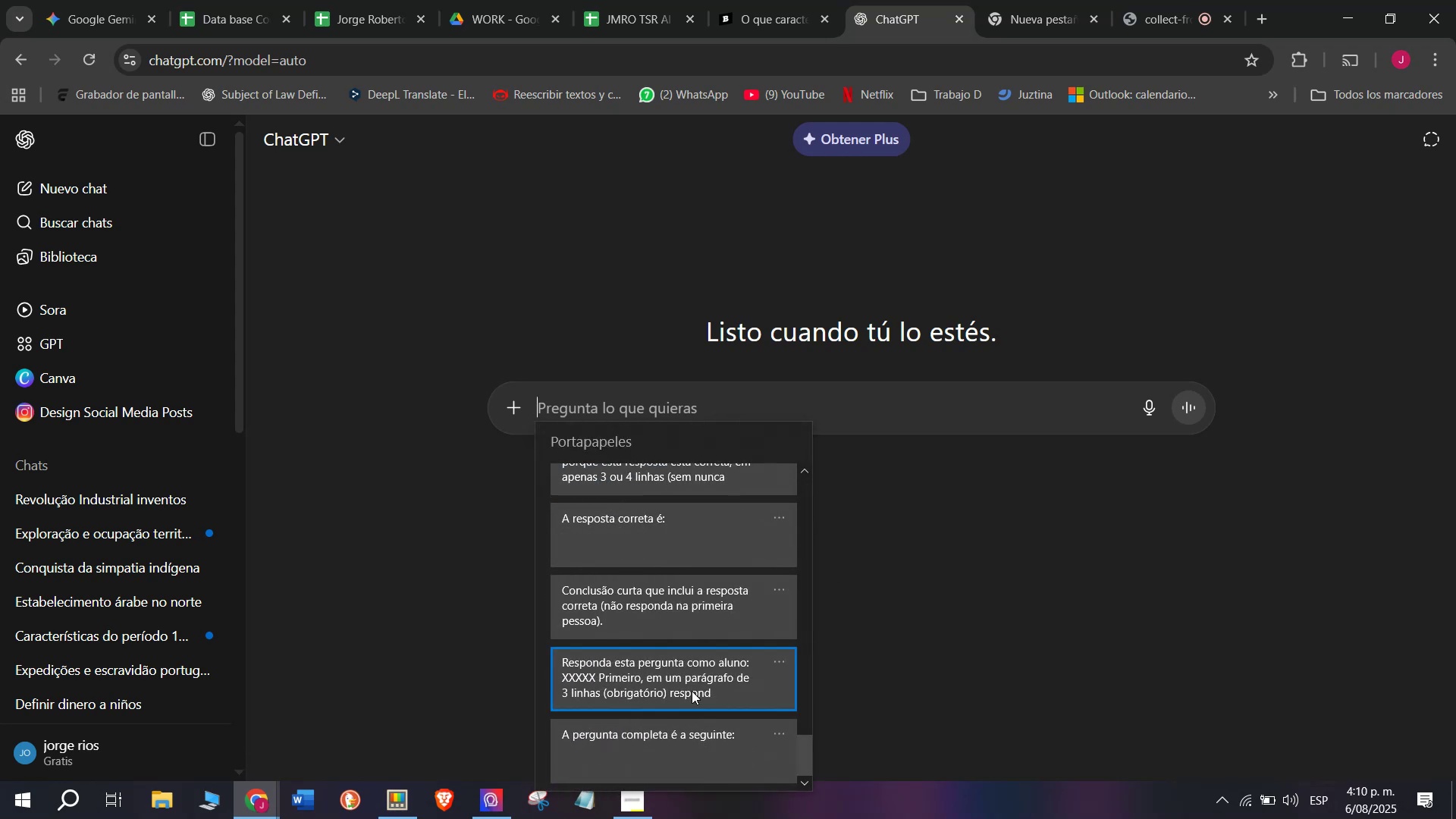 
key(Control+ControlLeft)
 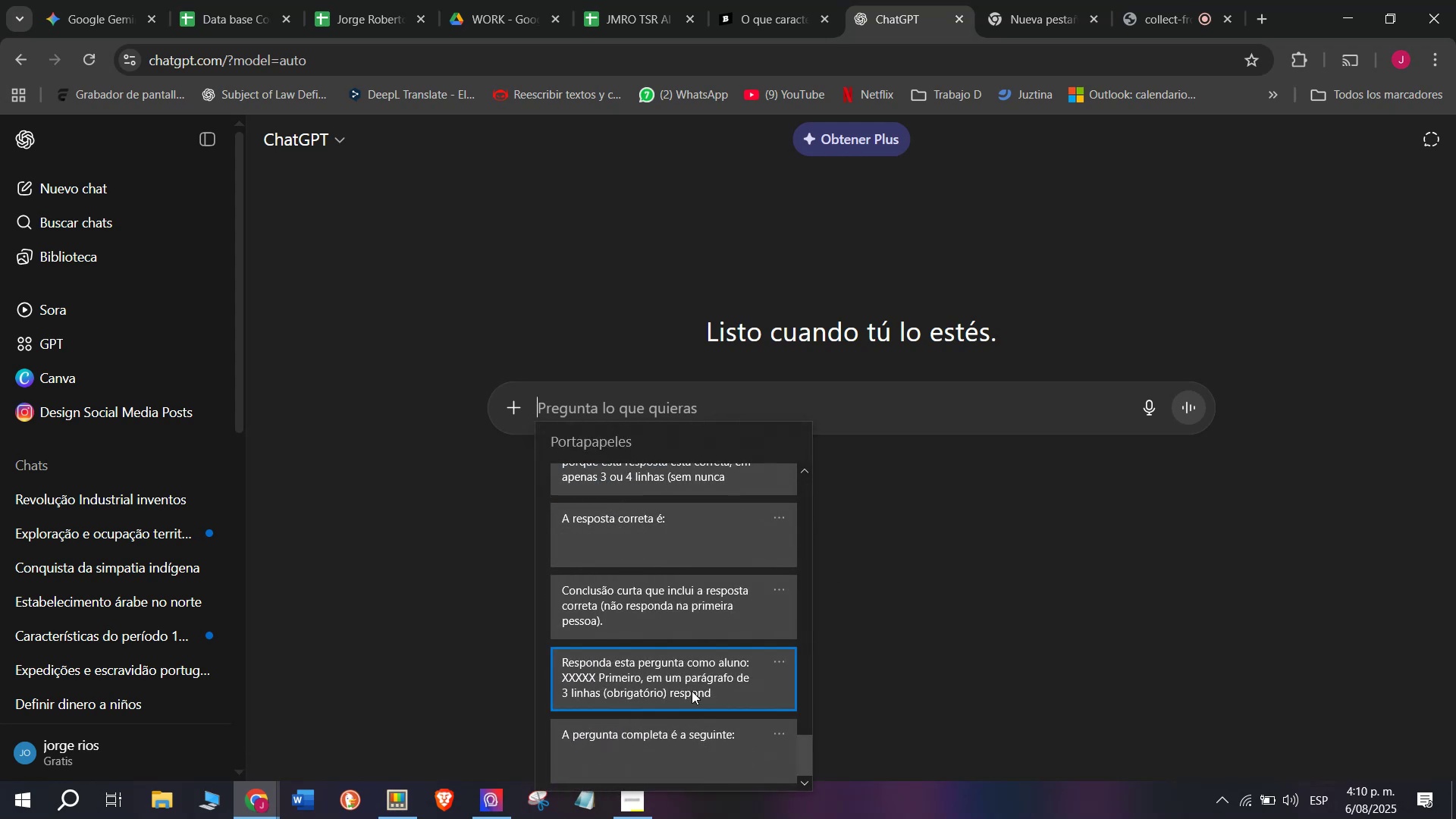 
key(Control+V)
 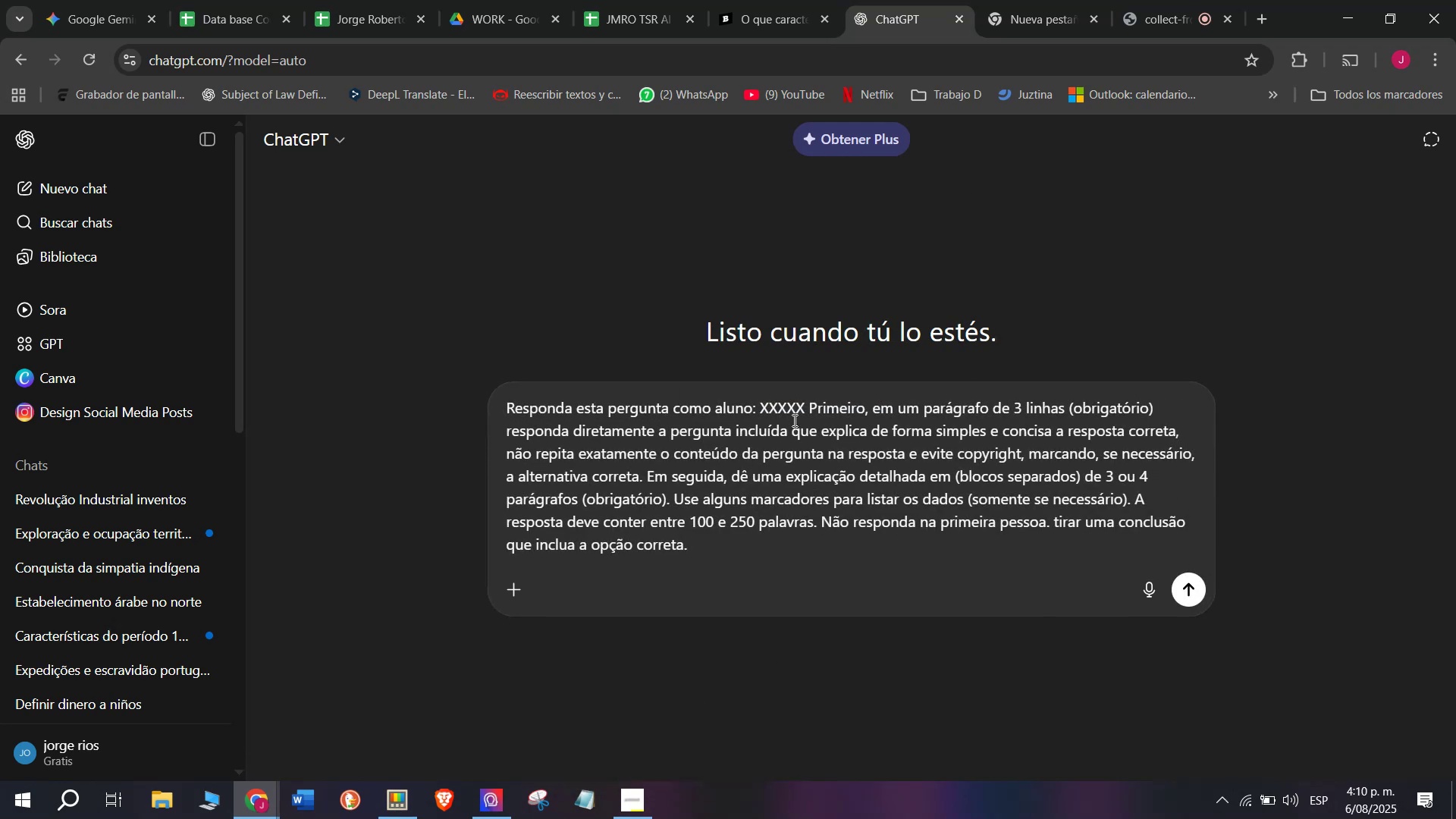 
left_click_drag(start_coordinate=[800, 406], to_coordinate=[778, 408])
 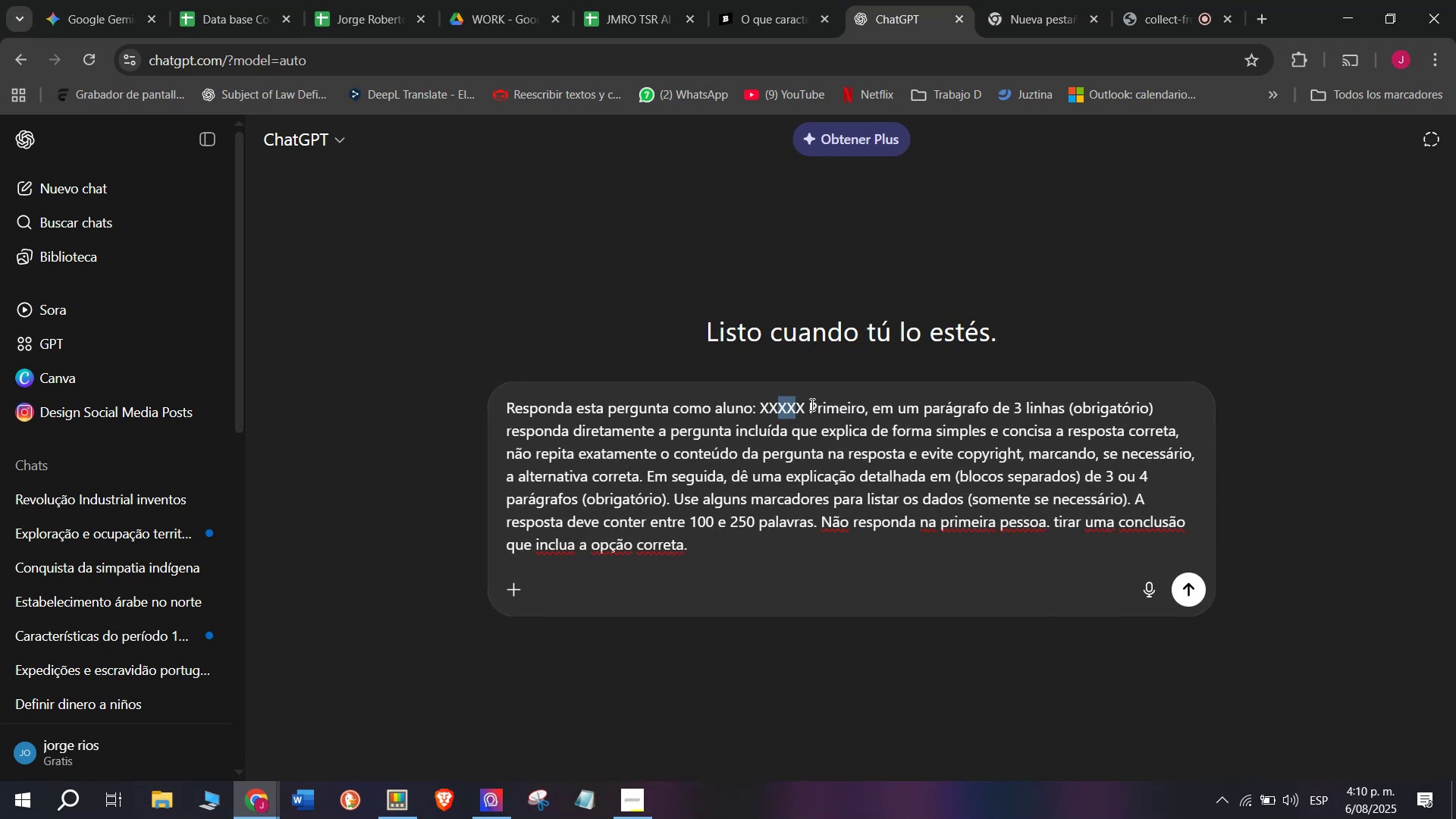 
left_click_drag(start_coordinate=[807, 403], to_coordinate=[761, 403])
 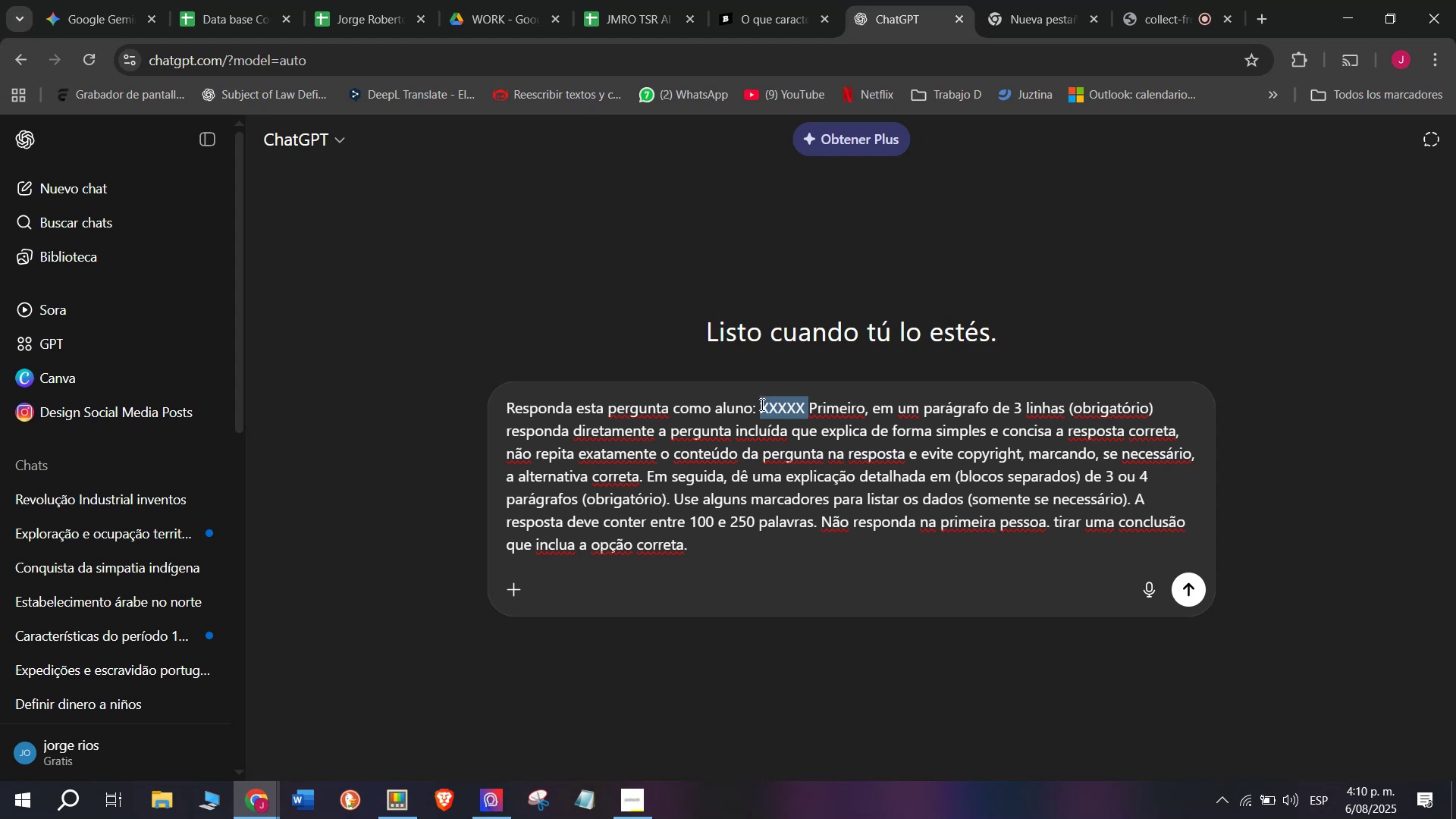 
key(Meta+MetaLeft)
 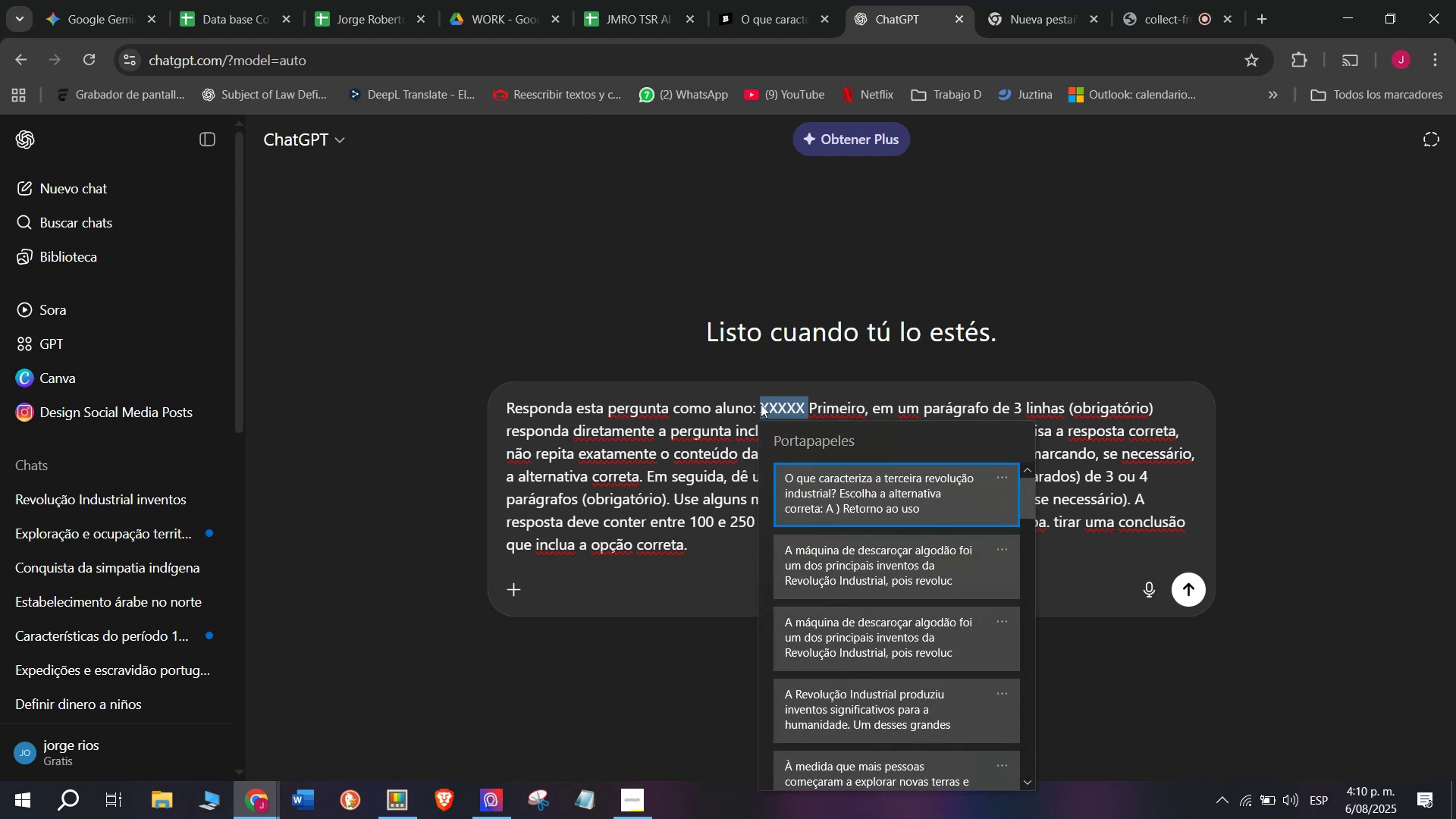 
key(C)
 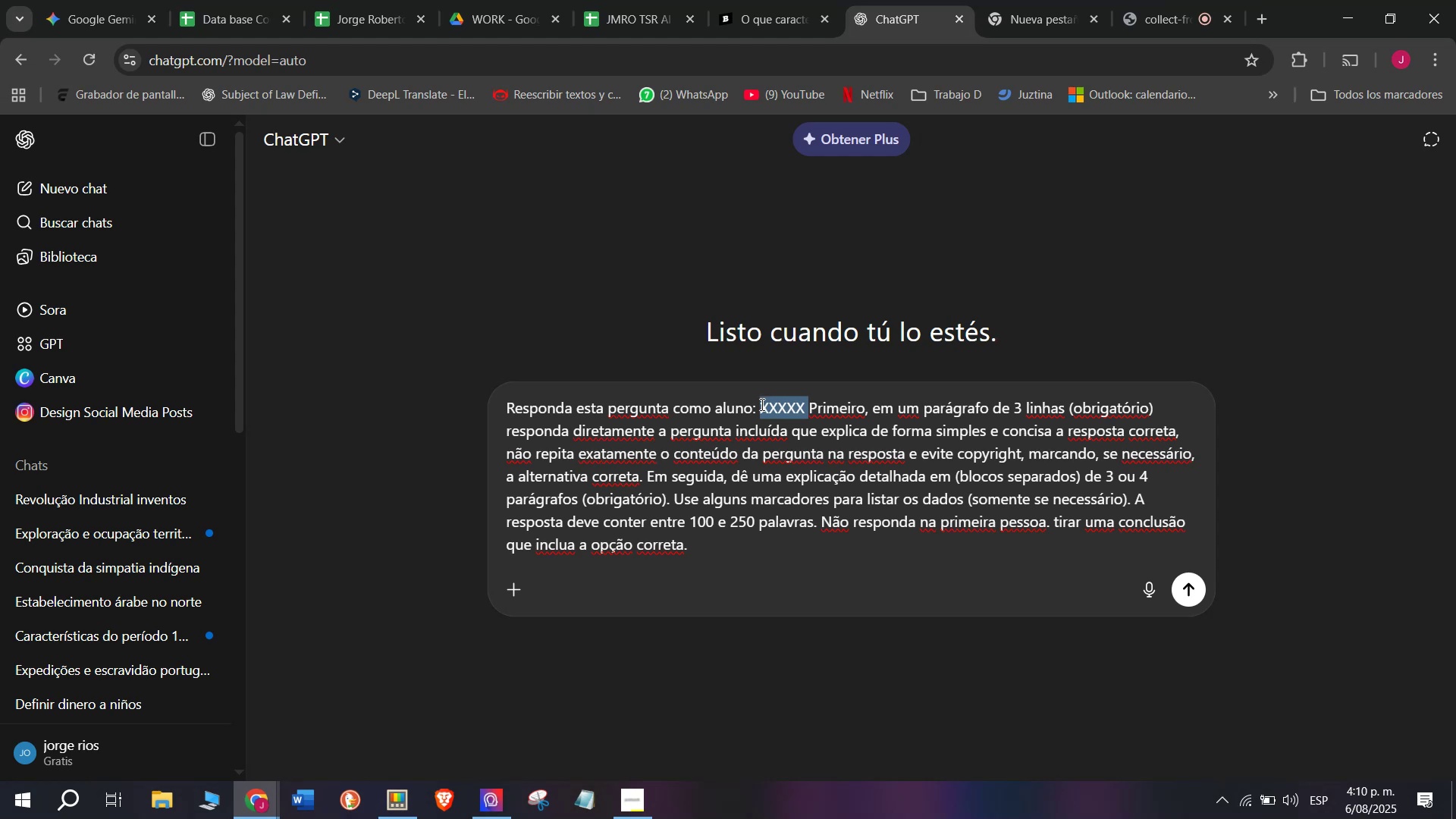 
key(Meta+V)
 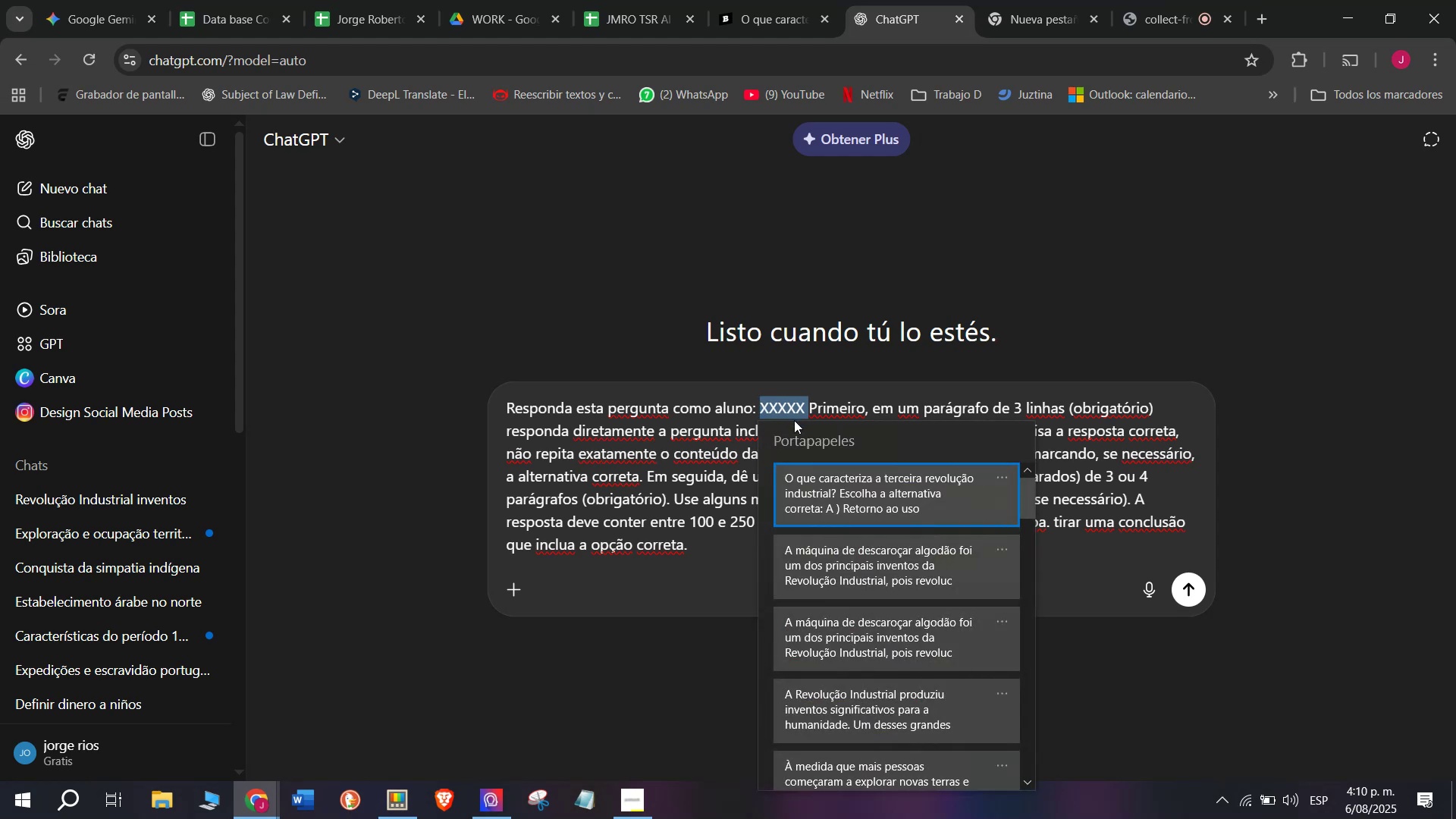 
left_click([821, 475])
 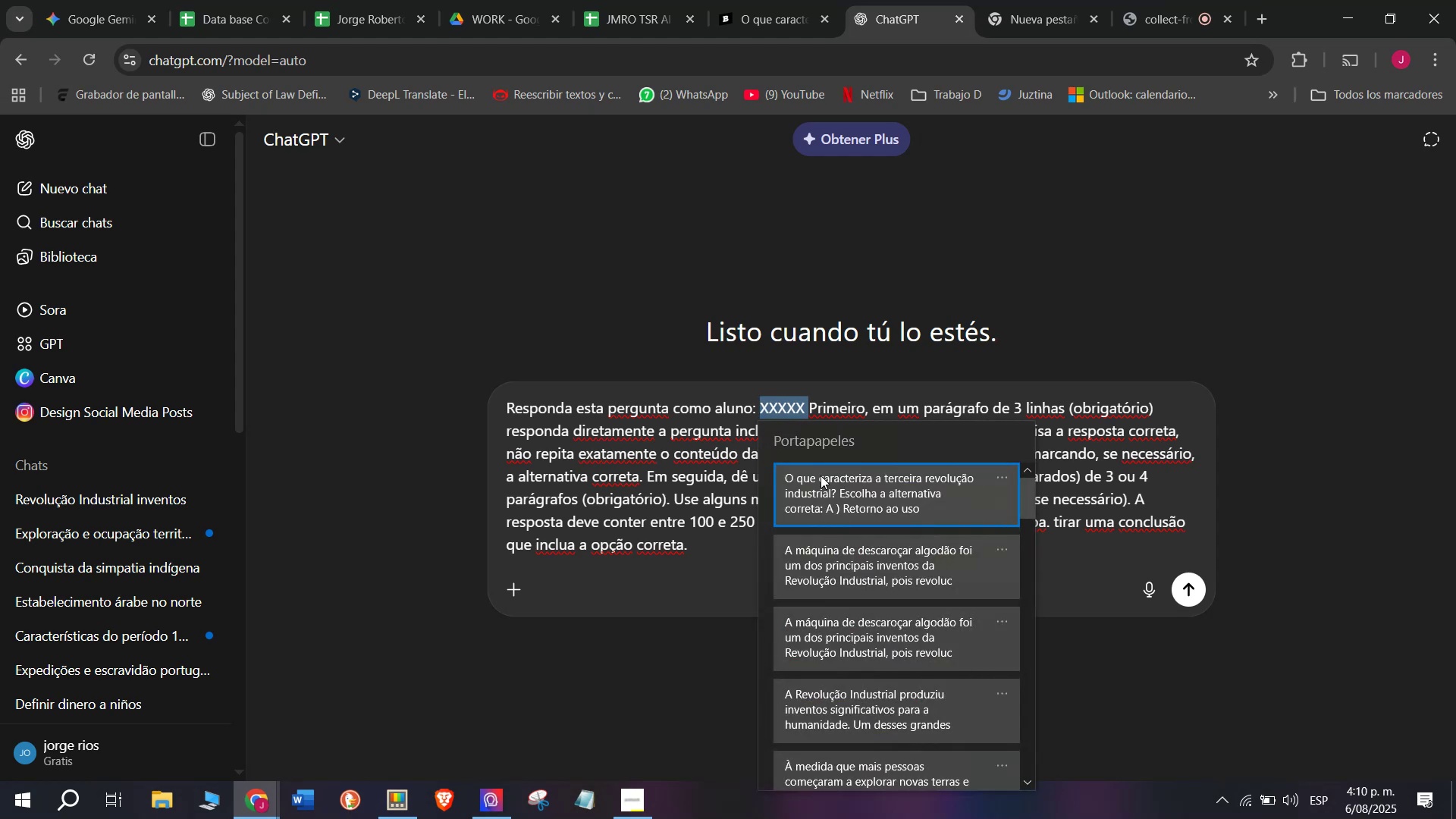 
key(Control+ControlLeft)
 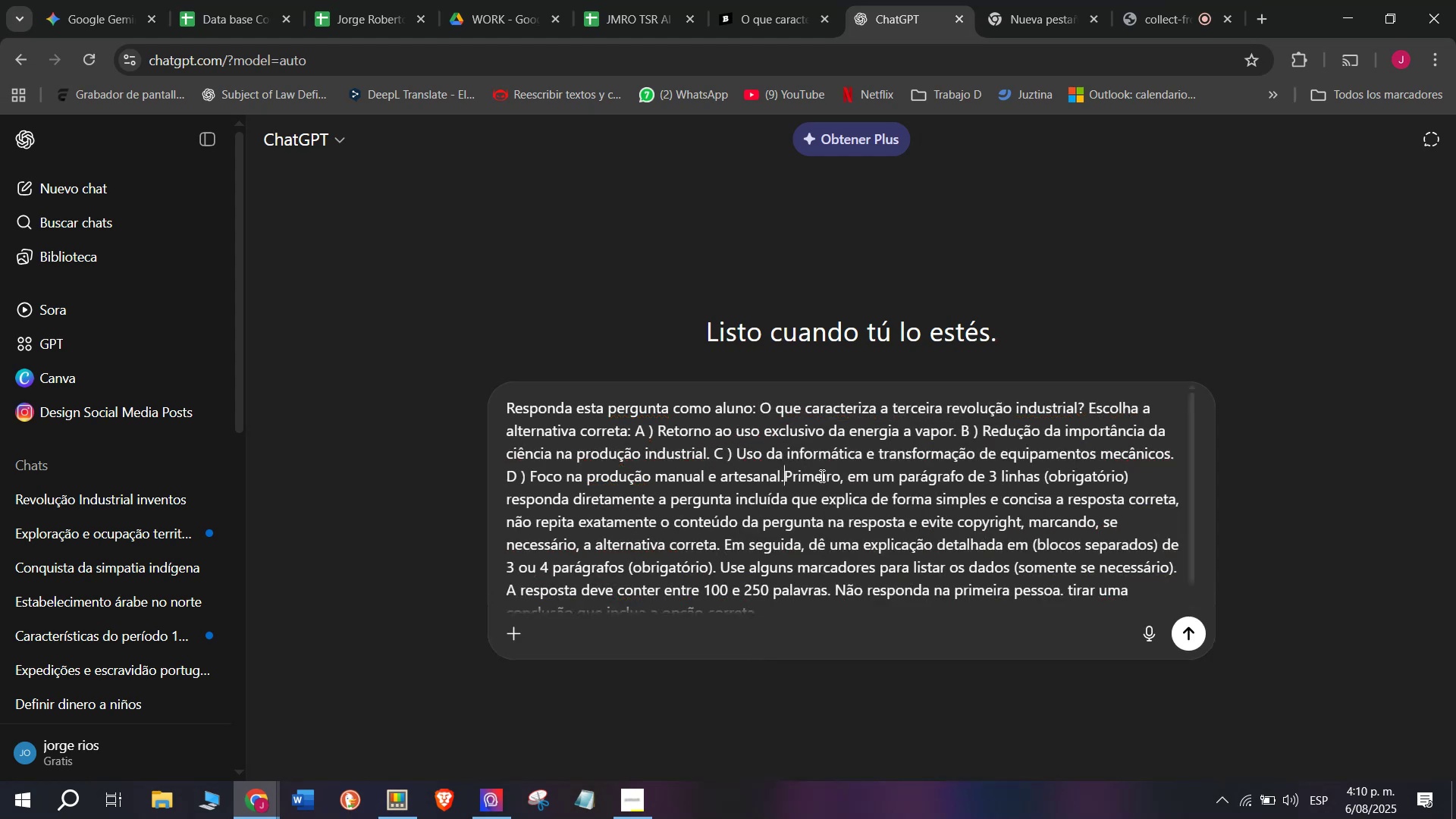 
key(Control+V)
 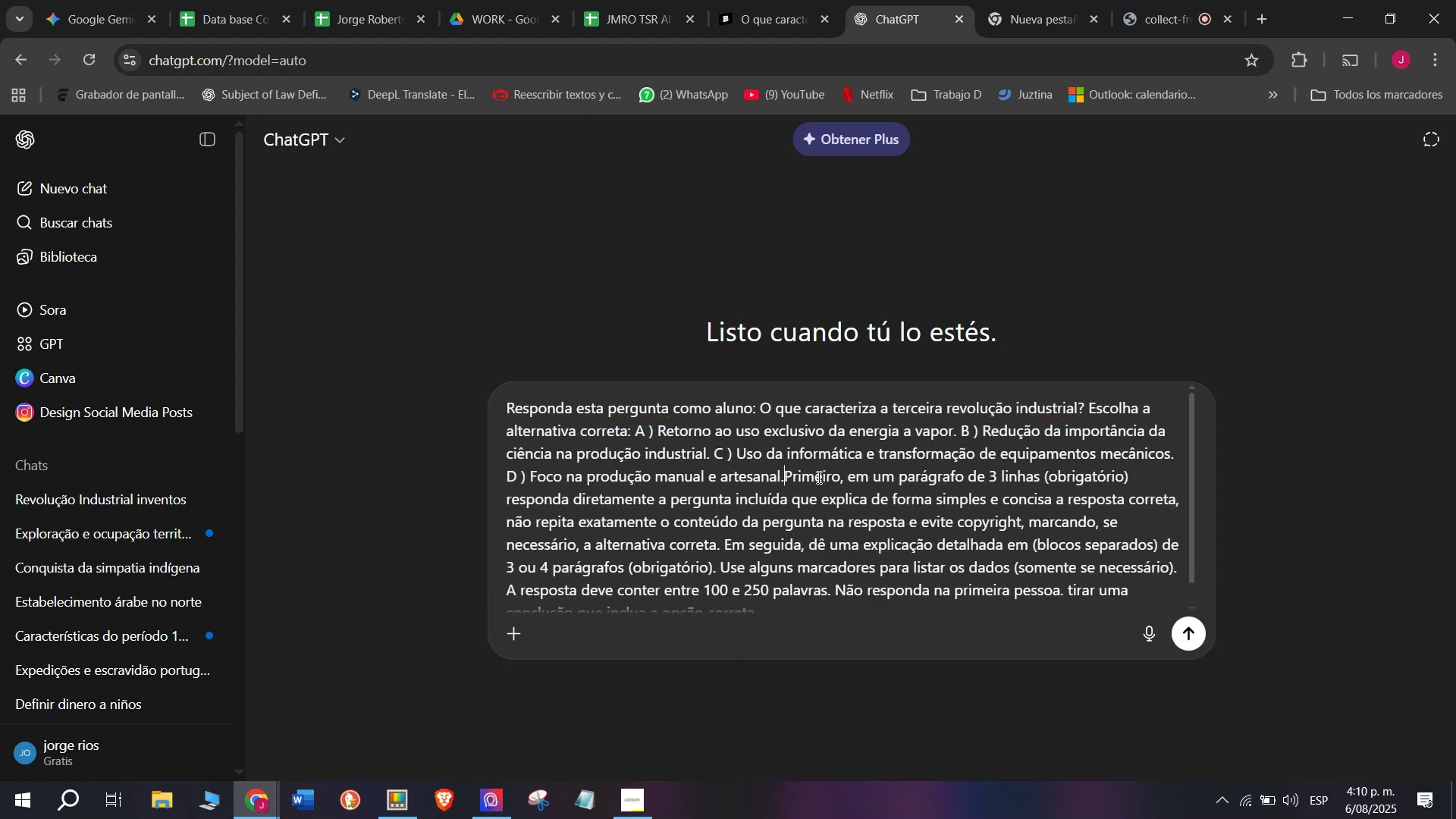 
key(Enter)
 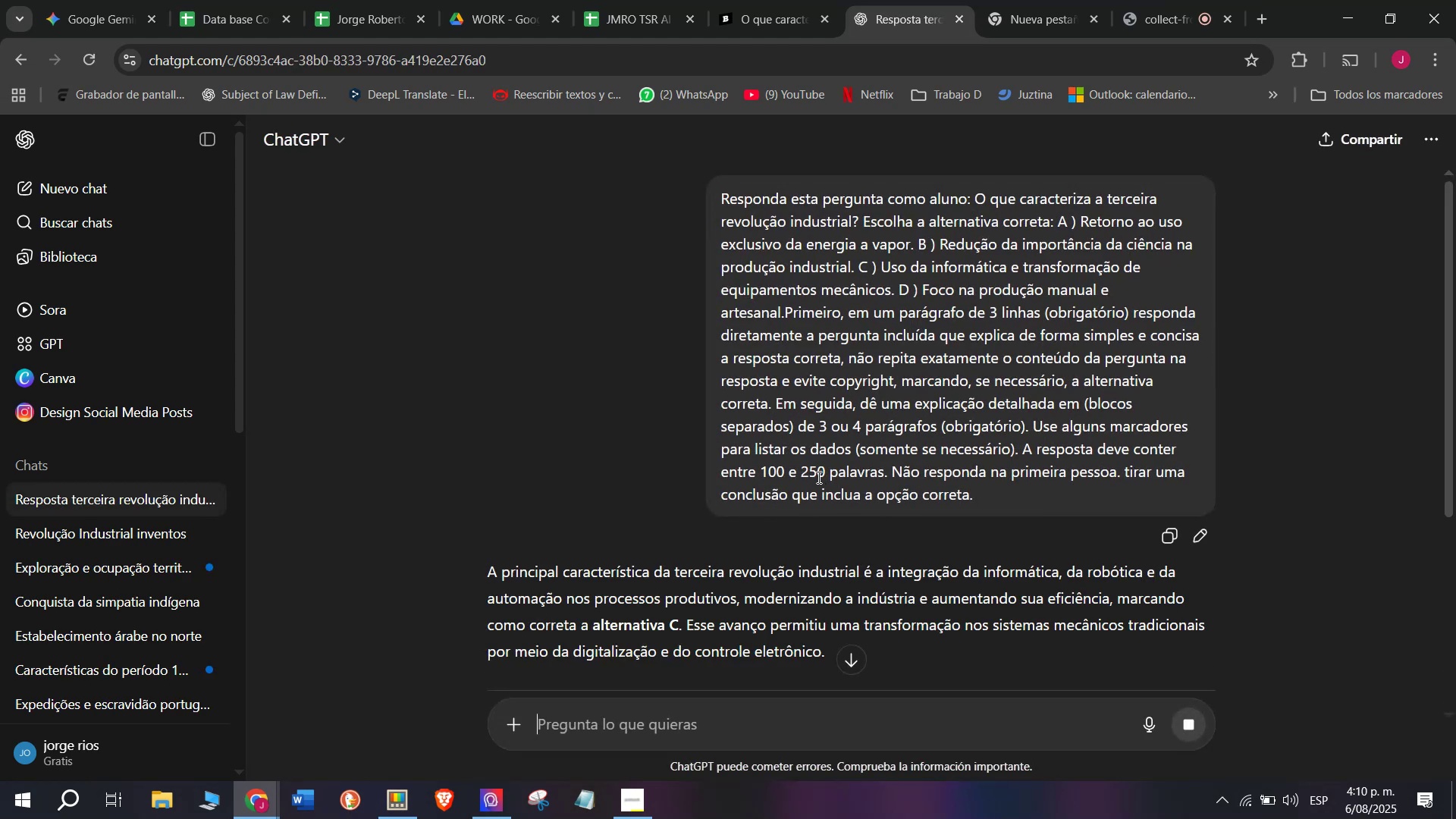 
wait(10.72)
 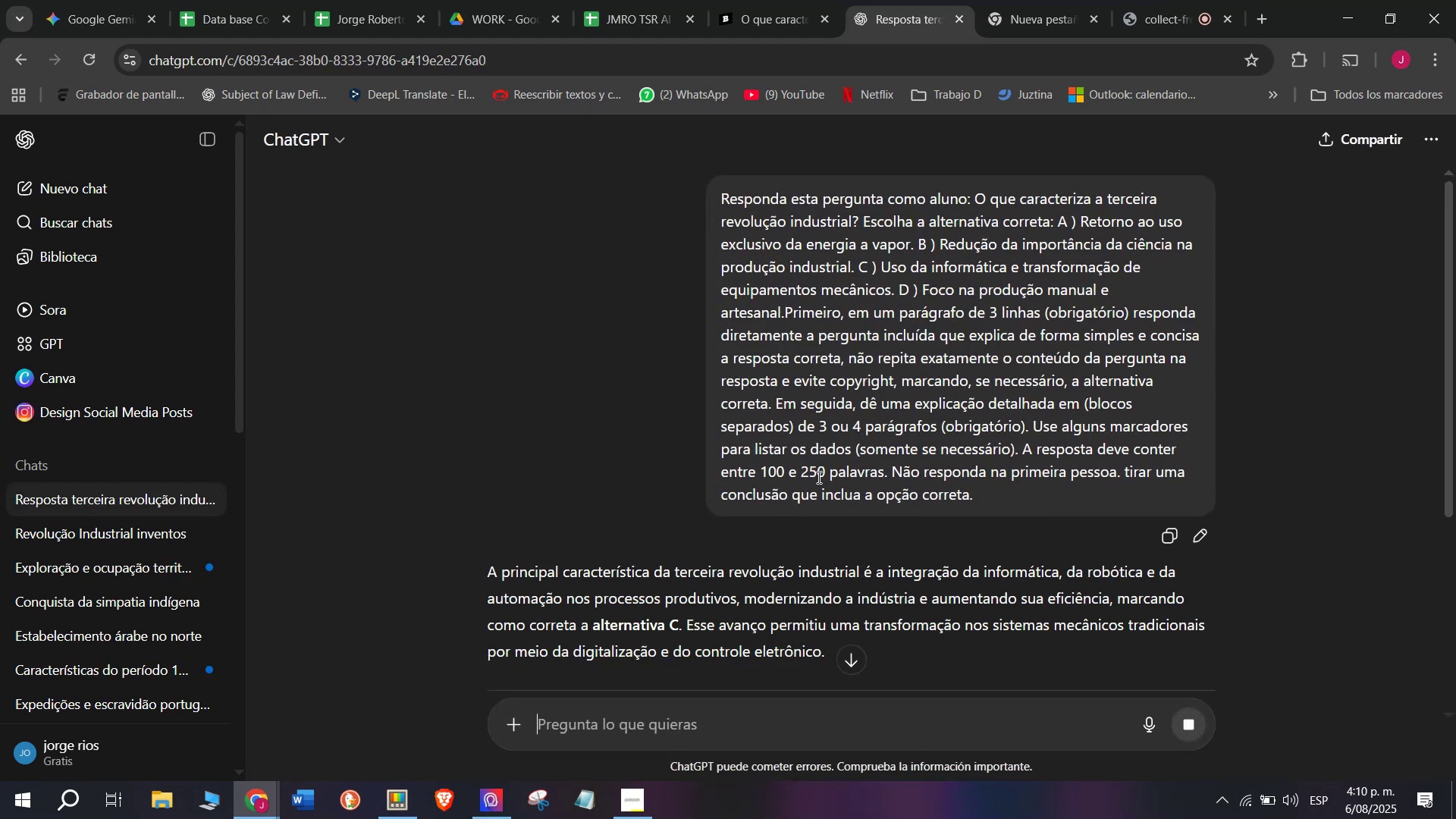 
scroll: coordinate [681, 328], scroll_direction: down, amount: 1.0
 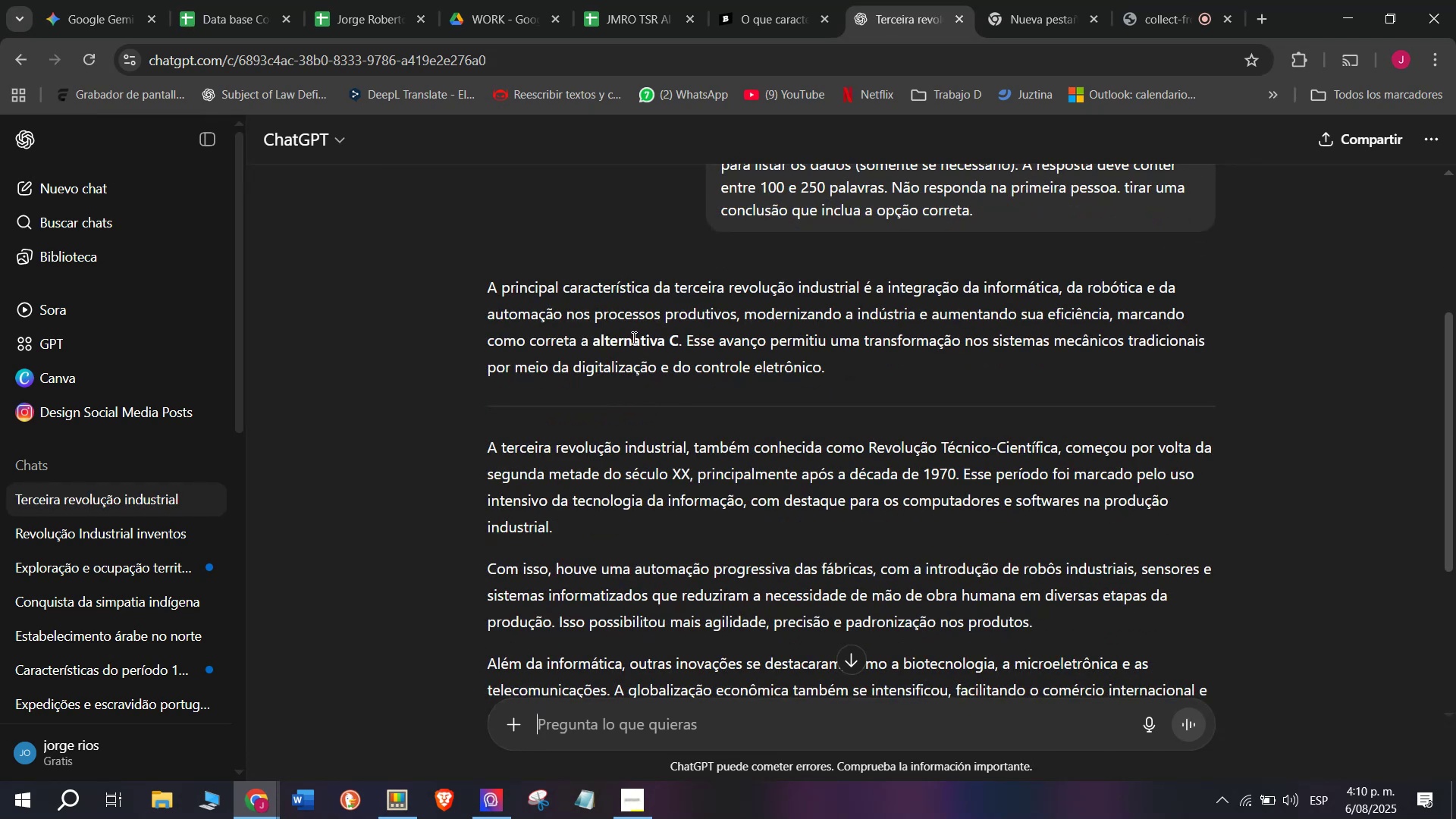 
left_click_drag(start_coordinate=[682, 337], to_coordinate=[403, 291])
 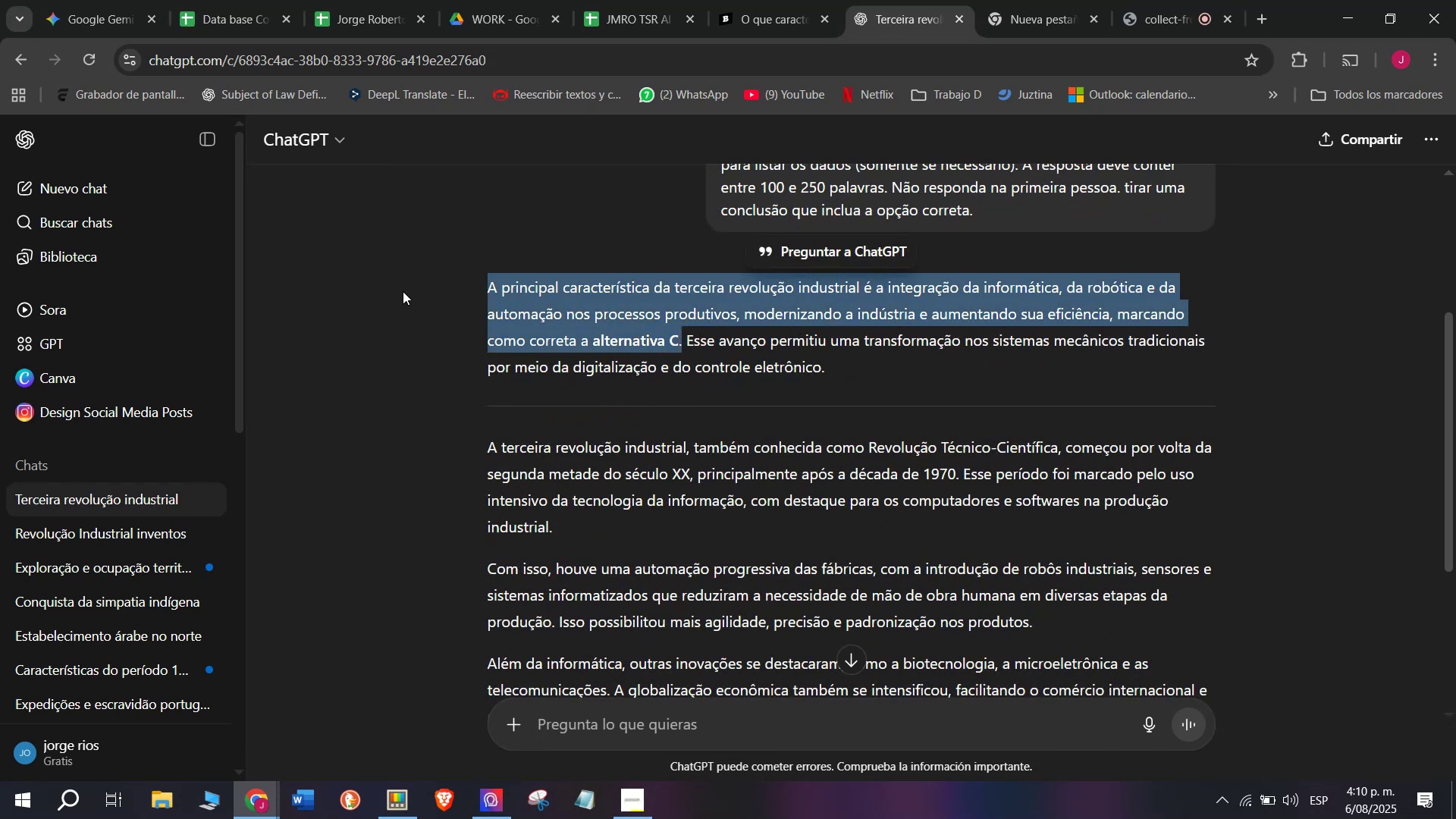 
key(Control+ControlLeft)
 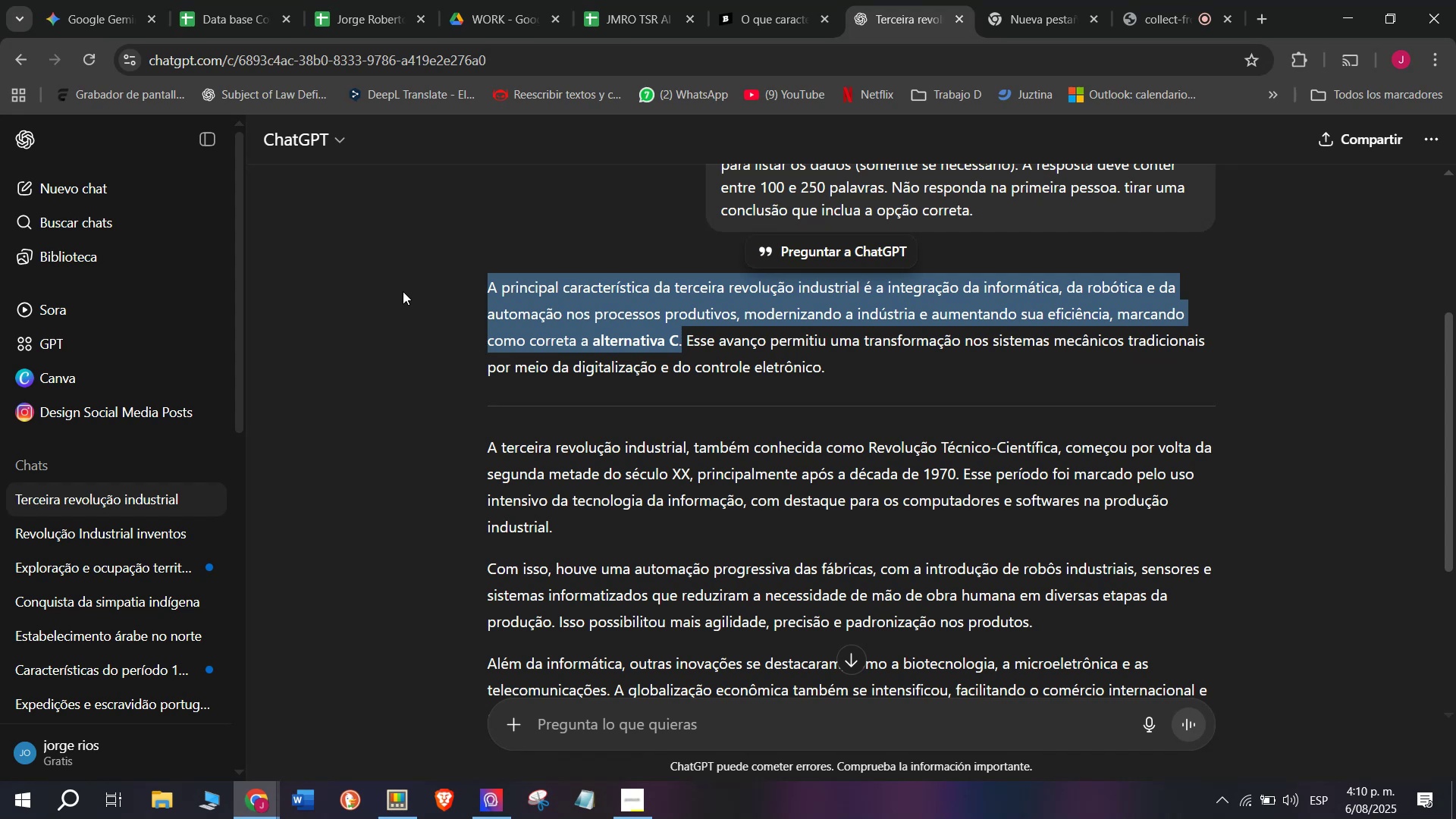 
key(Break)
 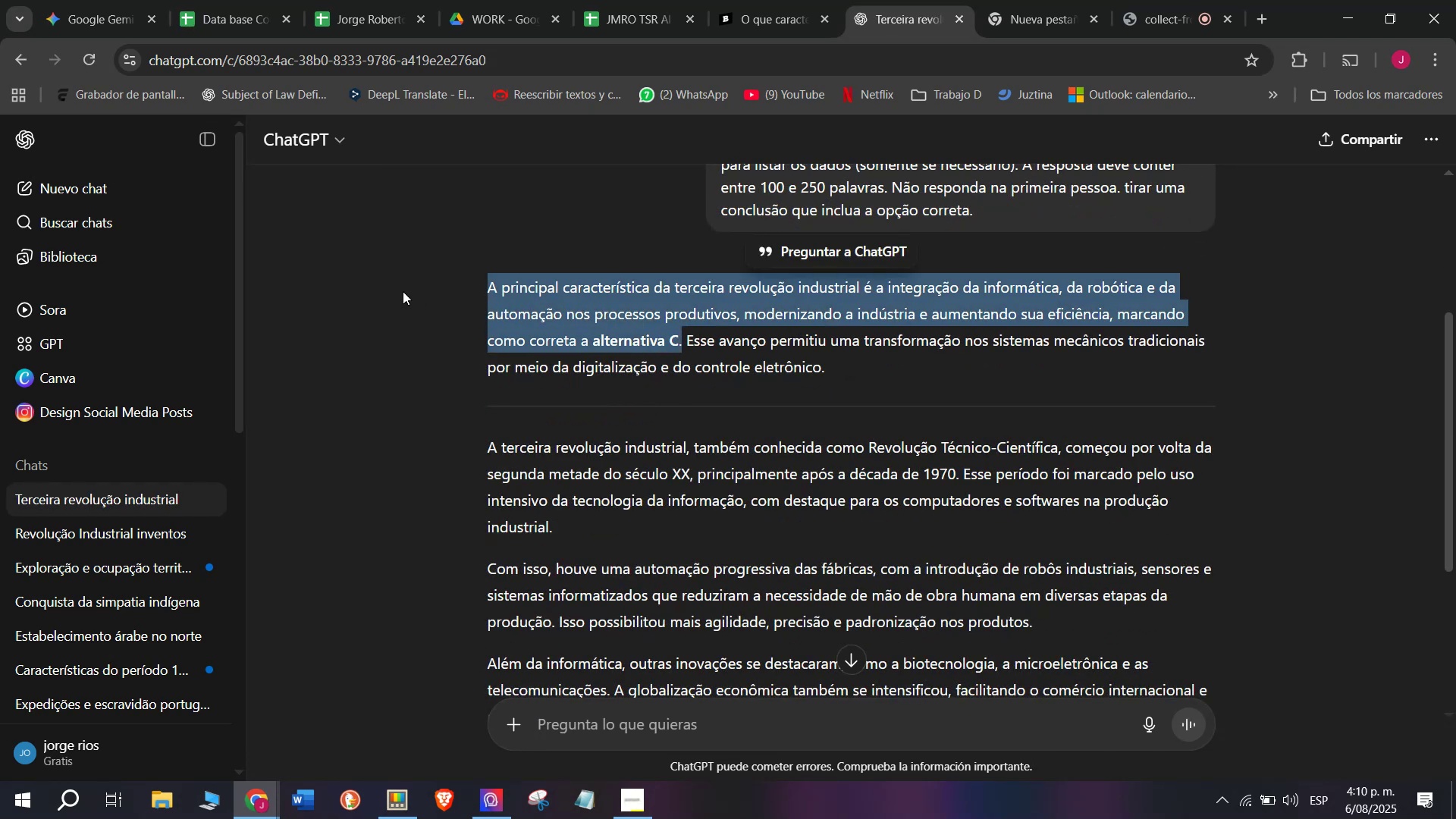 
key(Control+C)
 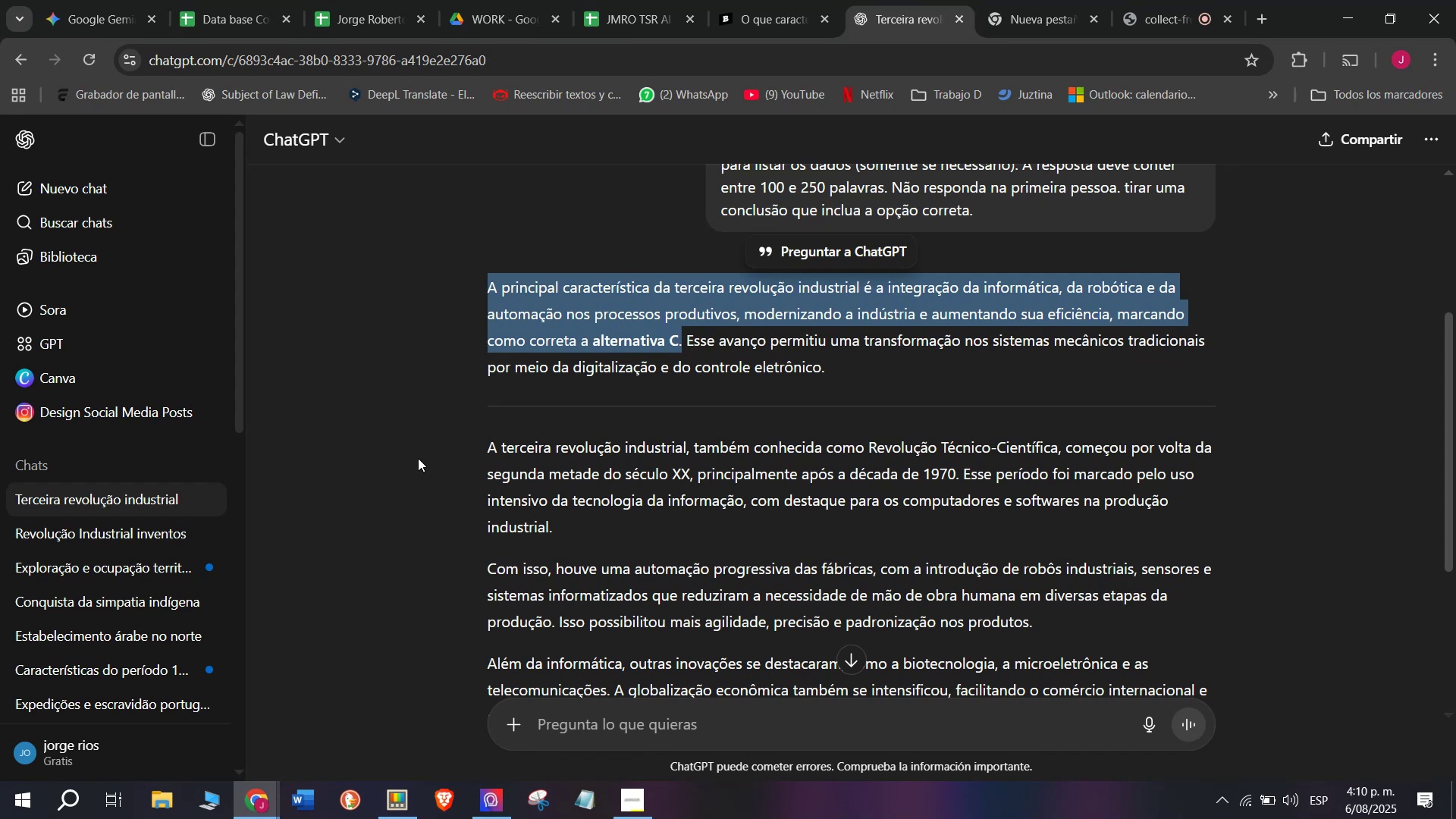 
left_click_drag(start_coordinate=[475, 445], to_coordinate=[1164, 411])
 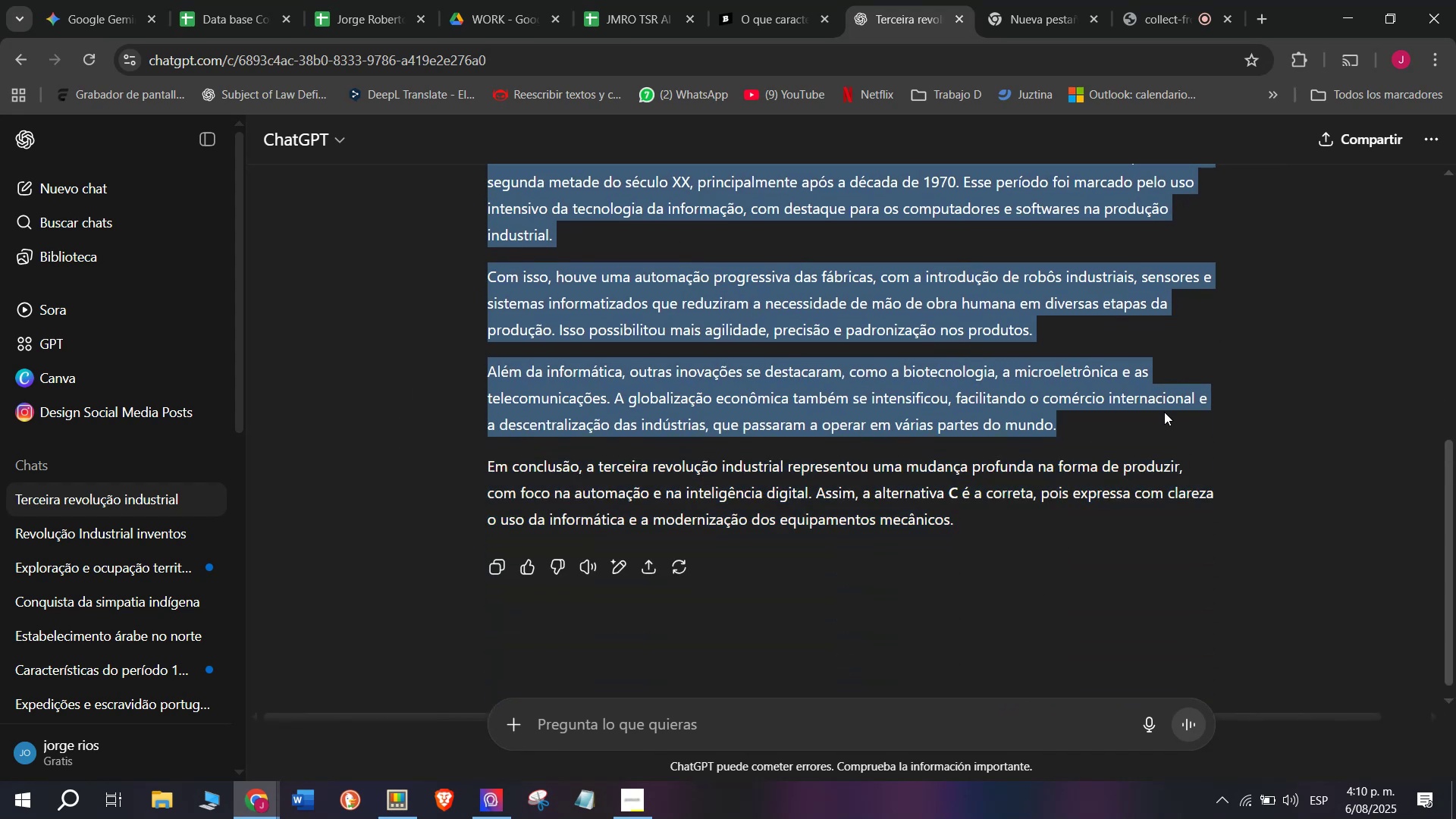 
key(Control+ControlLeft)
 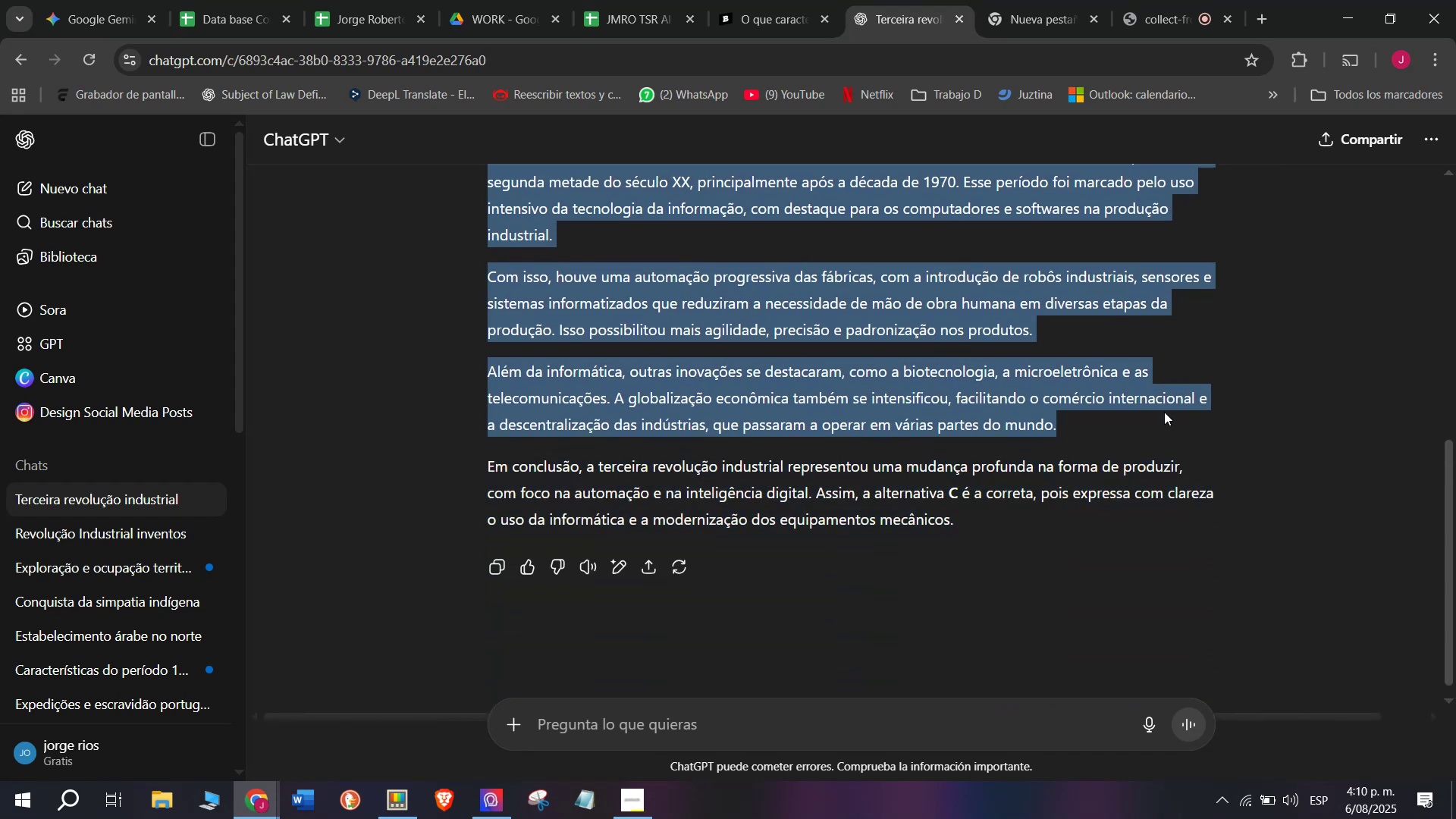 
key(Break)
 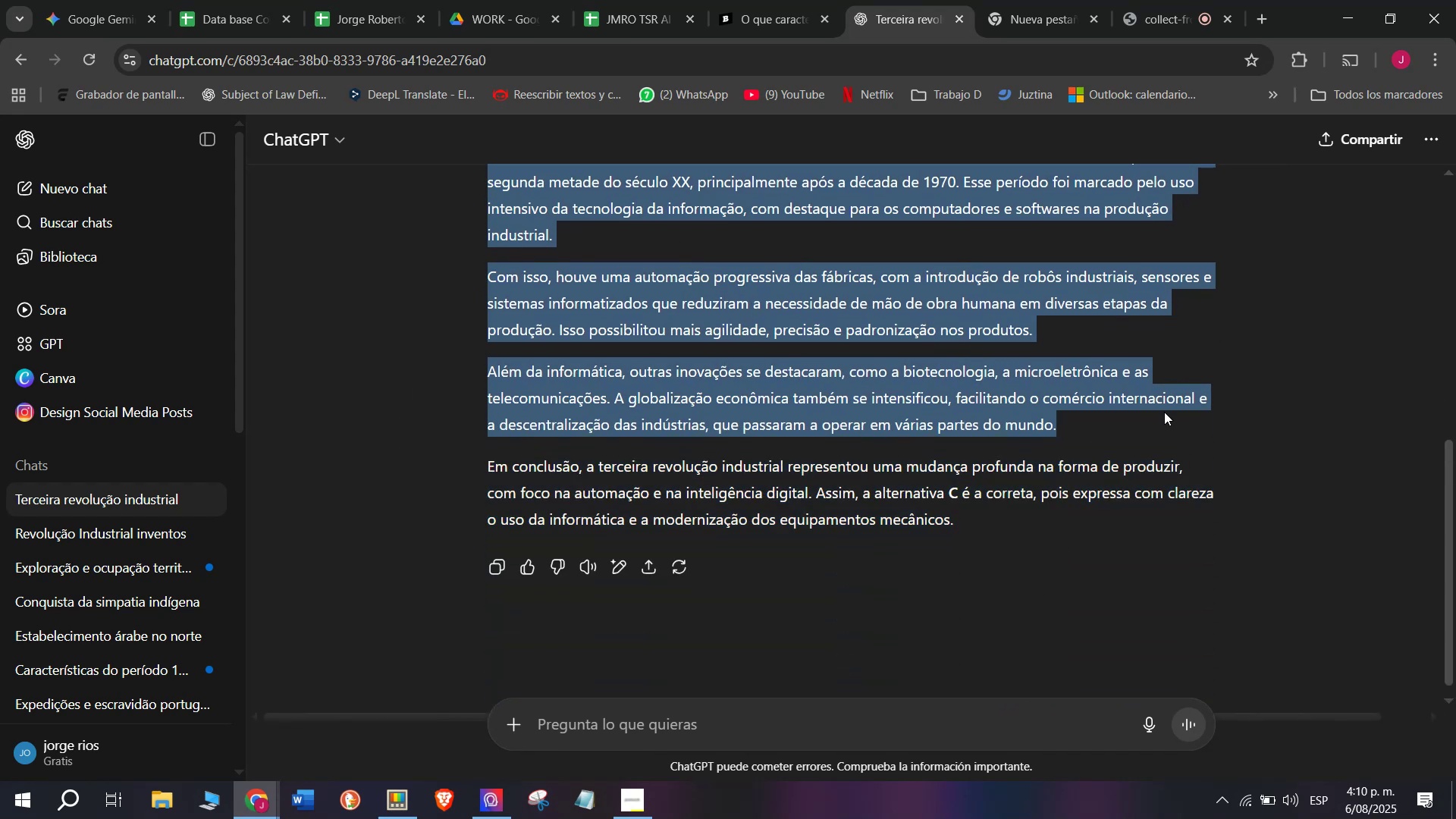 
key(Control+C)
 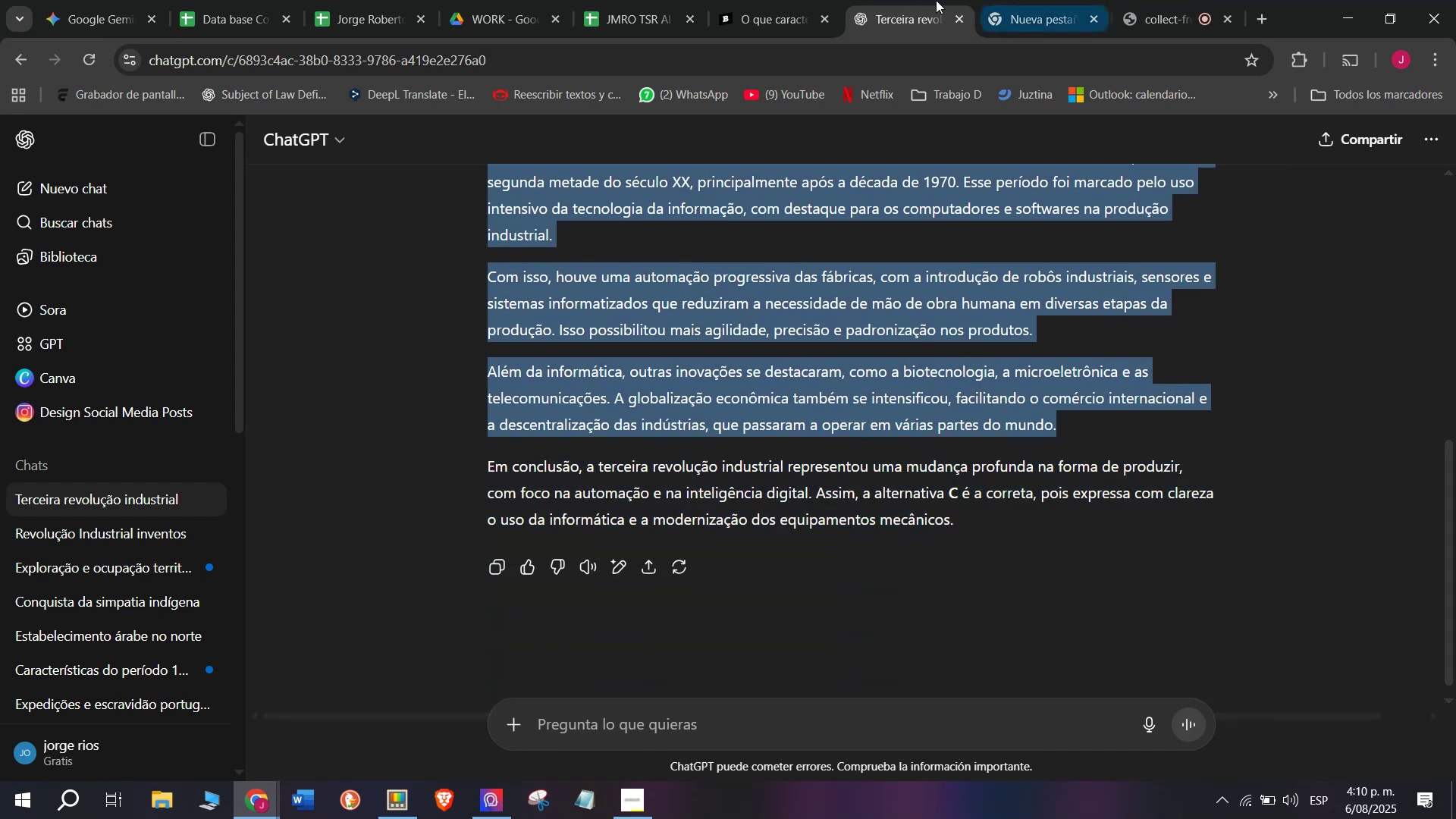 
left_click([777, 0])
 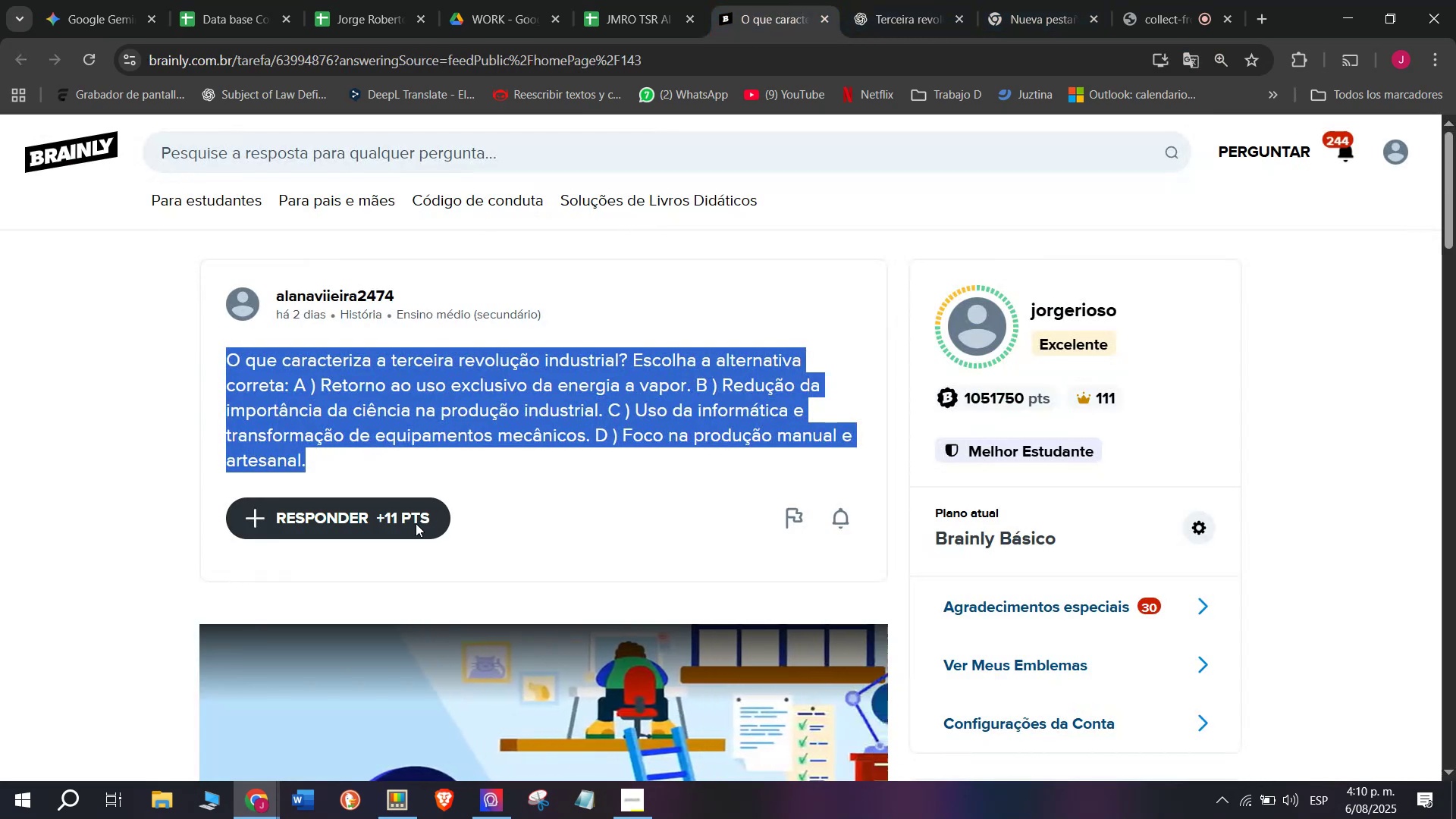 
left_click([404, 523])
 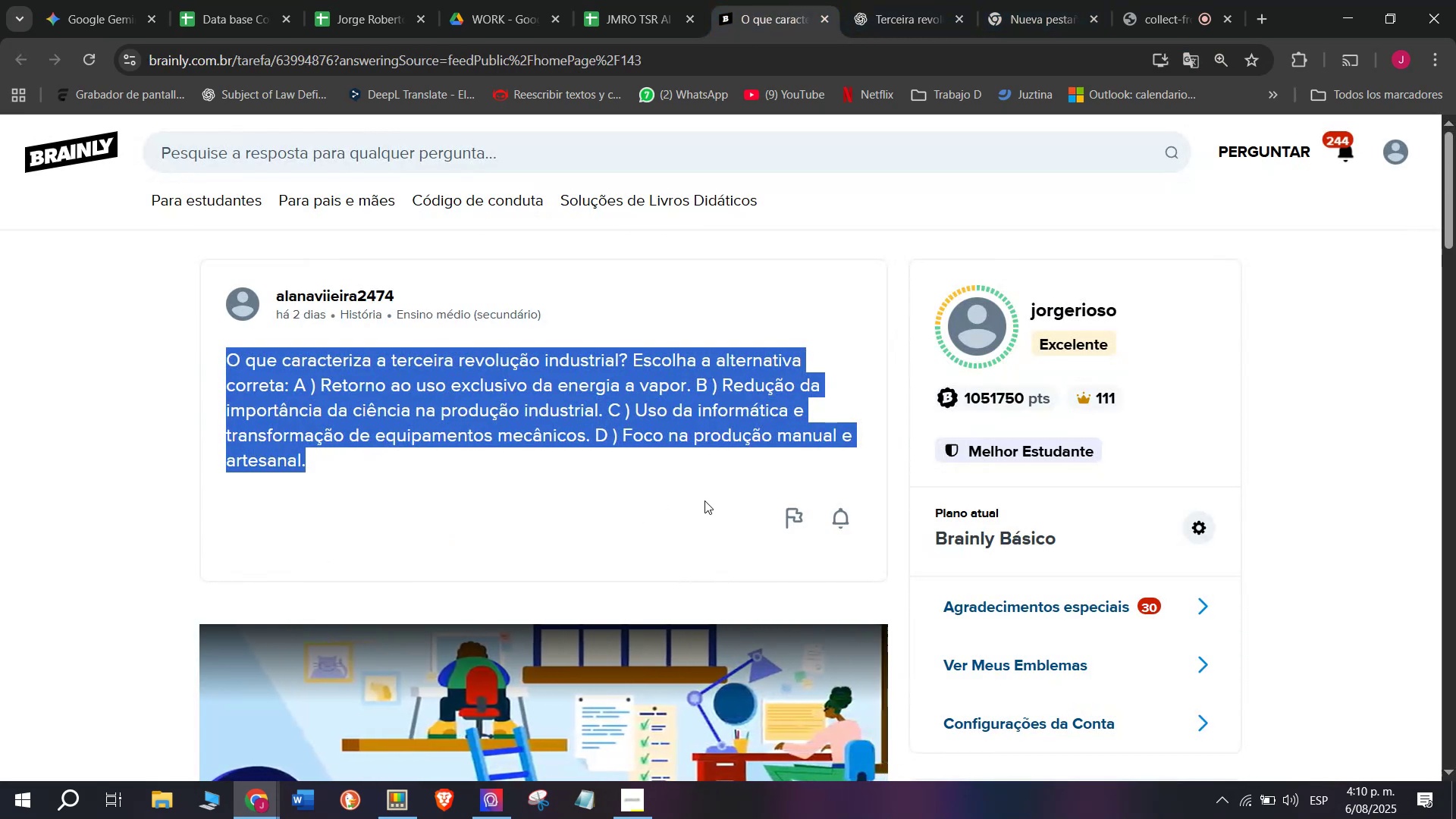 
left_click_drag(start_coordinate=[707, 499], to_coordinate=[535, 193])
 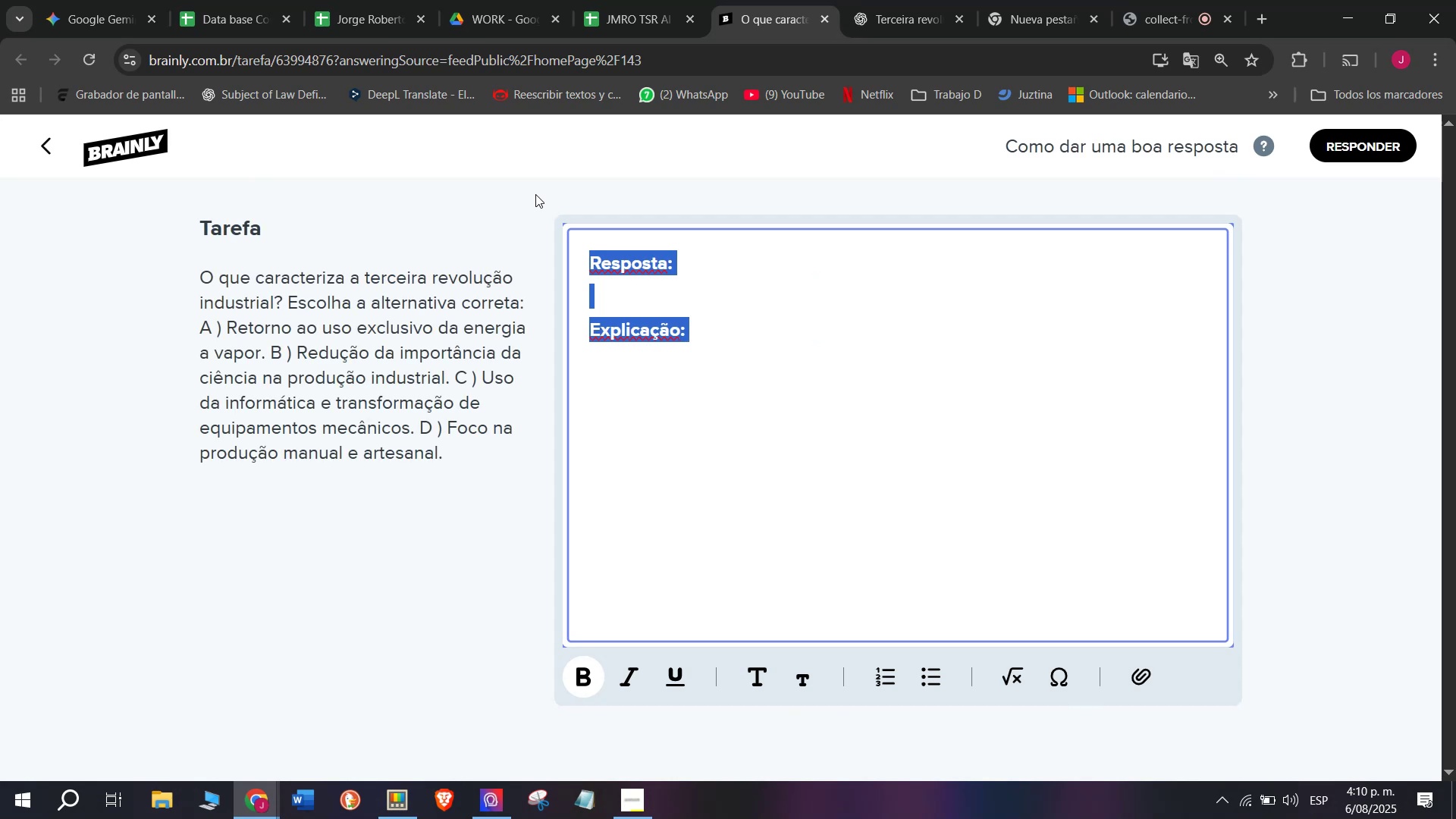 
key(C)
 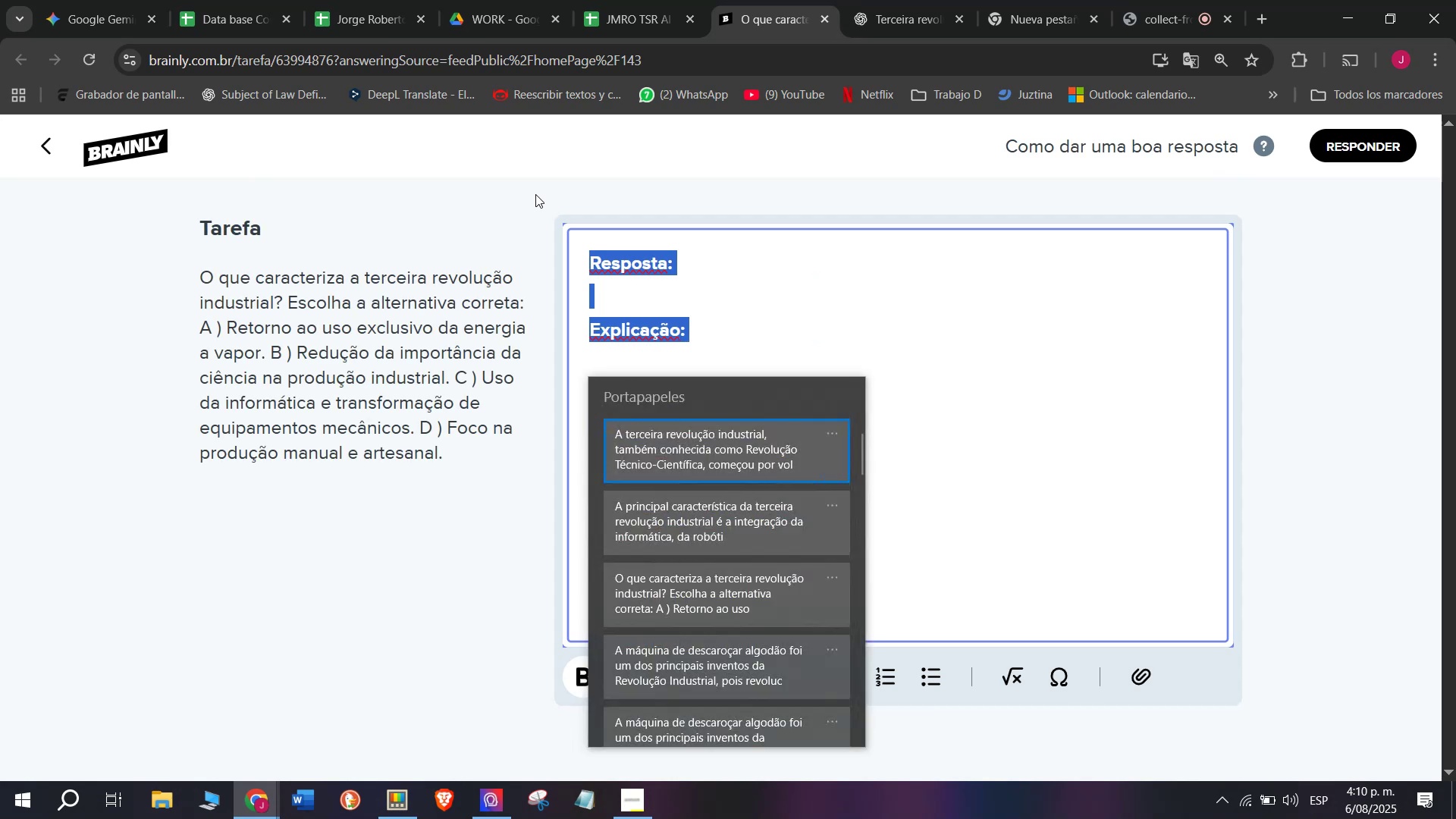 
key(Meta+MetaLeft)
 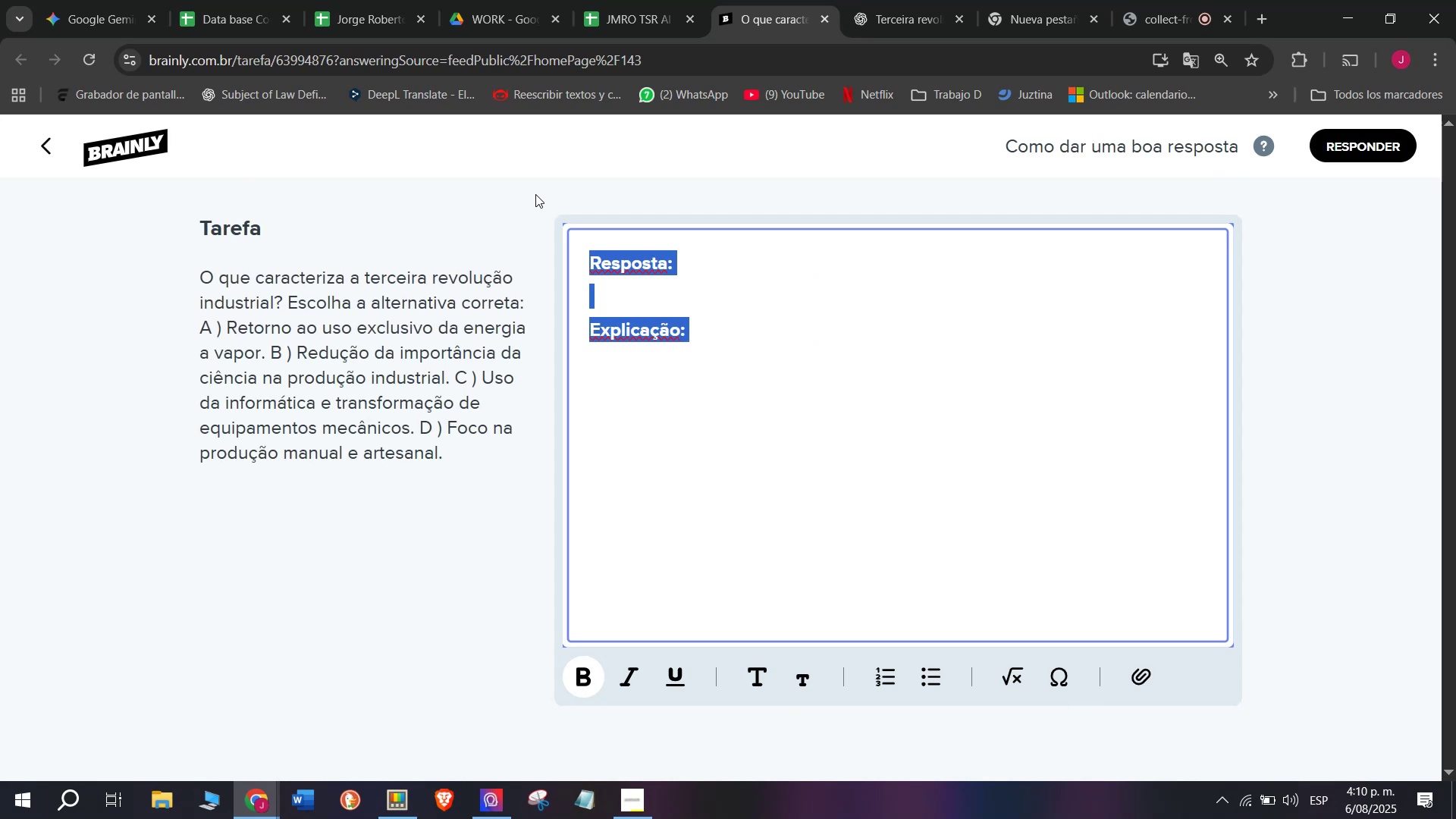 
key(Meta+V)
 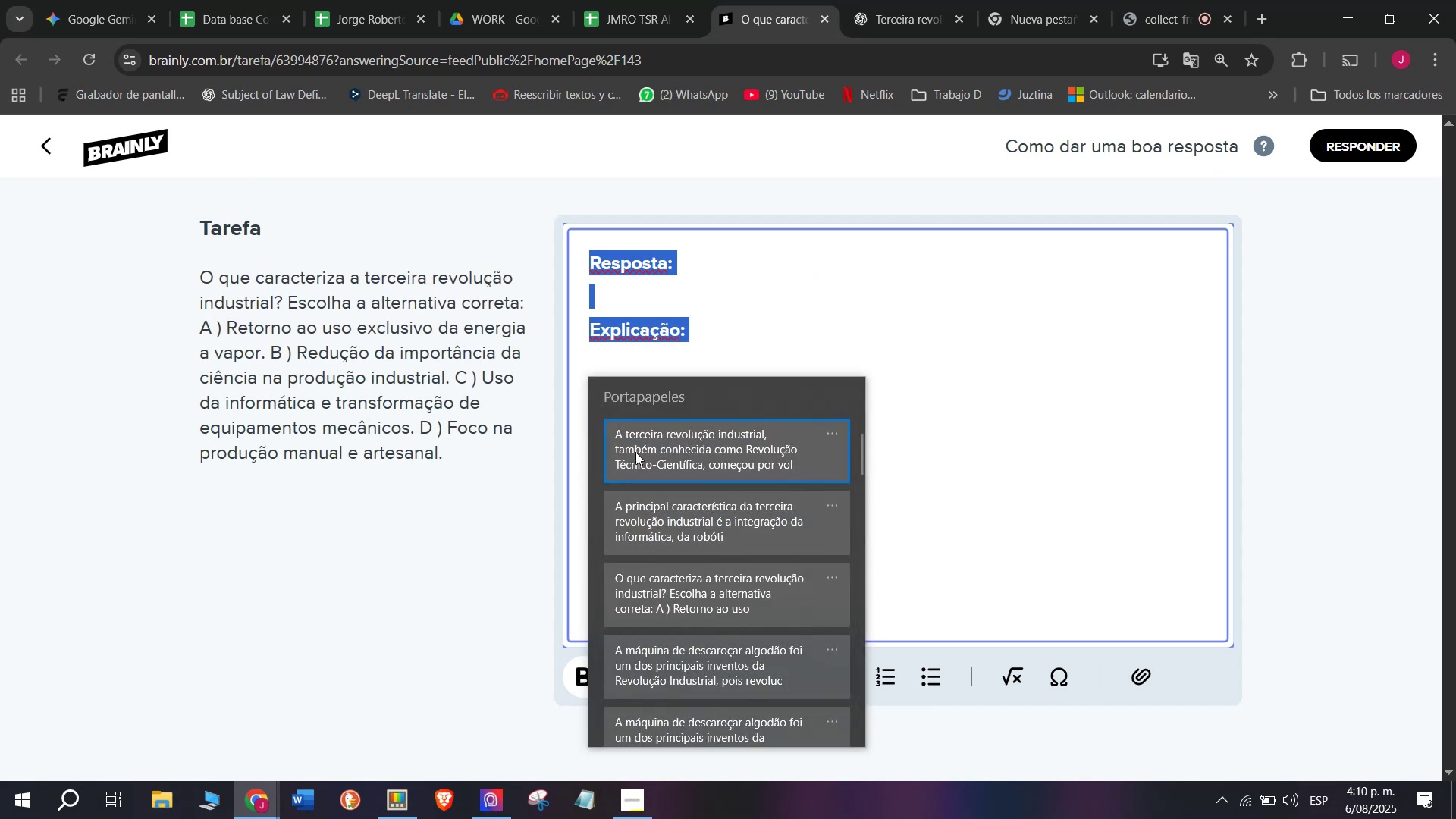 
left_click([646, 521])
 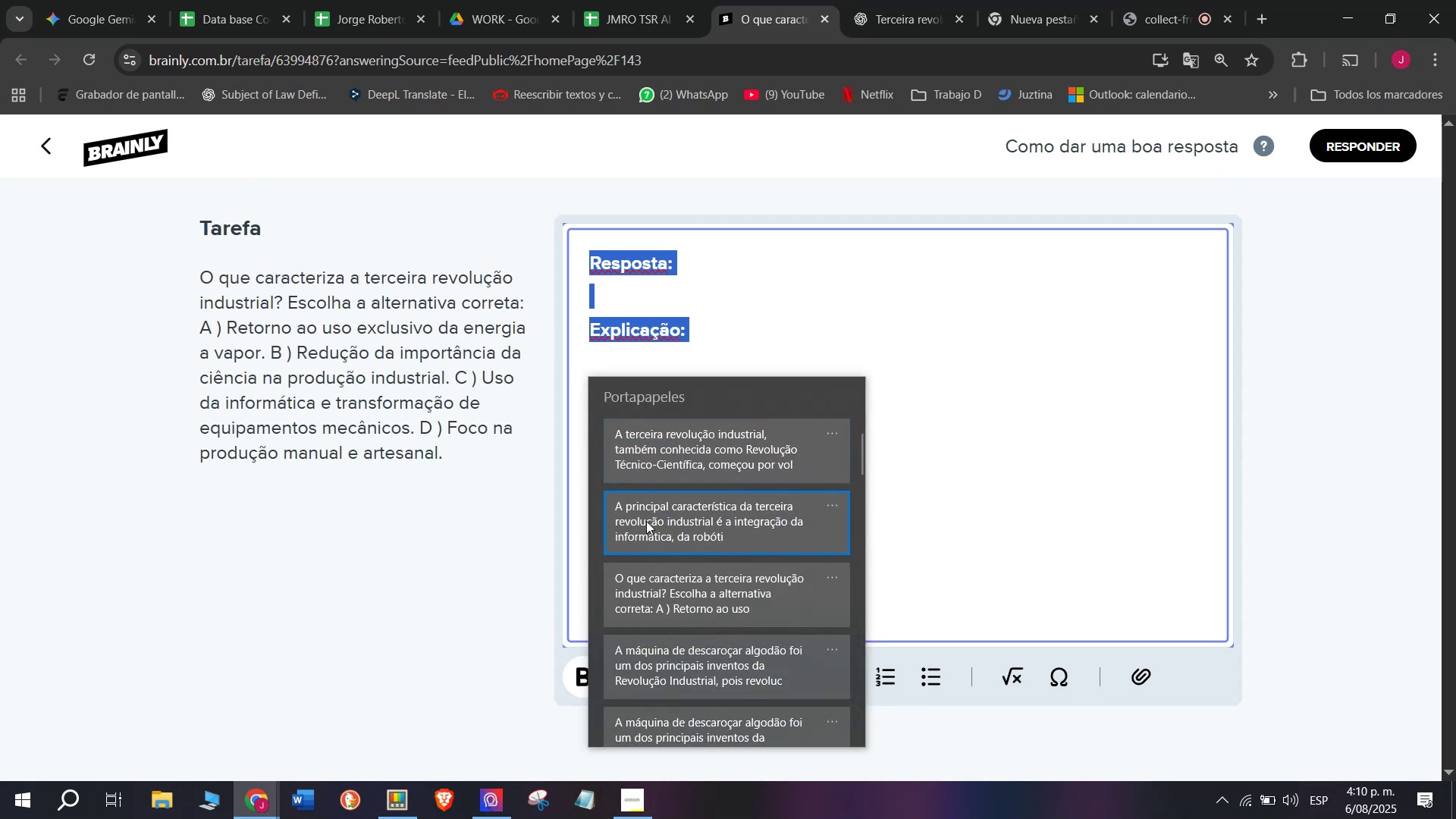 
key(Control+ControlLeft)
 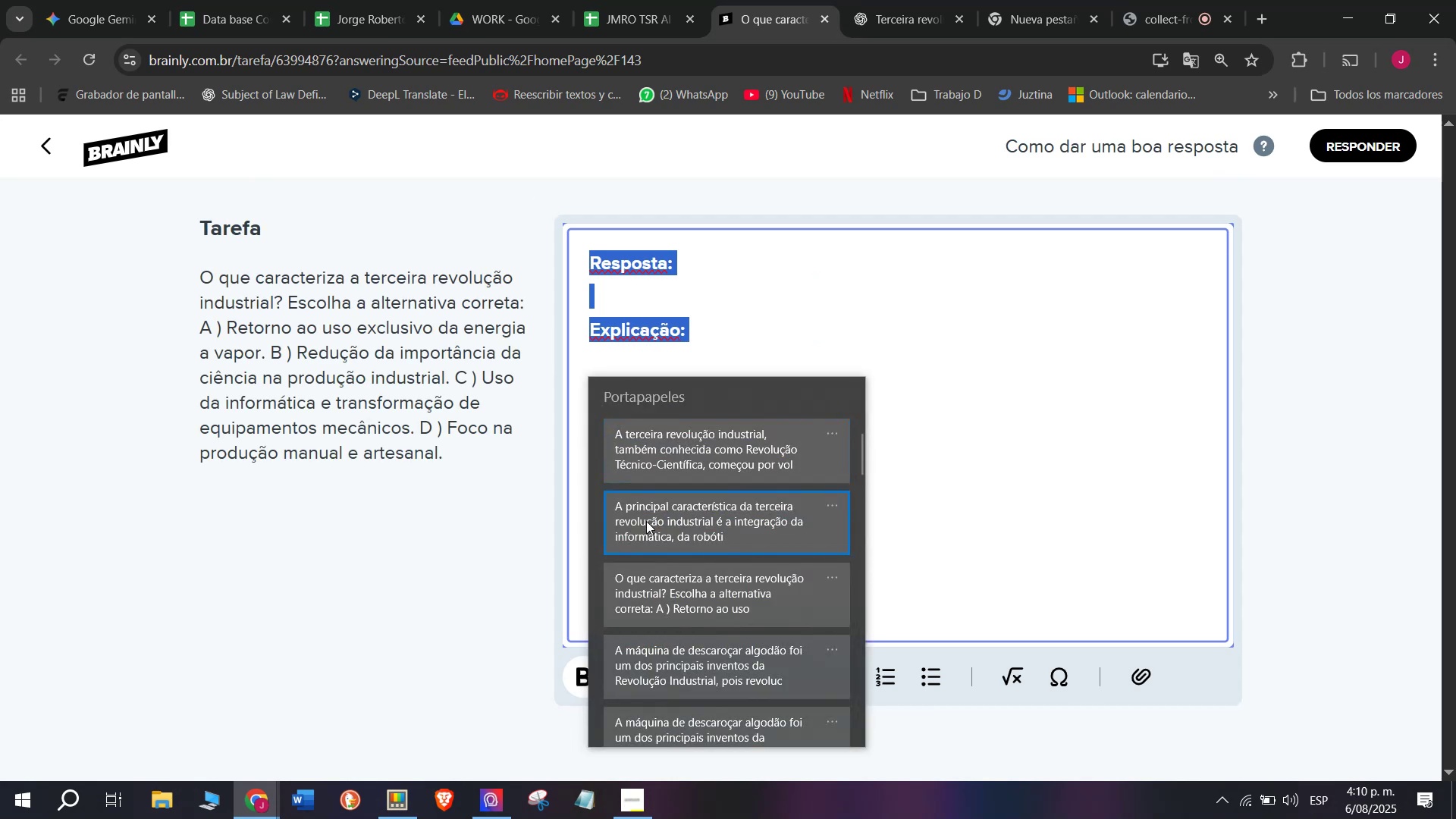 
key(Control+V)
 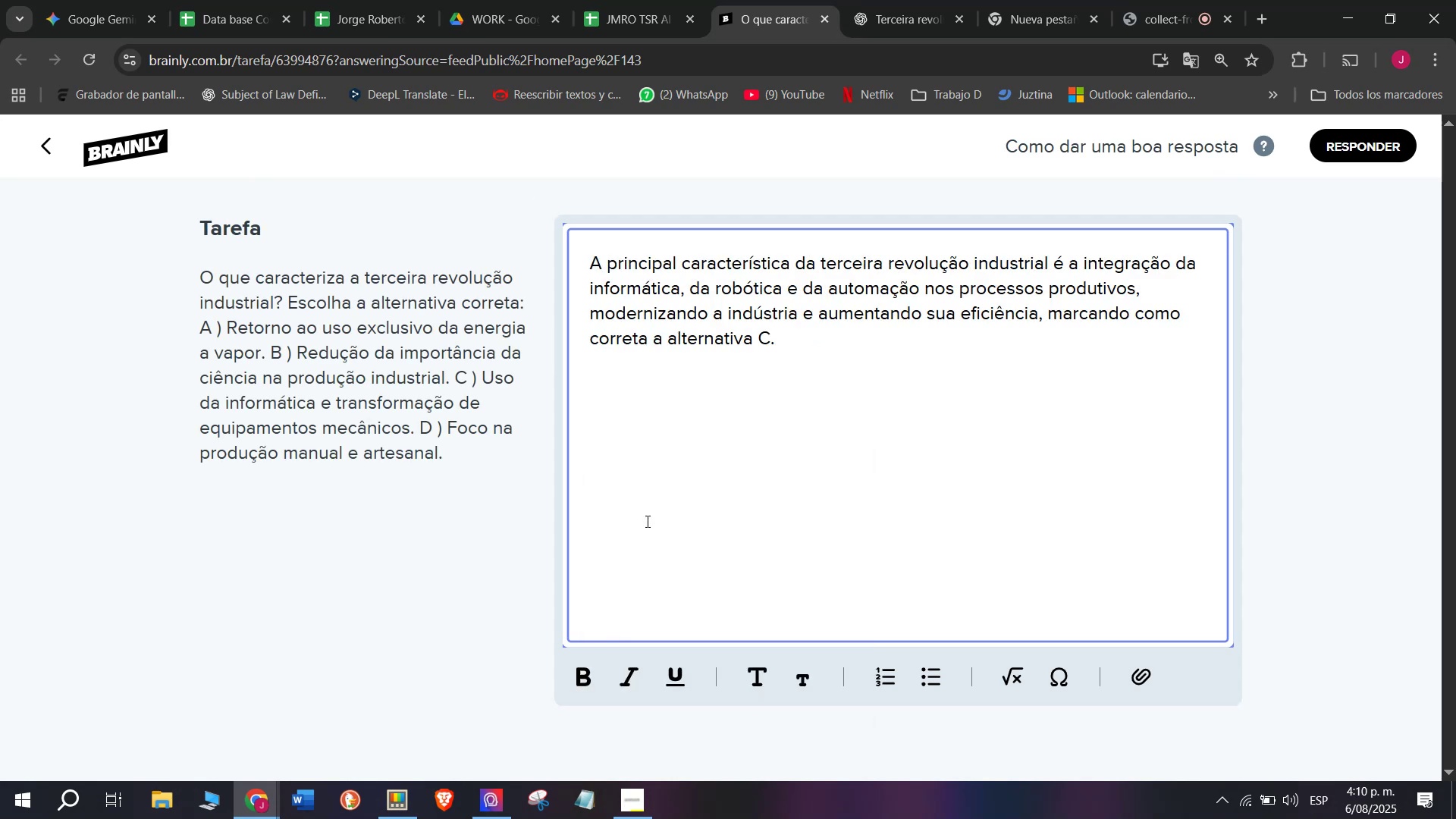 
key(Enter)
 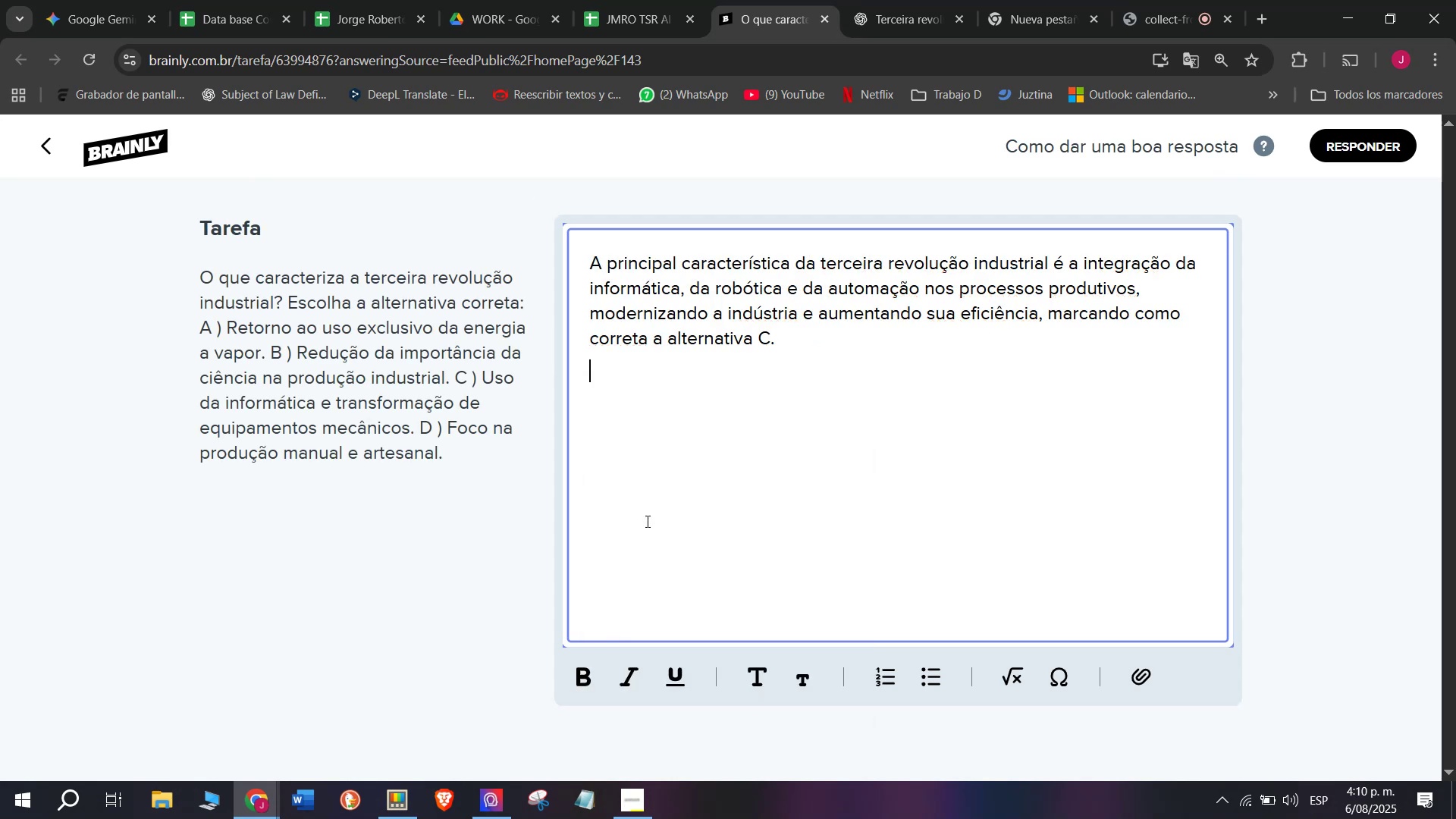 
key(Enter)
 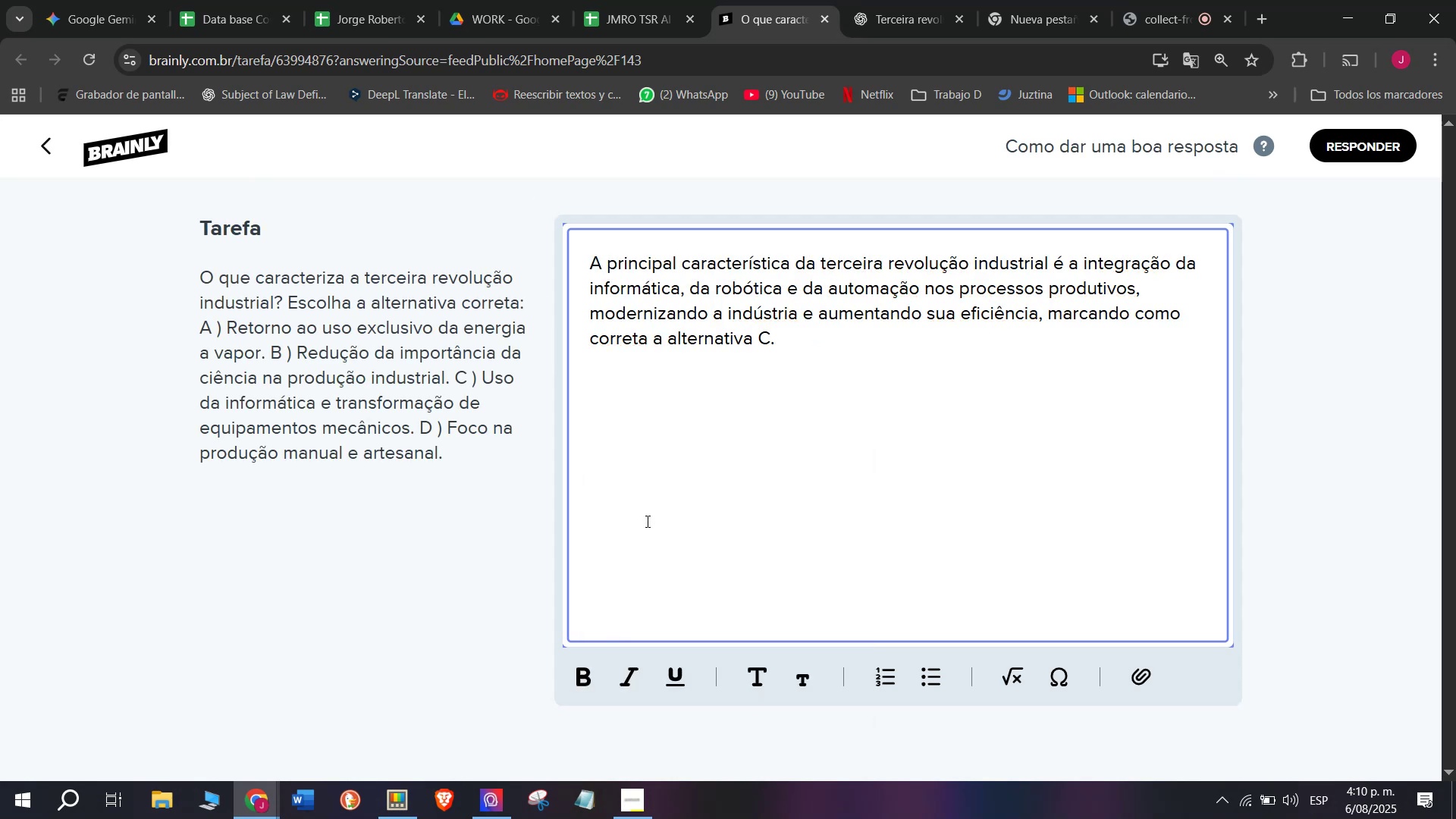 
key(C)
 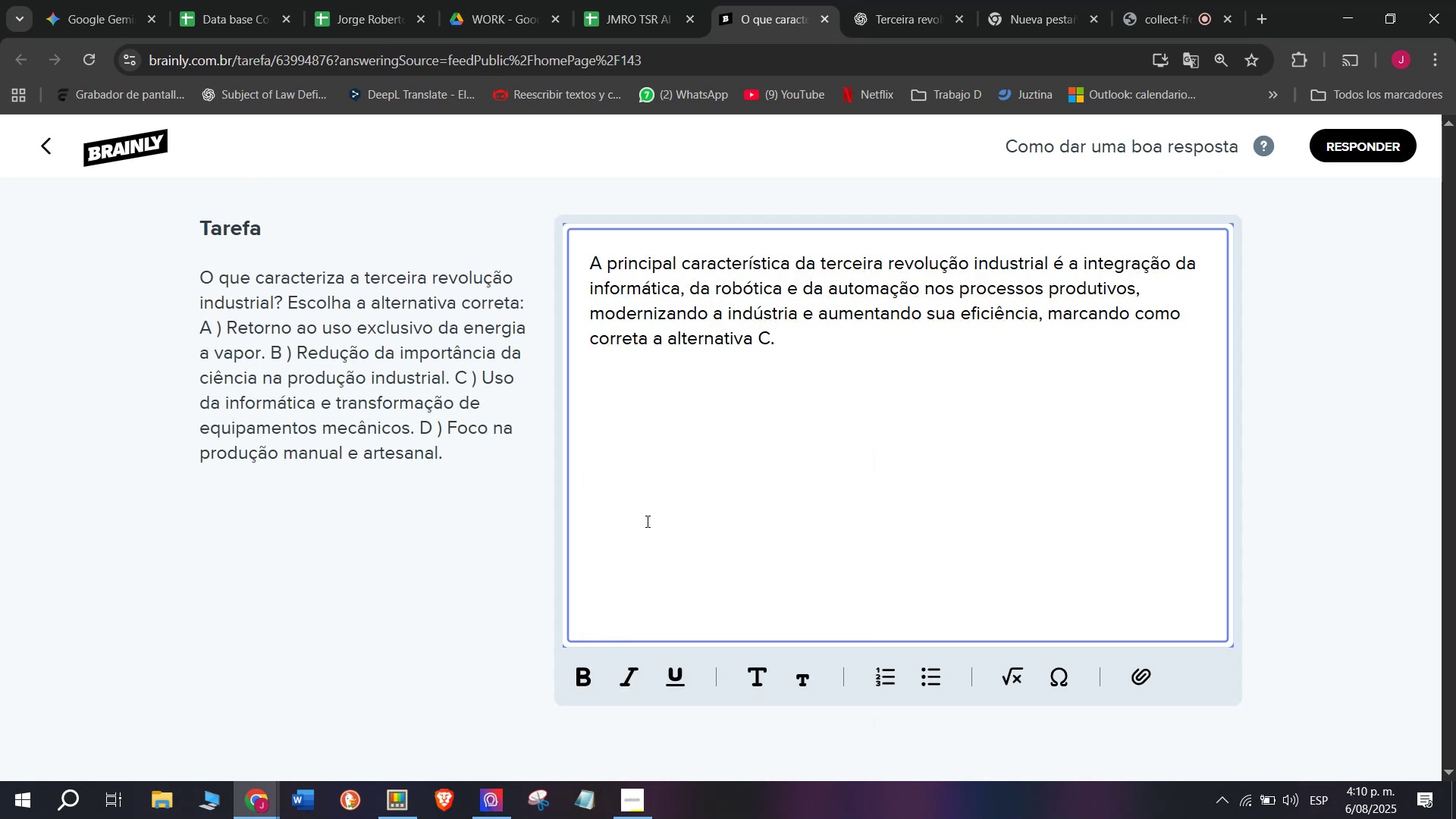 
key(Meta+MetaLeft)
 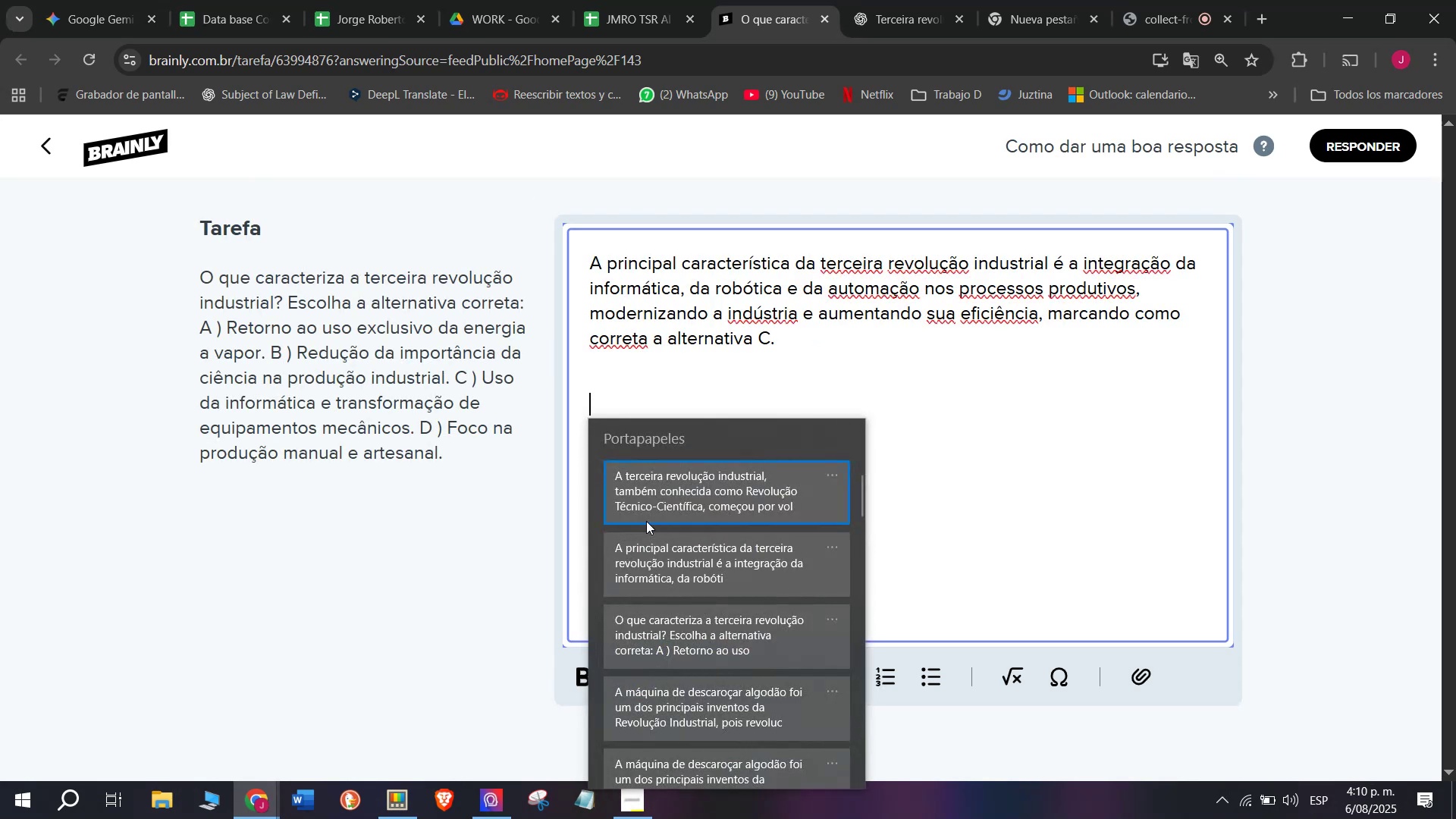 
key(Meta+V)
 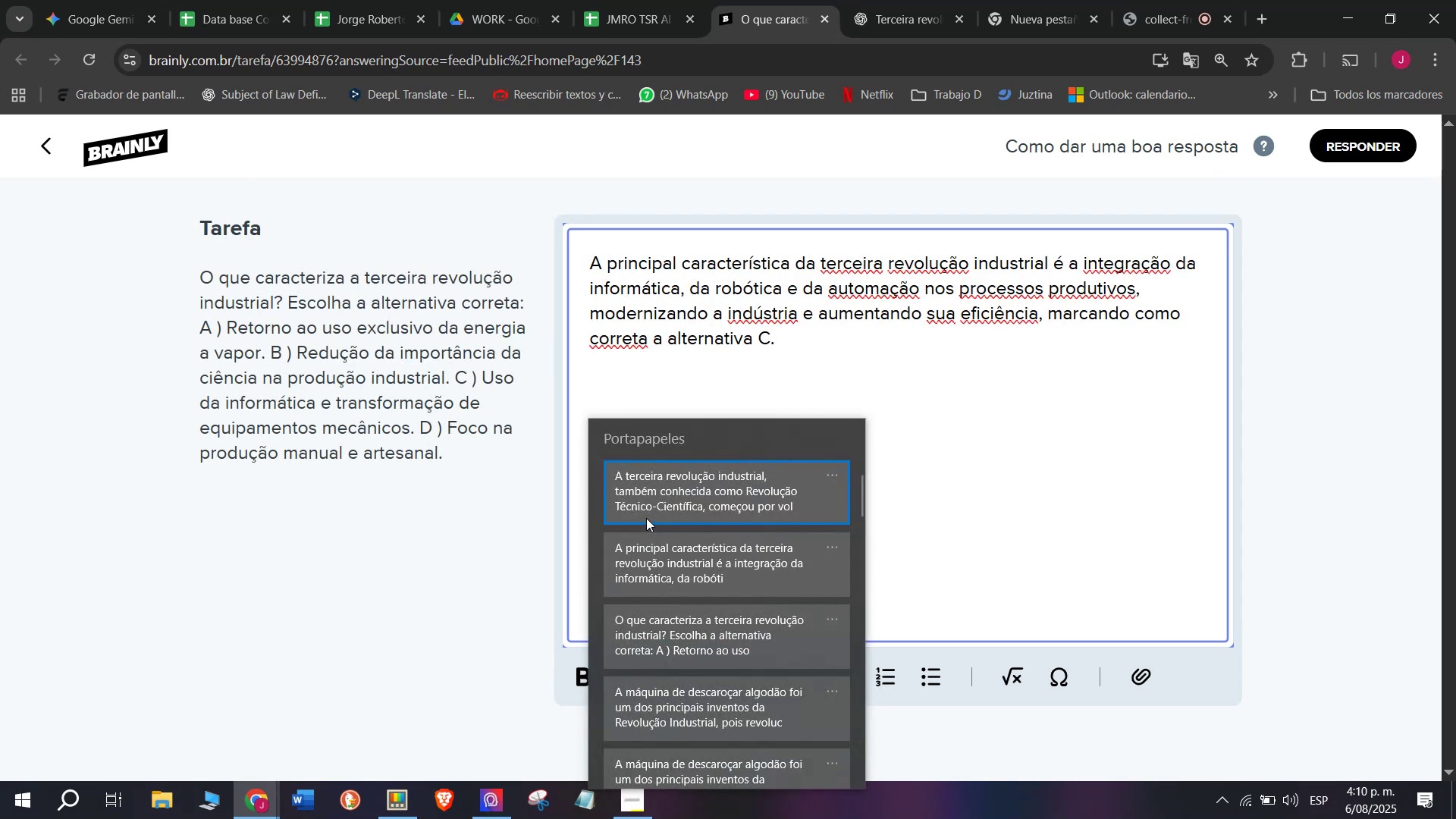 
left_click([657, 482])
 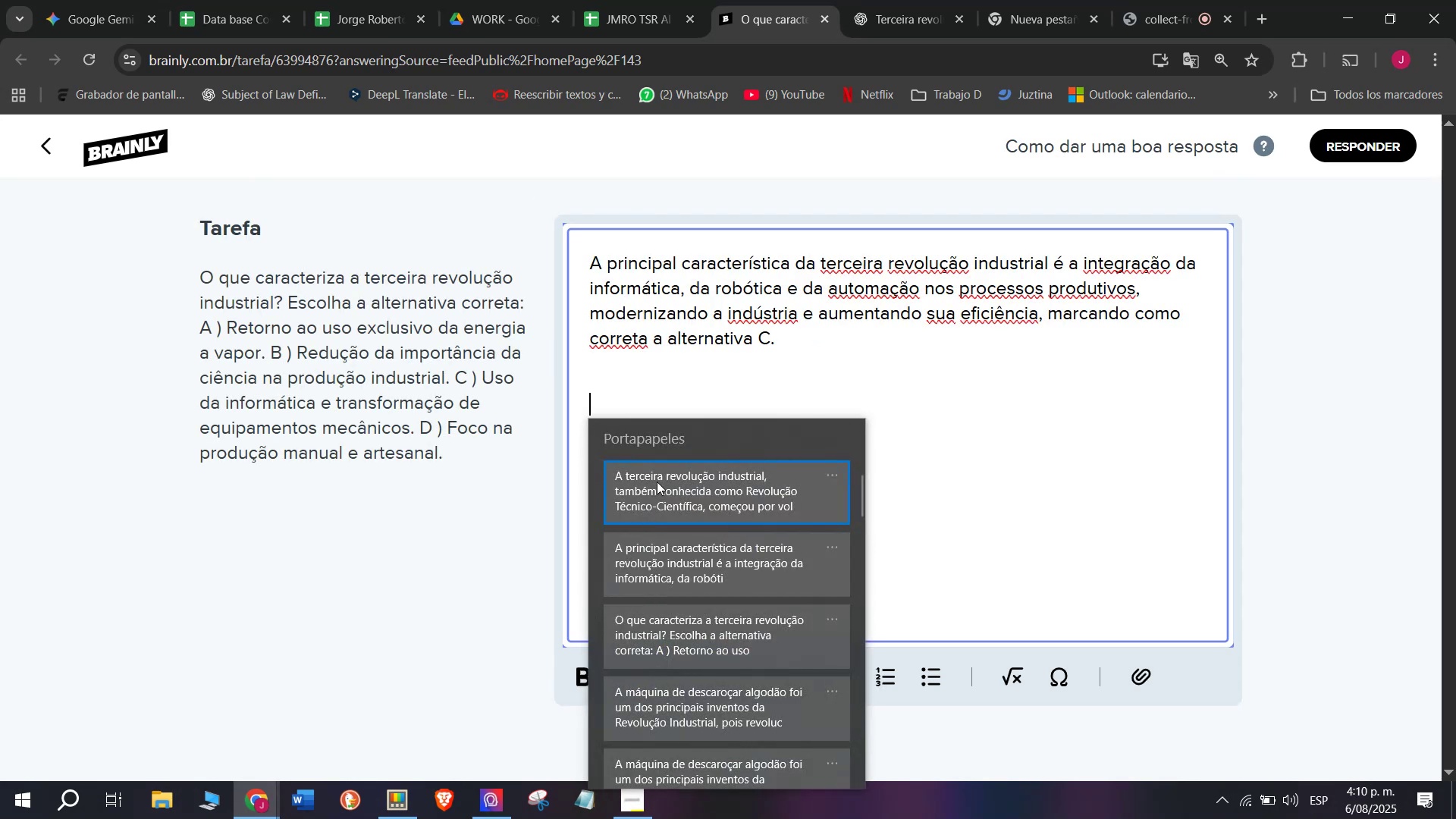 
key(Control+ControlLeft)
 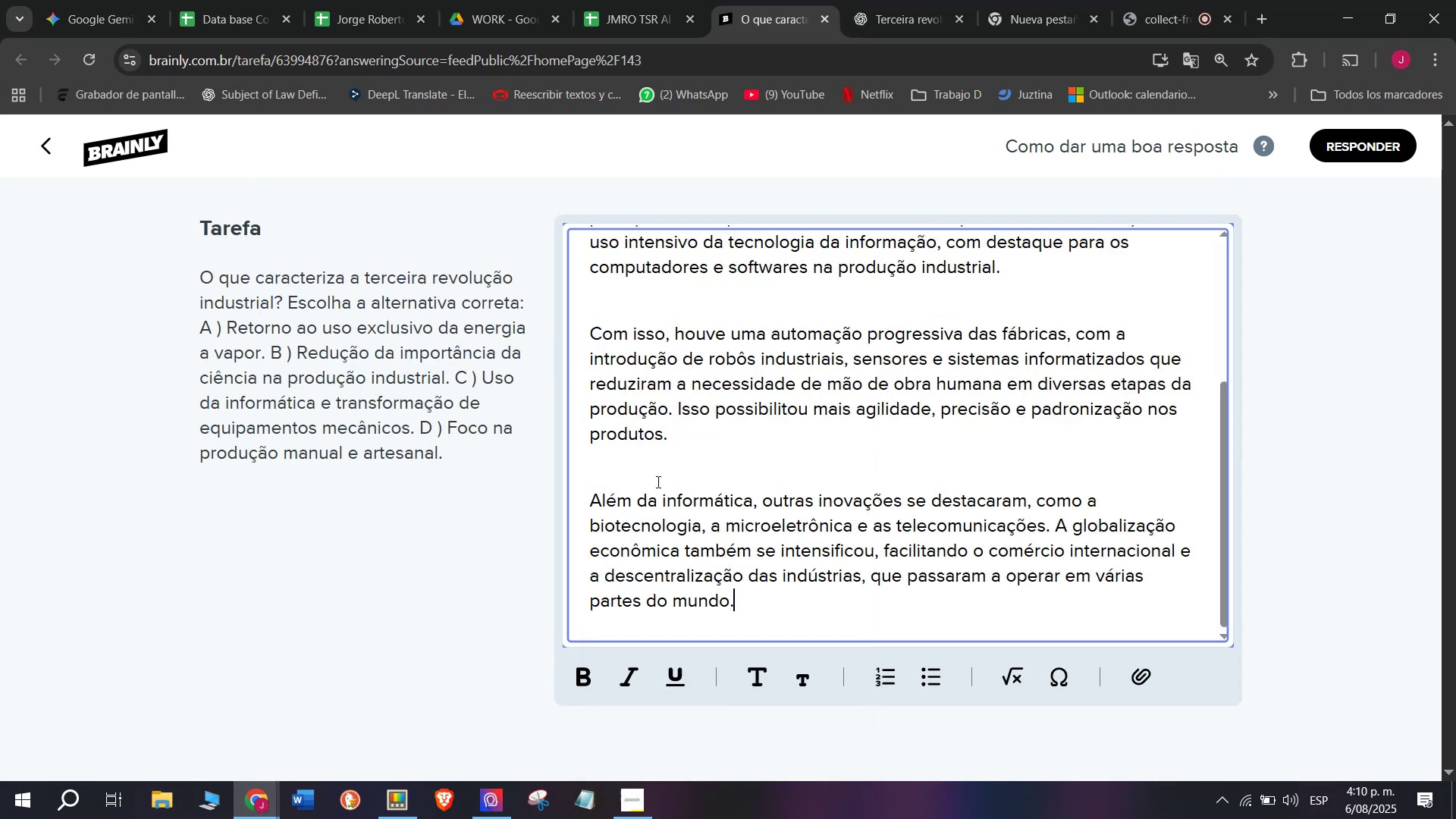 
key(Control+V)
 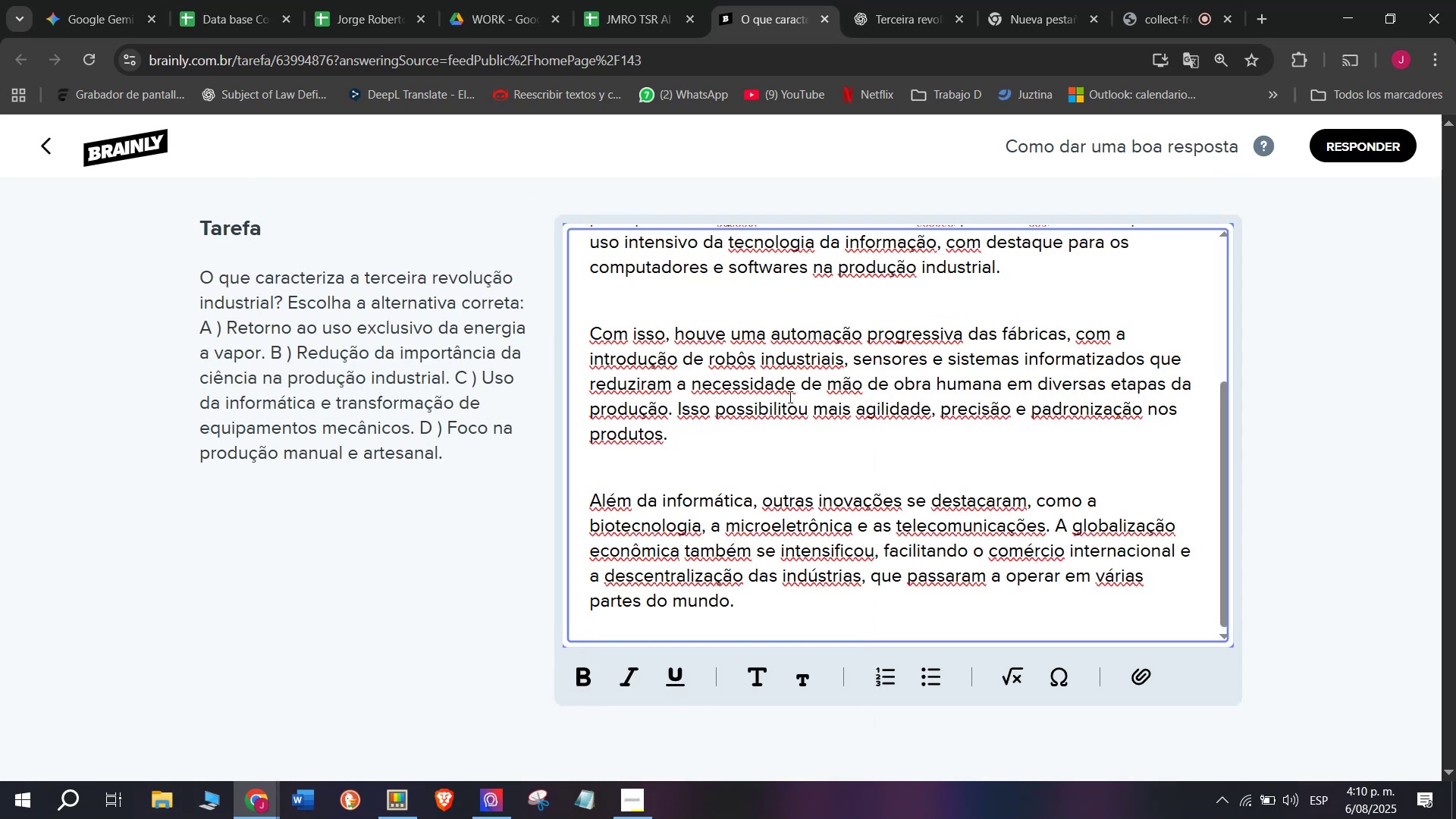 
scroll: coordinate [827, 532], scroll_direction: up, amount: 2.0
 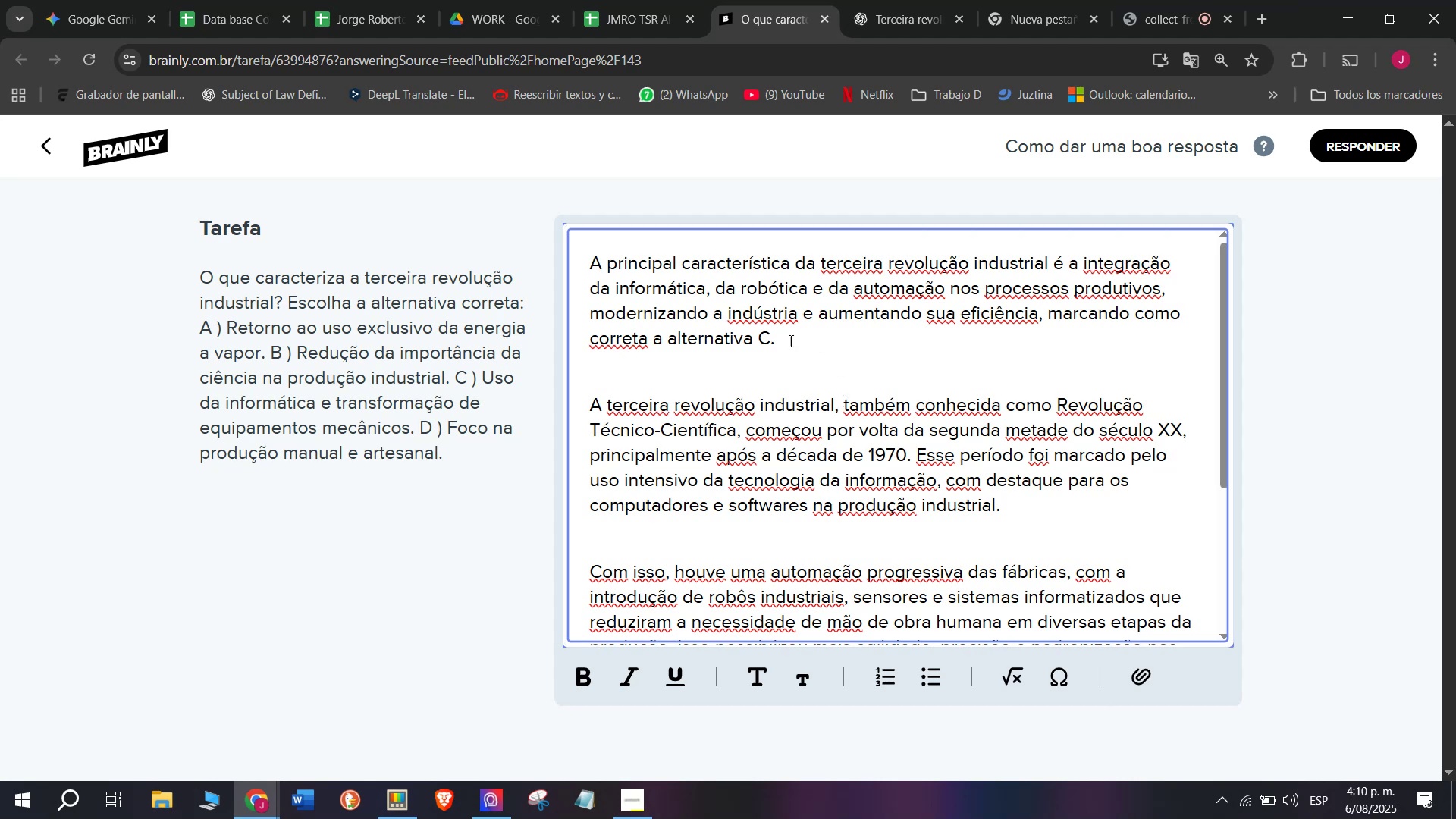 
scroll: coordinate [670, 342], scroll_direction: down, amount: 3.0
 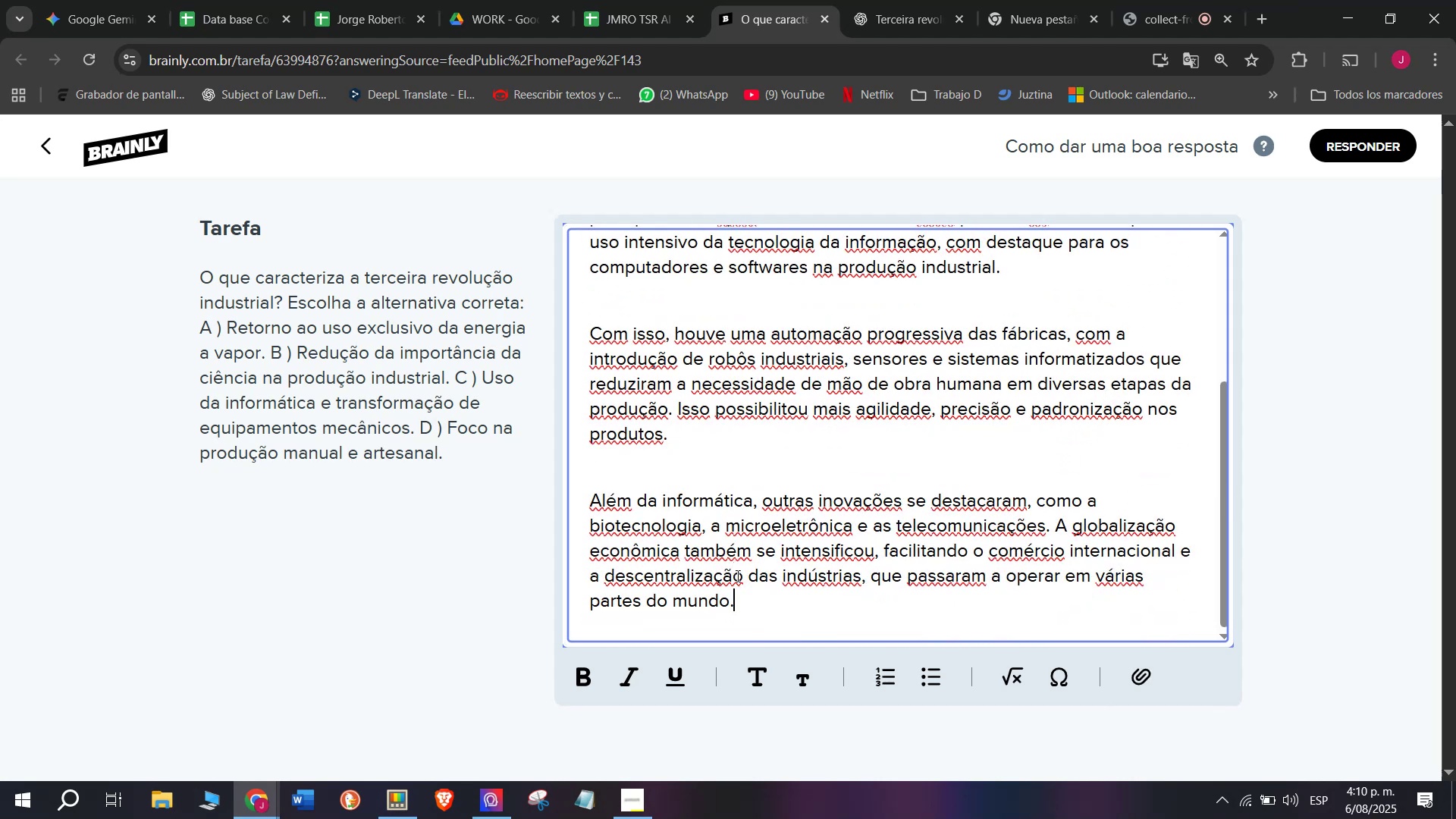 
left_click_drag(start_coordinate=[748, 601], to_coordinate=[378, 90])
 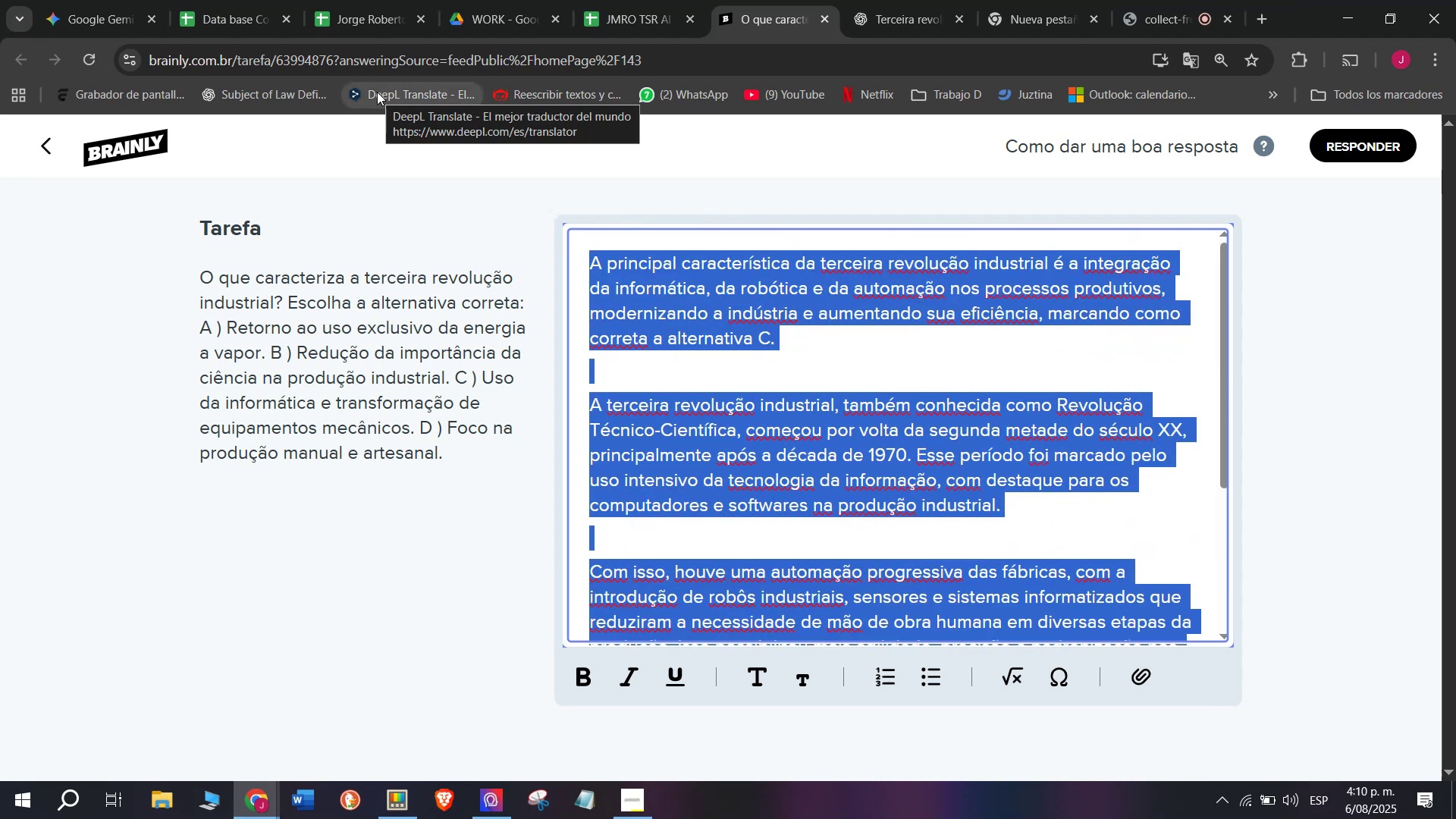 
key(Break)
 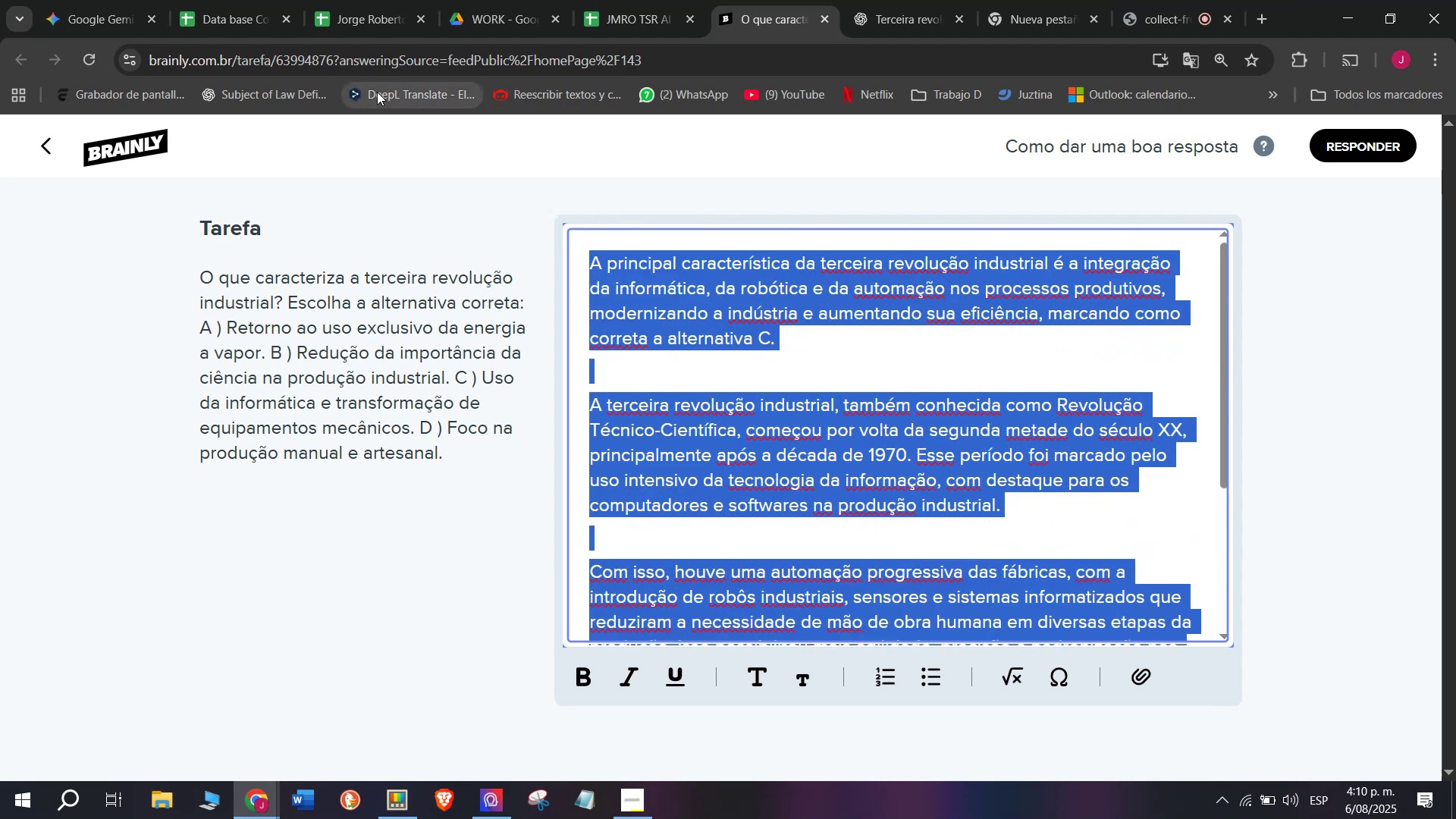 
key(Control+ControlLeft)
 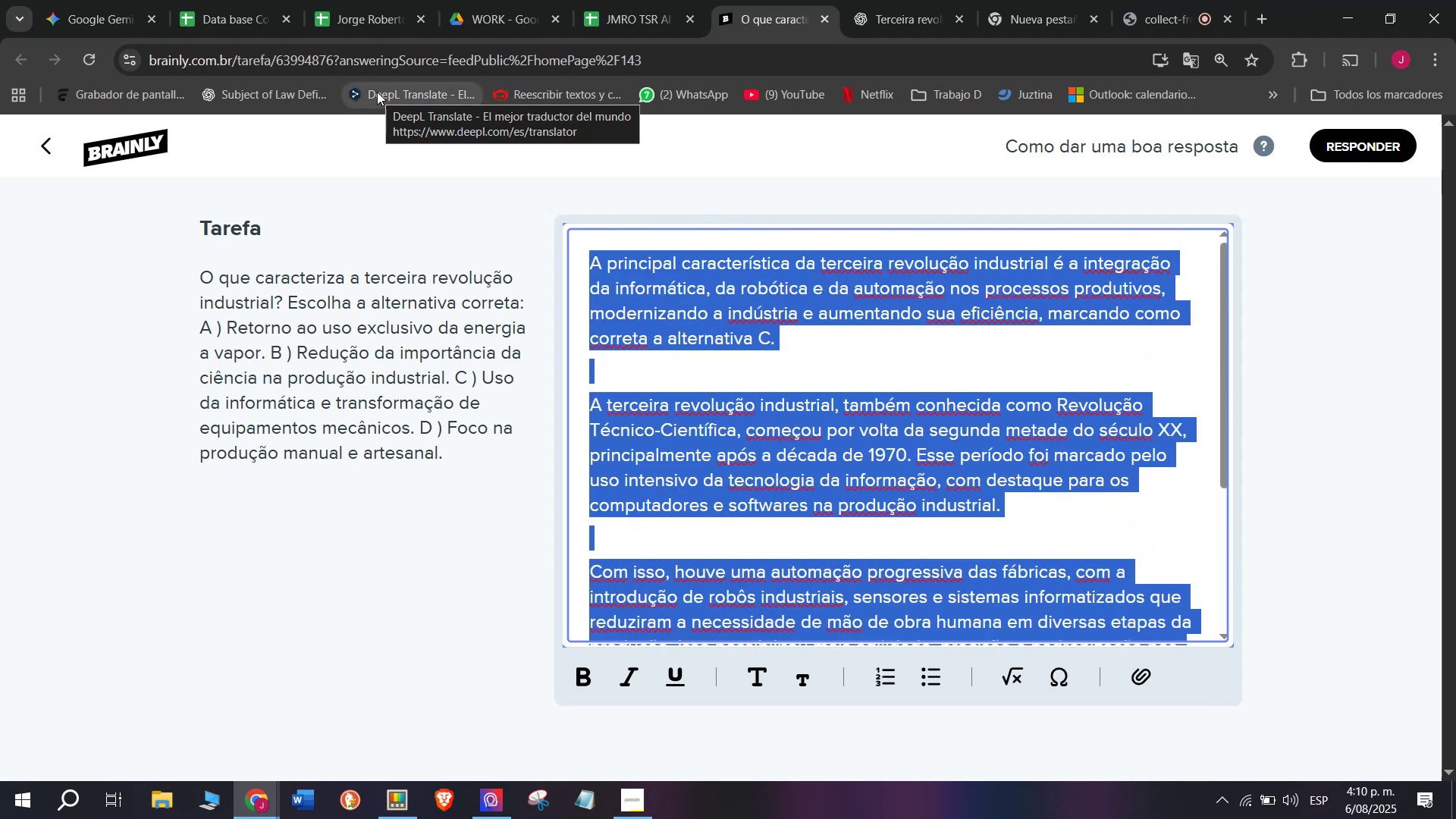 
key(Control+C)
 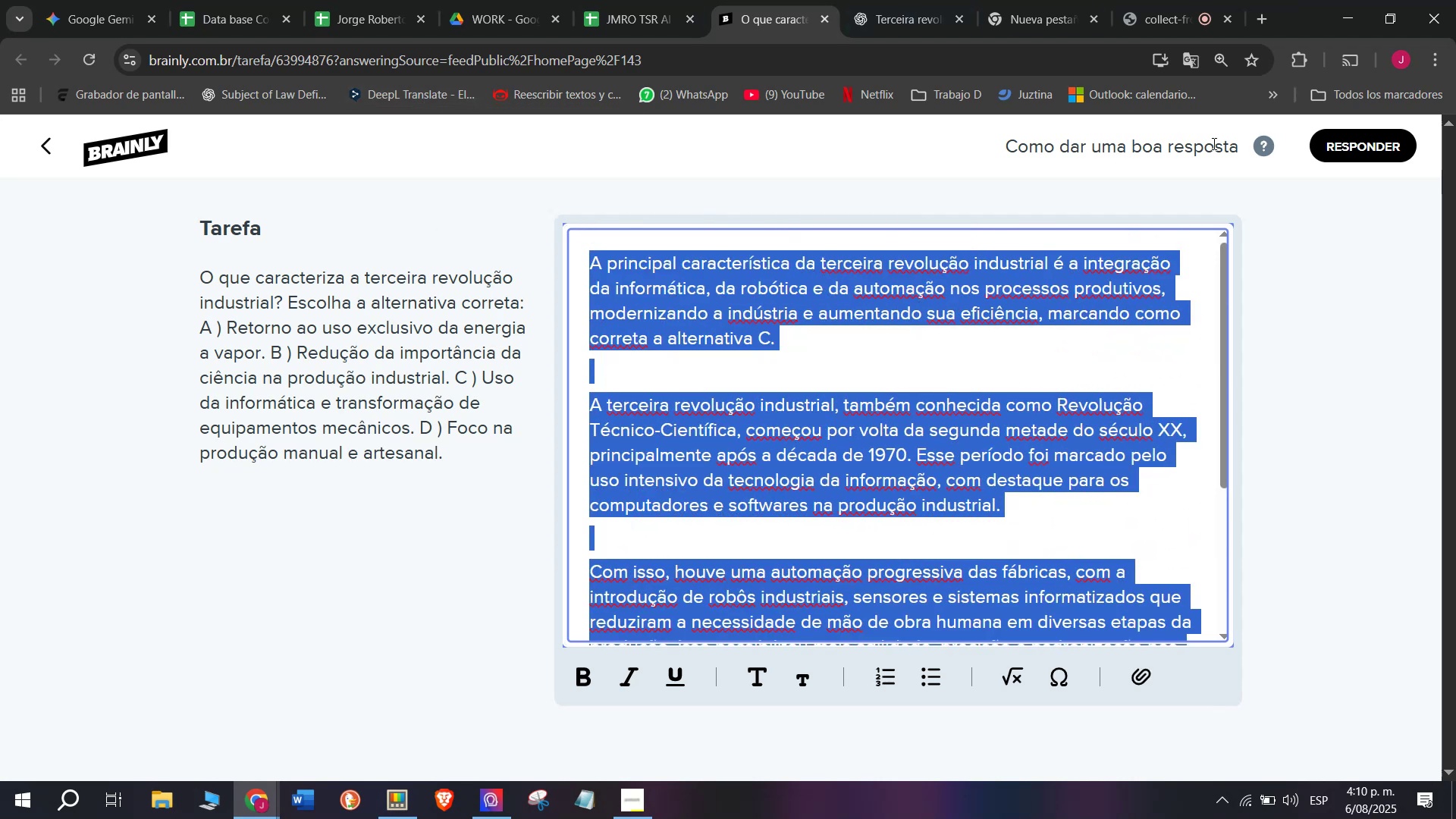 
left_click([1316, 148])
 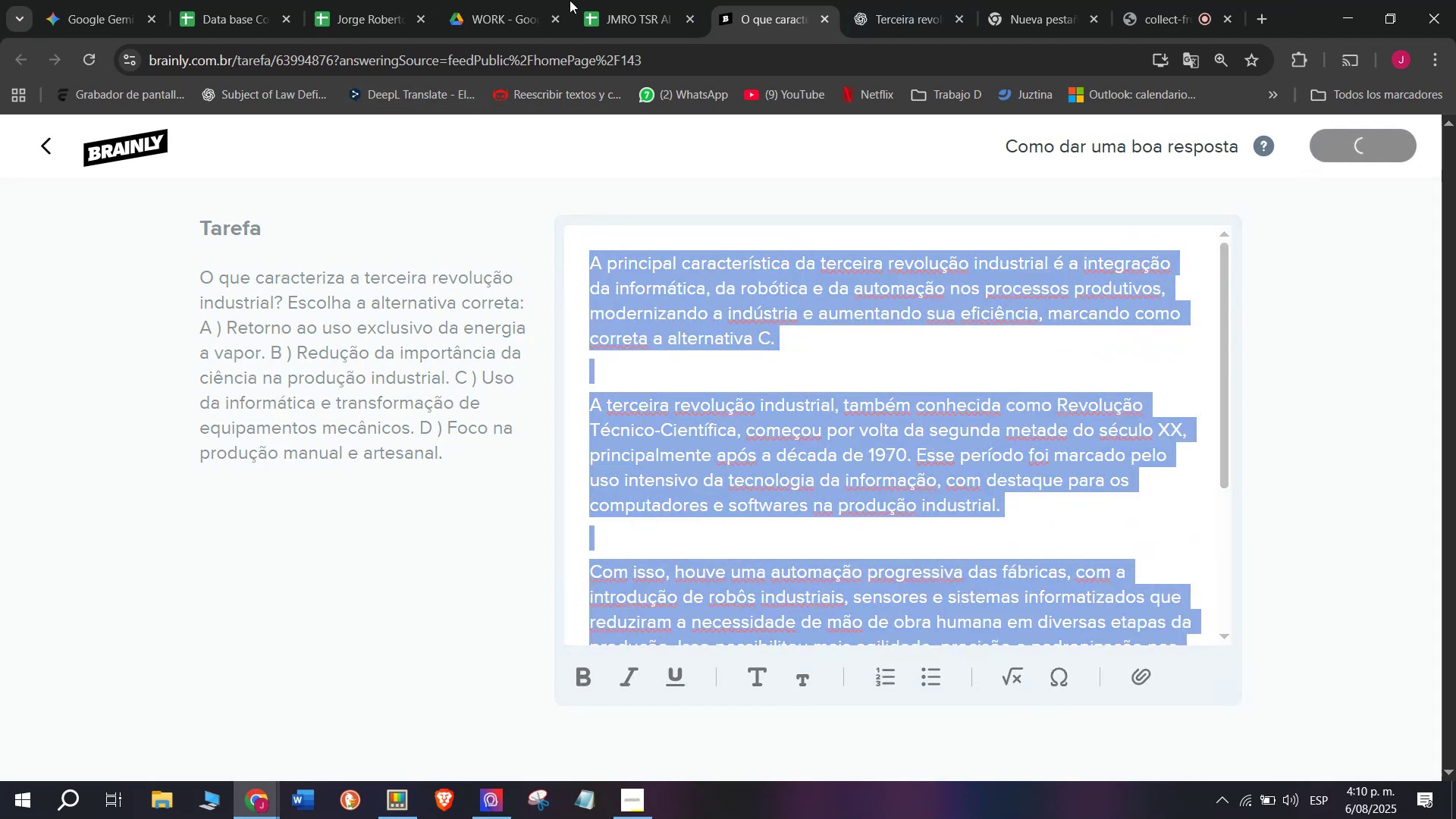 
left_click([642, 0])
 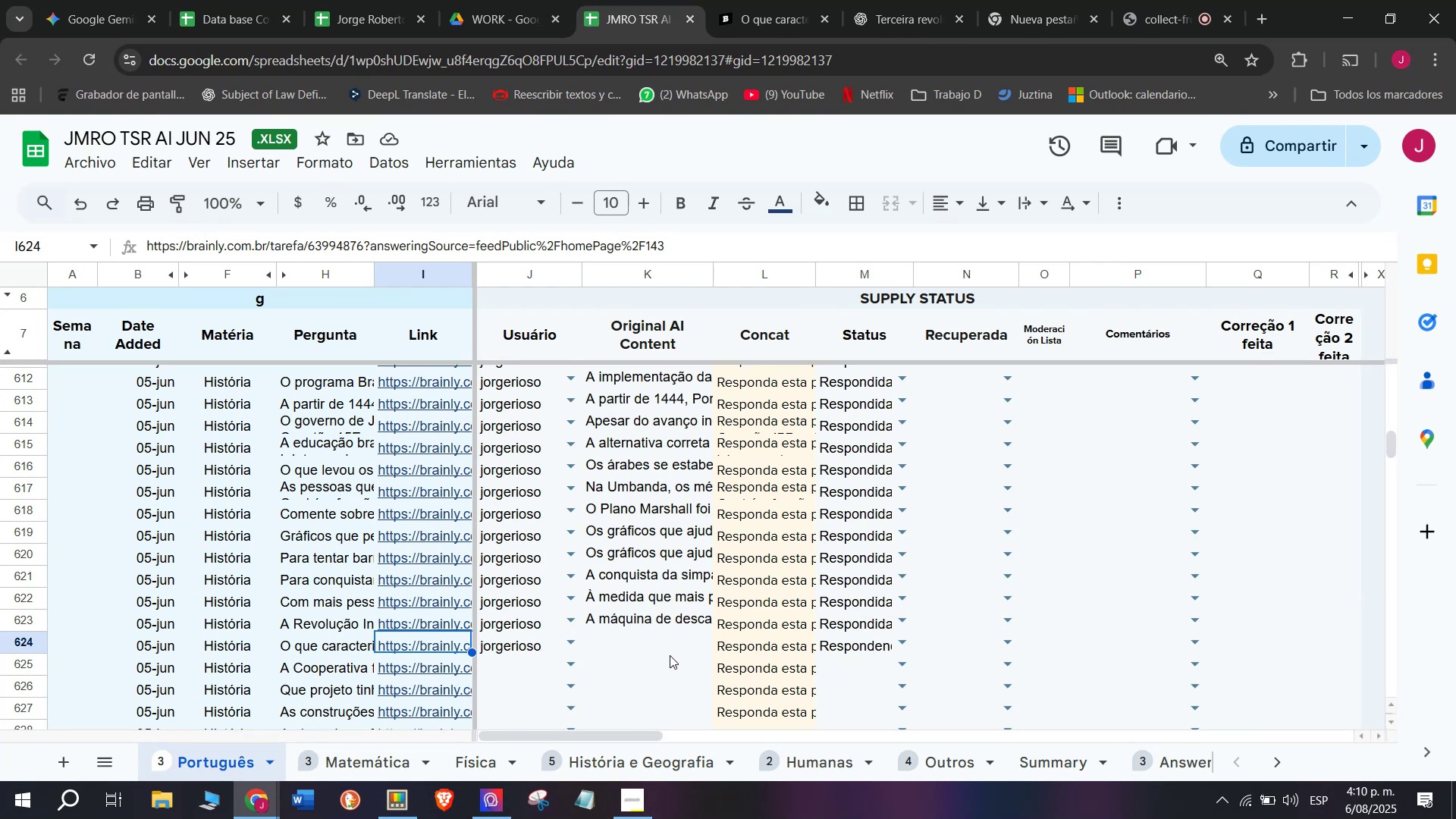 
double_click([671, 651])
 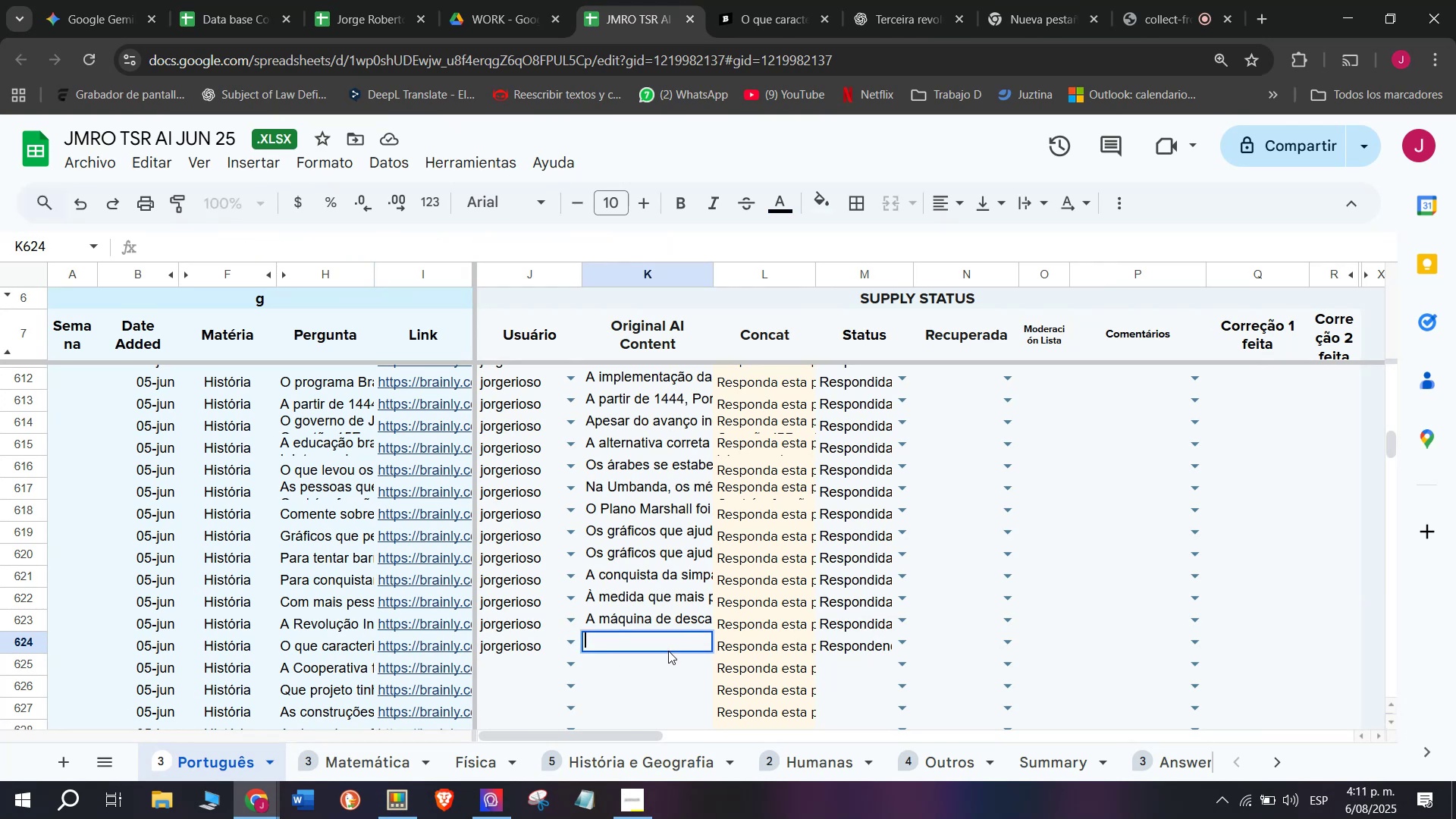 
wait(6.31)
 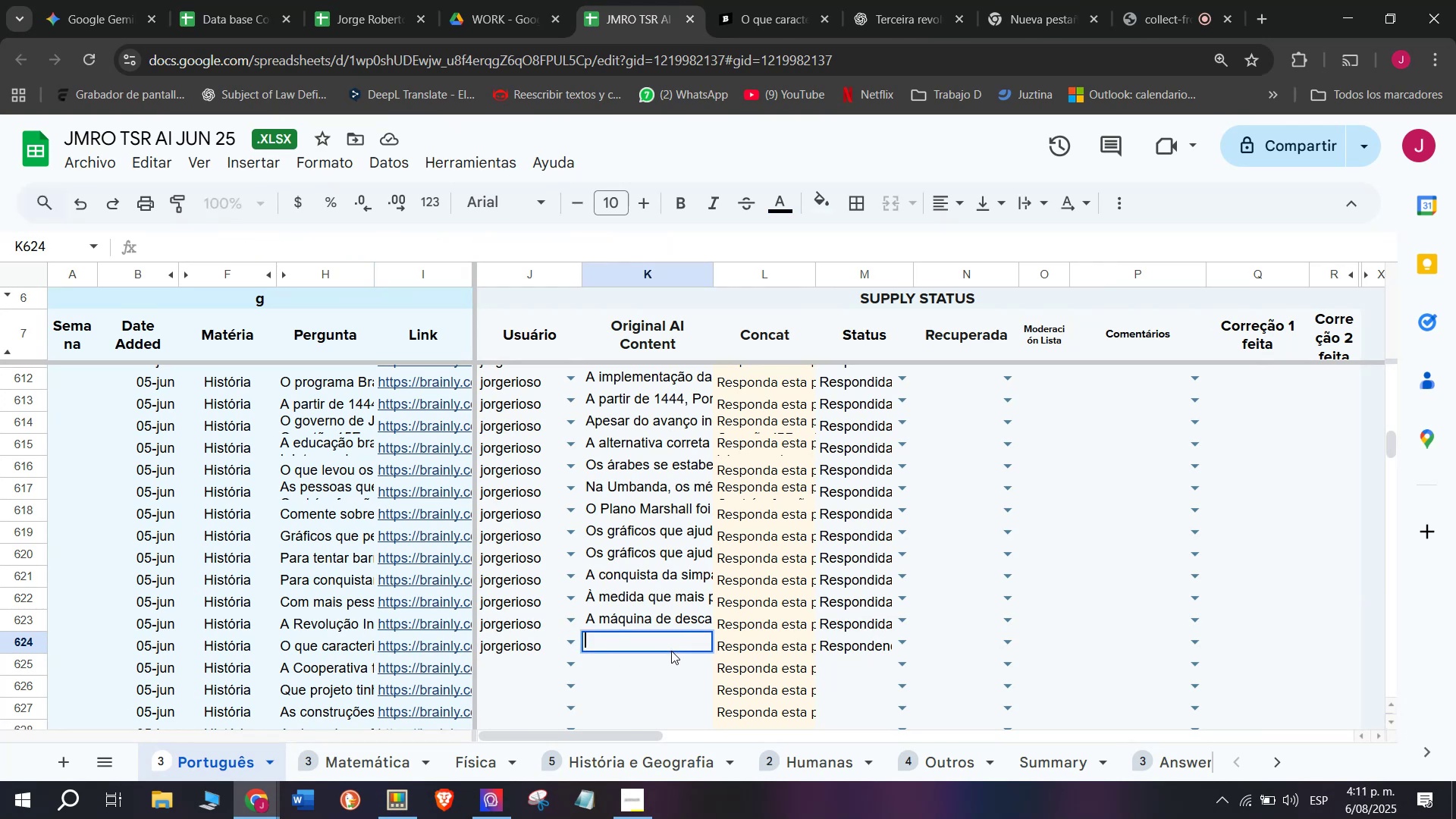 
key(Control+ControlLeft)
 